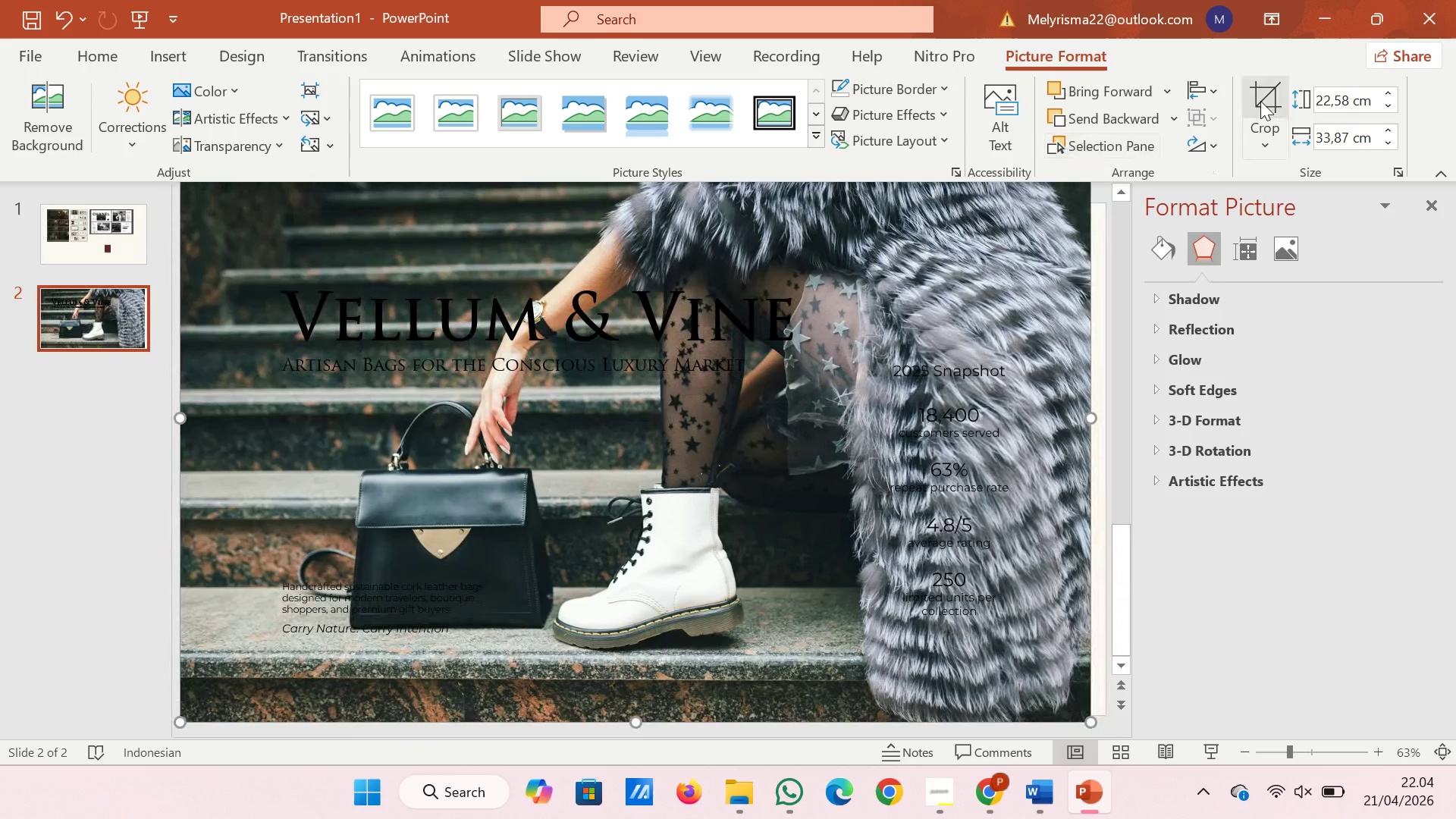 
left_click([1260, 101])
 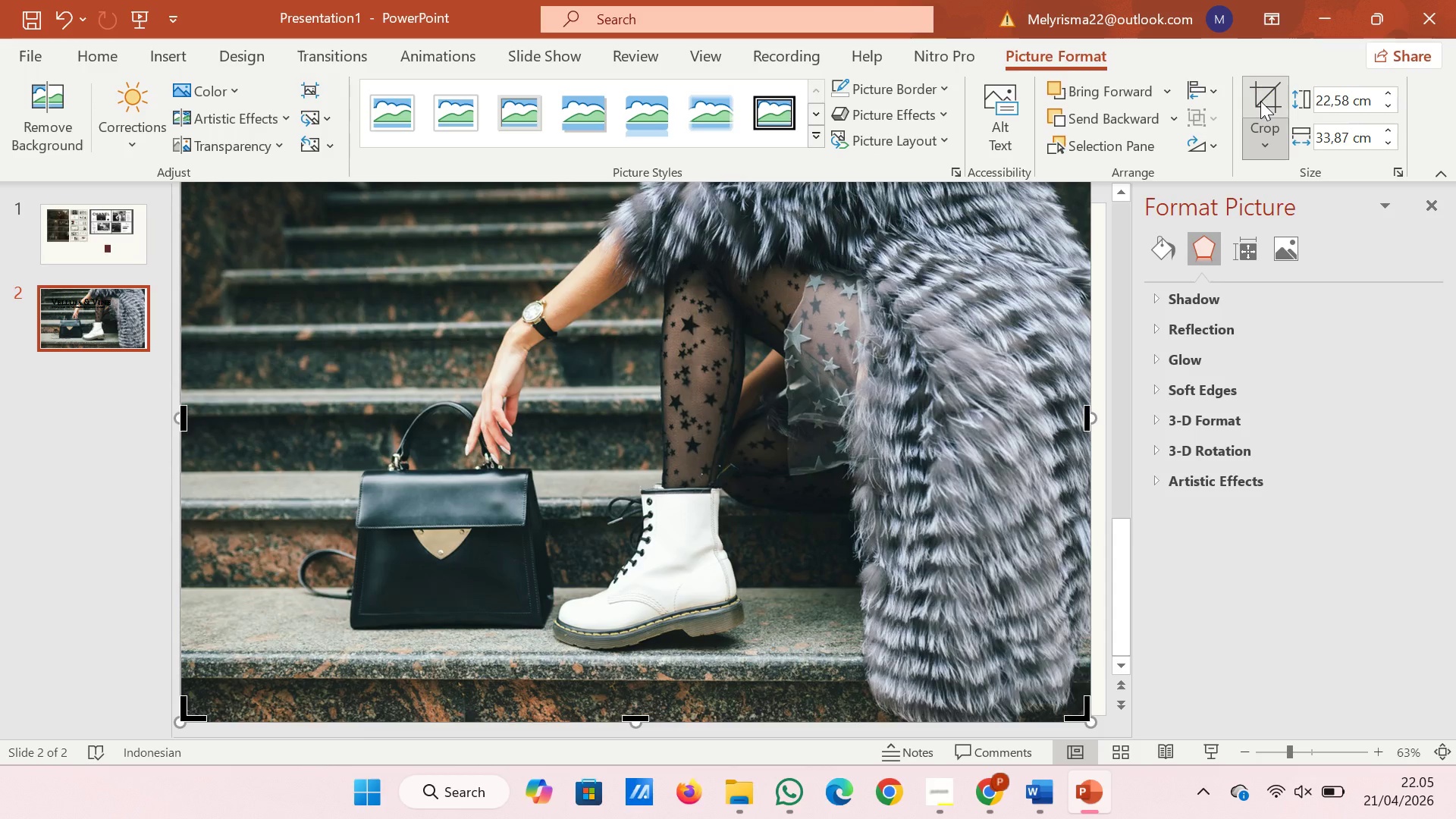 
hold_key(key=ControlLeft, duration=1.2)
scroll: coordinate [968, 312], scroll_direction: down, amount: 3.0
 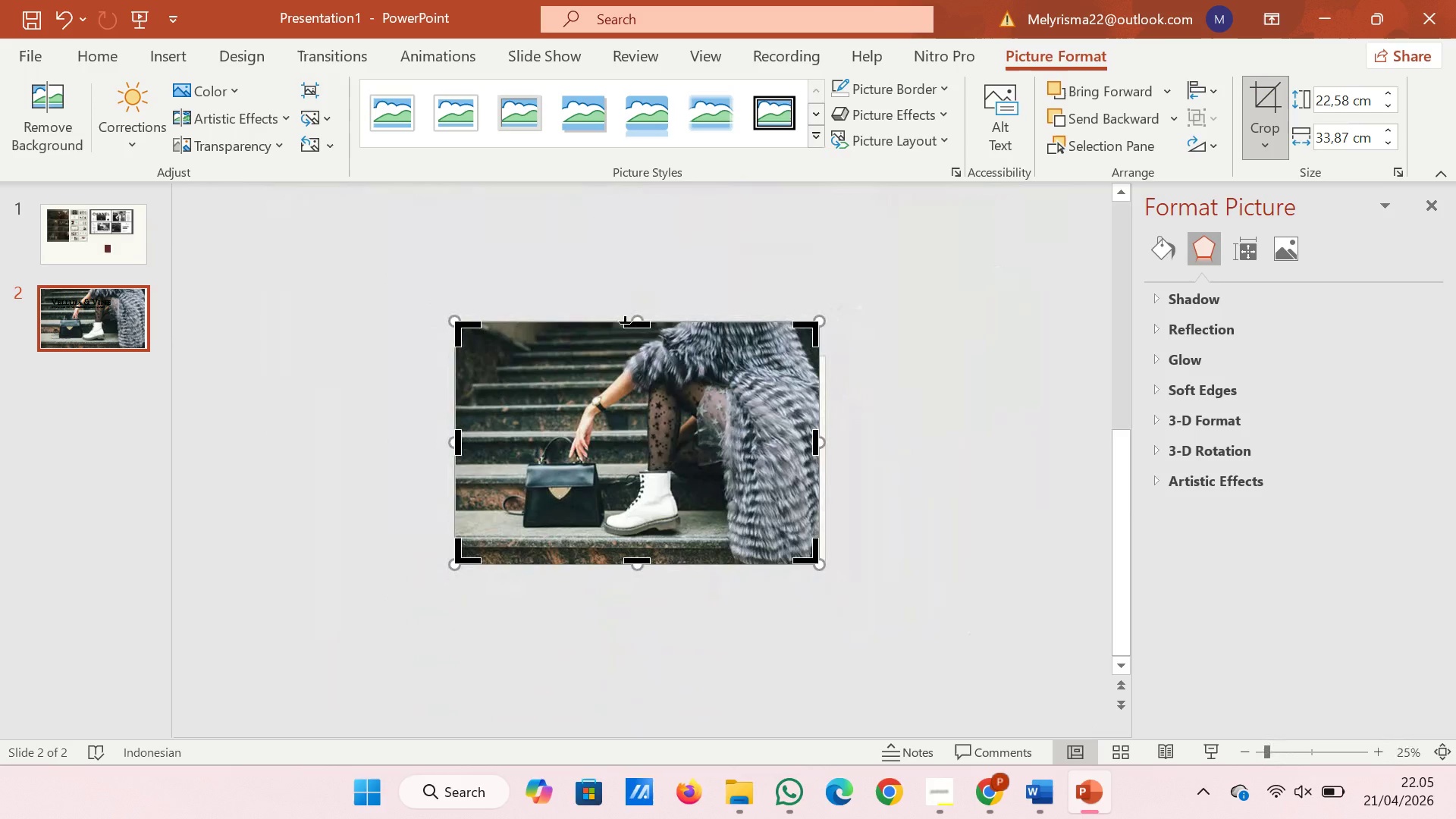 
left_click_drag(start_coordinate=[626, 325], to_coordinate=[631, 384])
 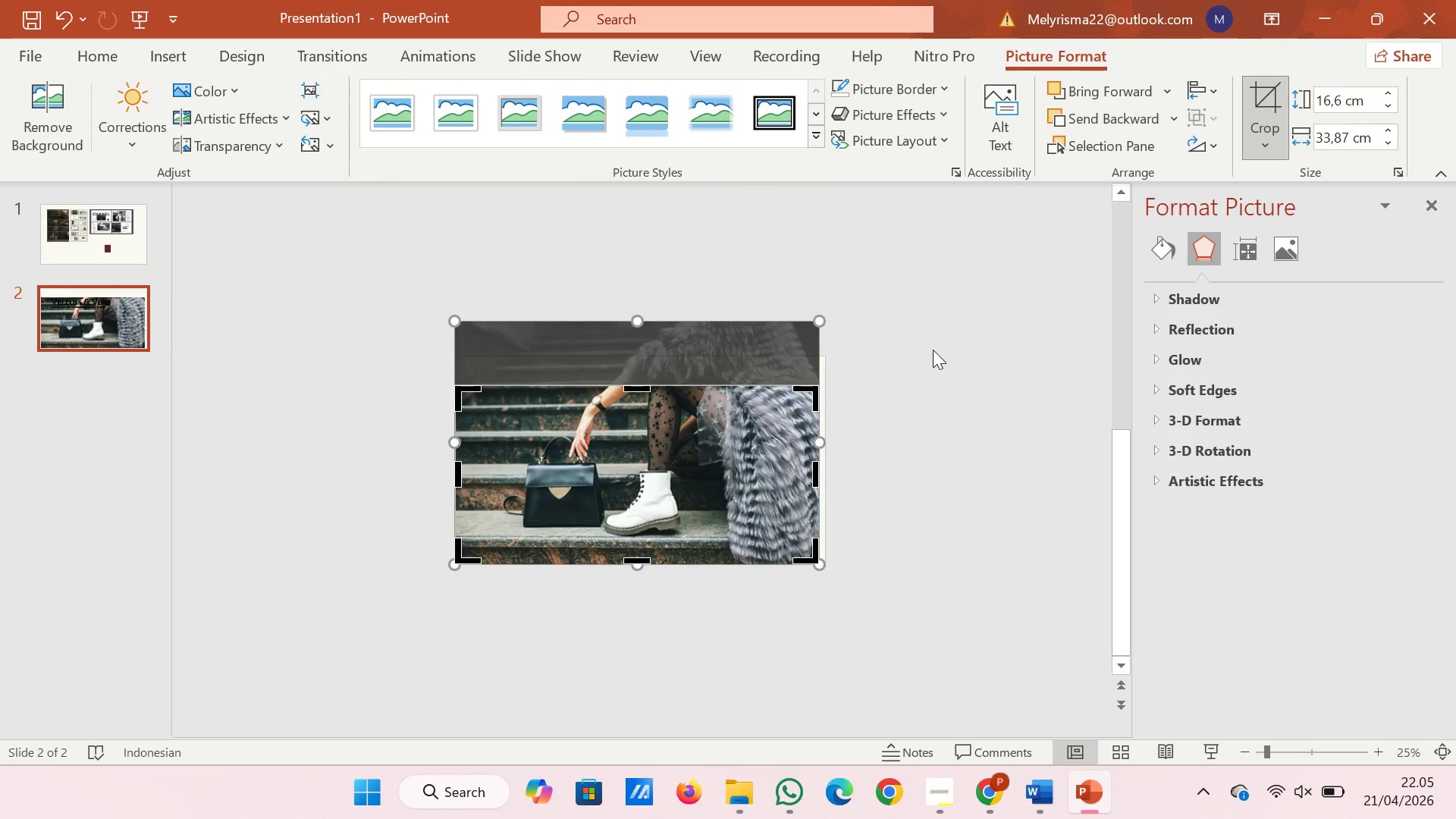 
left_click([933, 350])
 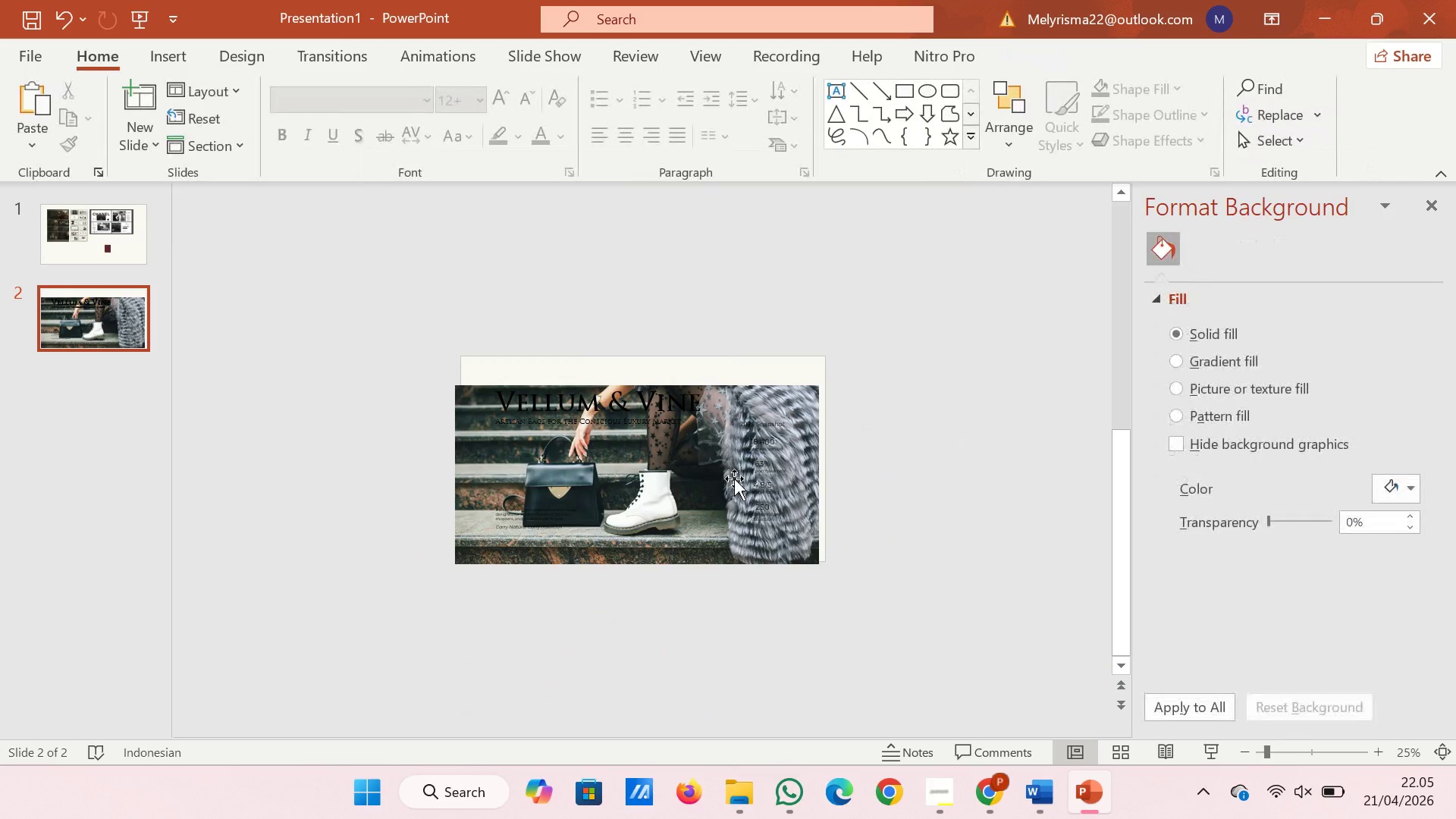 
left_click([734, 479])
 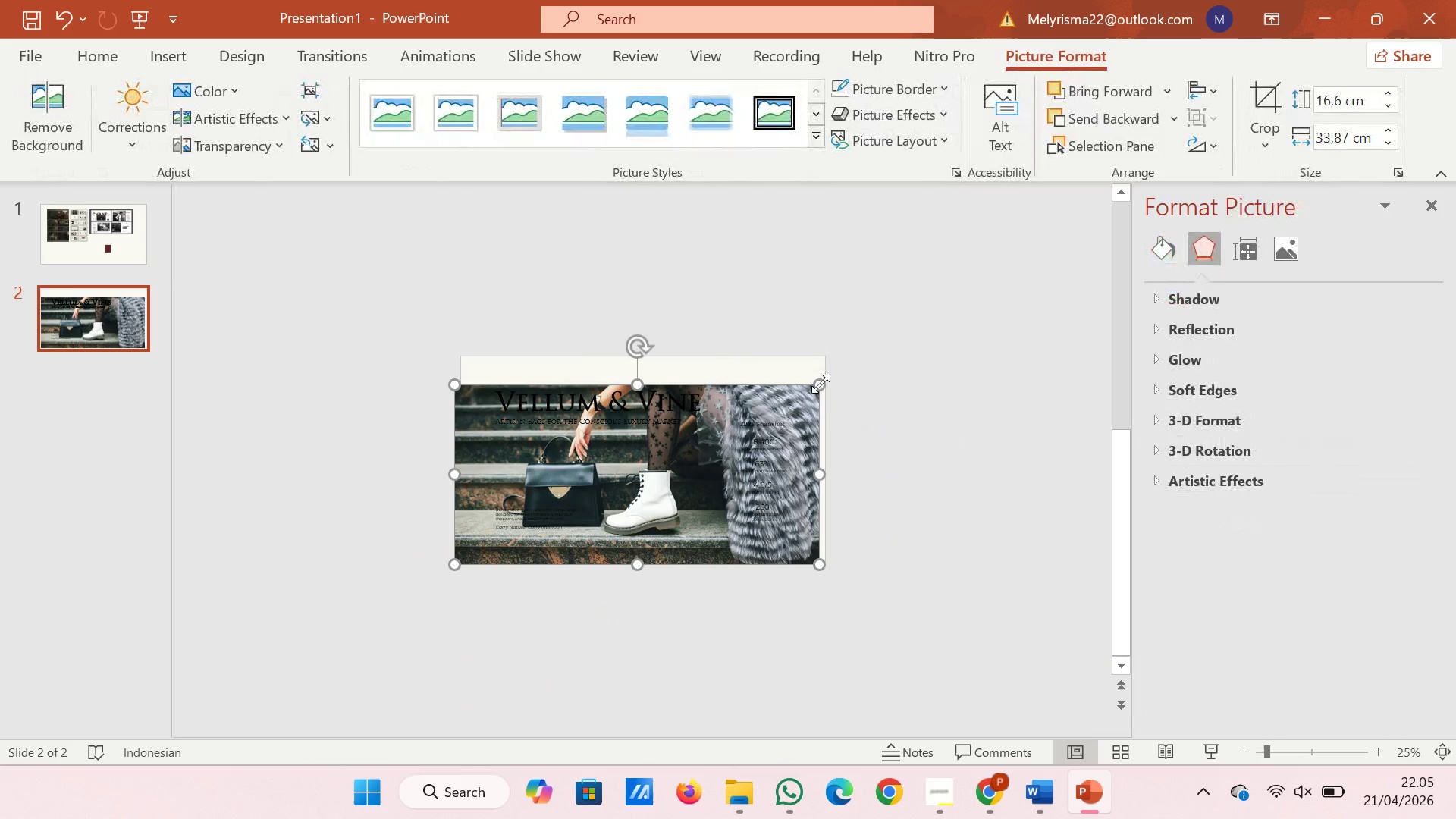 
left_click_drag(start_coordinate=[821, 383], to_coordinate=[833, 355])
 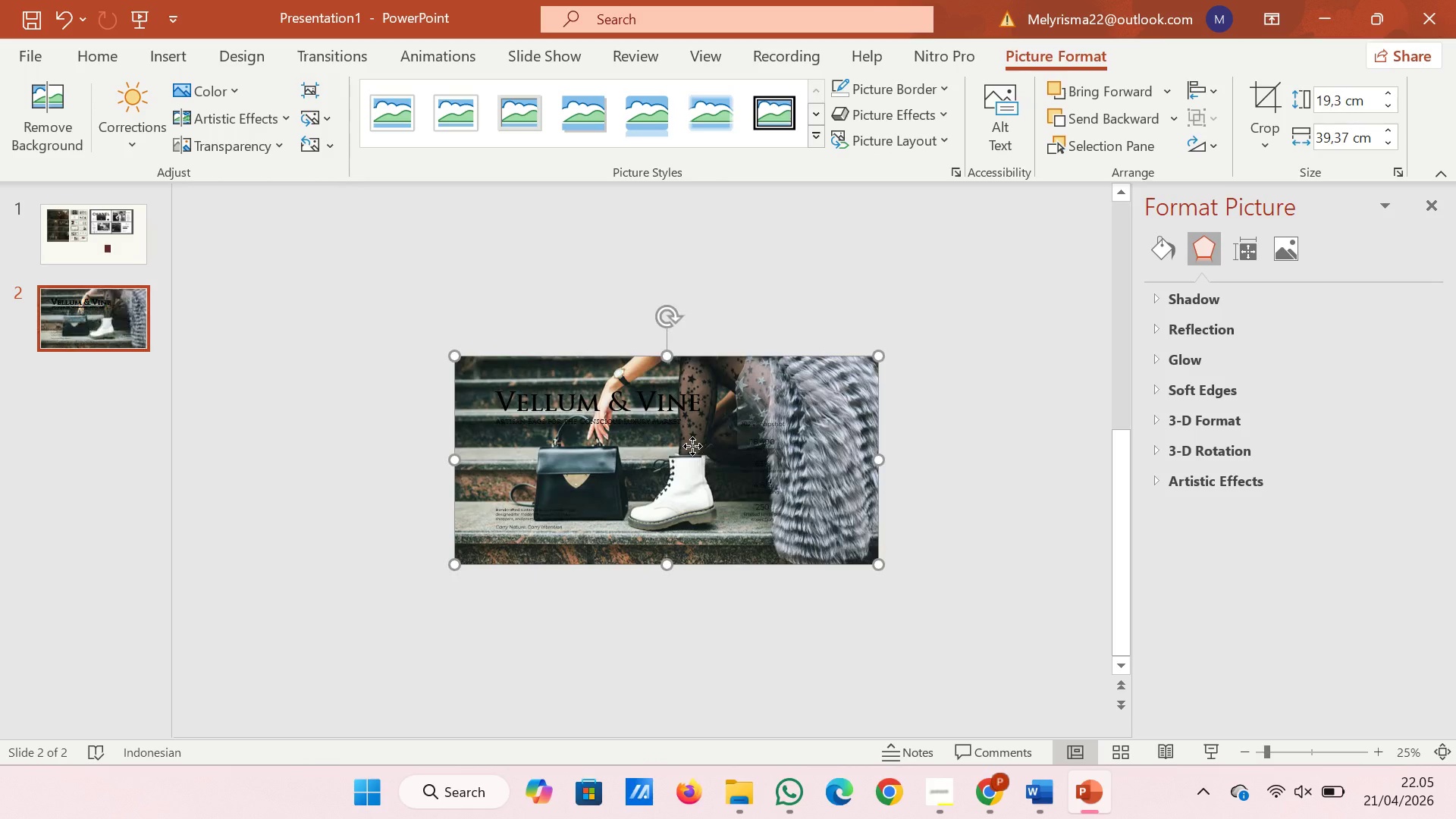 
left_click_drag(start_coordinate=[692, 446], to_coordinate=[688, 428])
 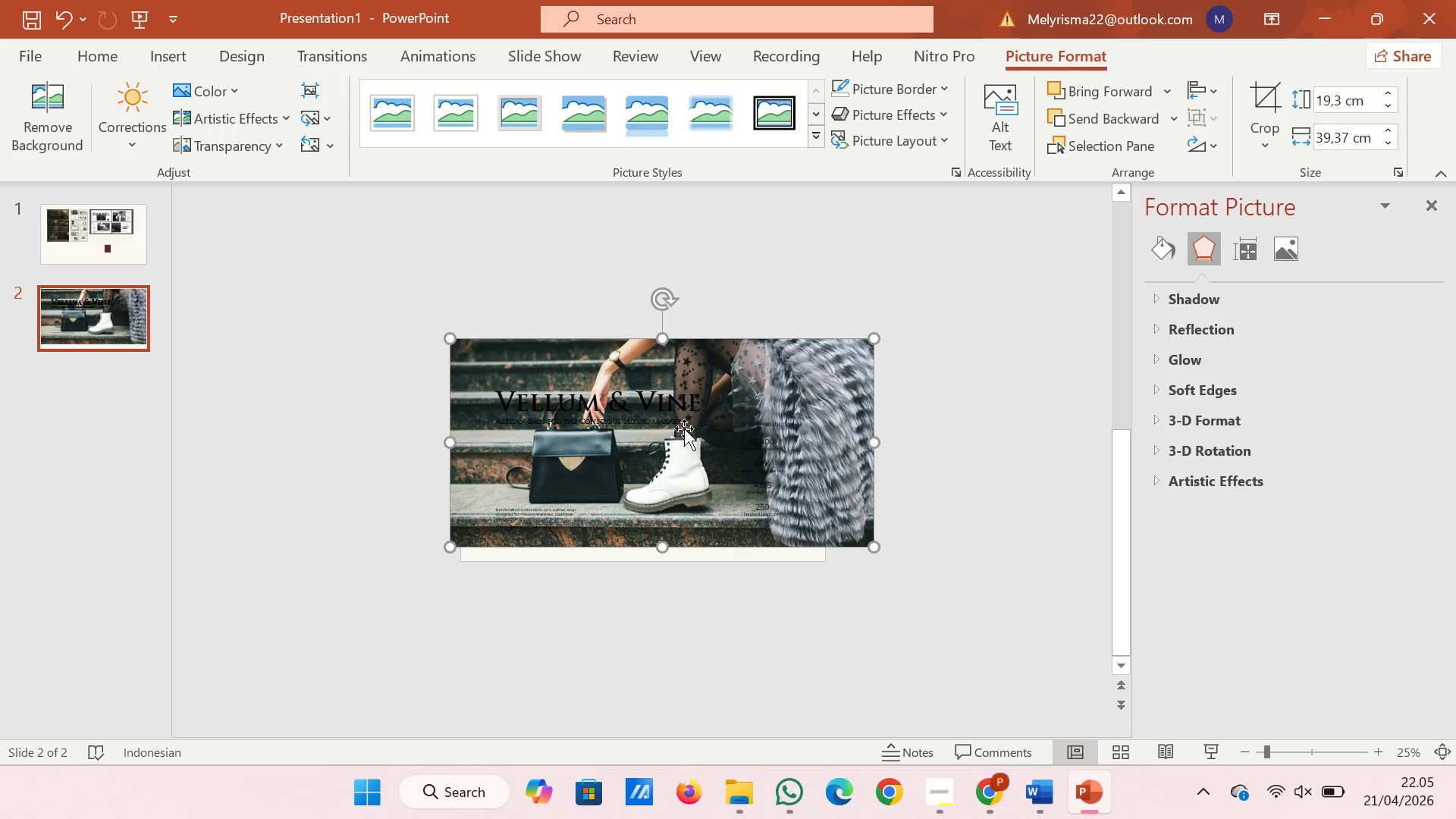 
key(Backspace)
 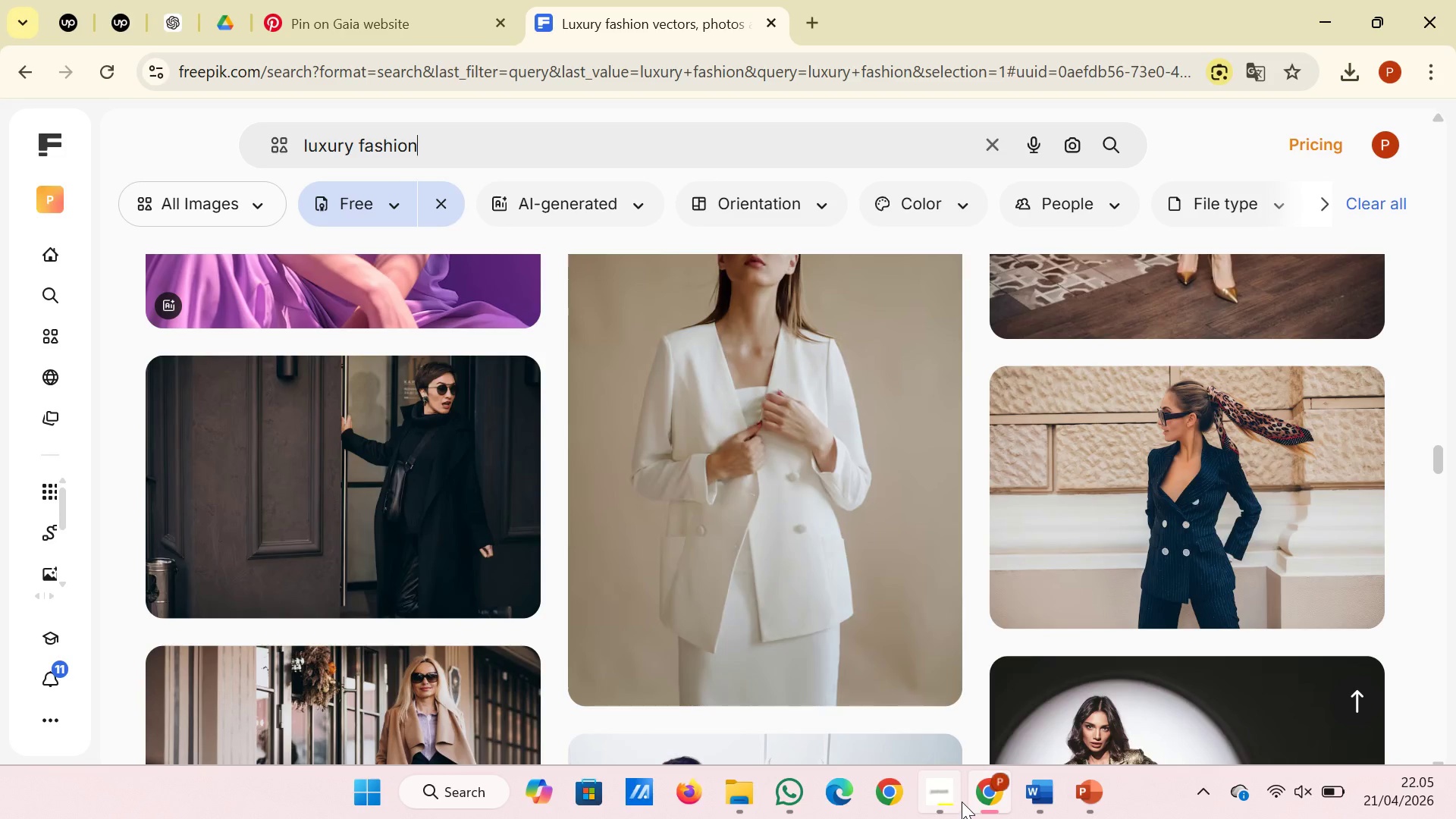 
wait(6.24)
 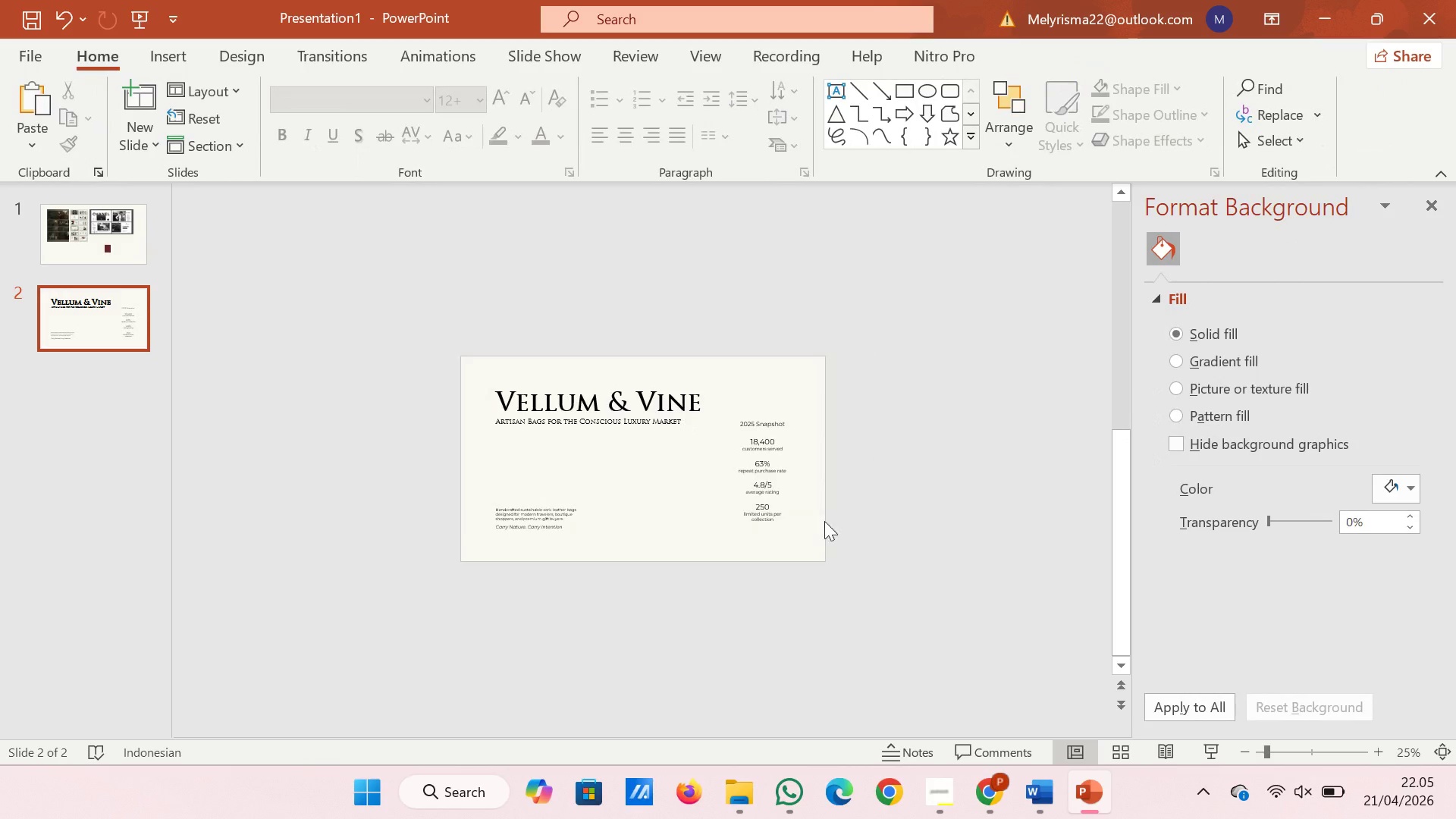 
left_click([17, 76])
 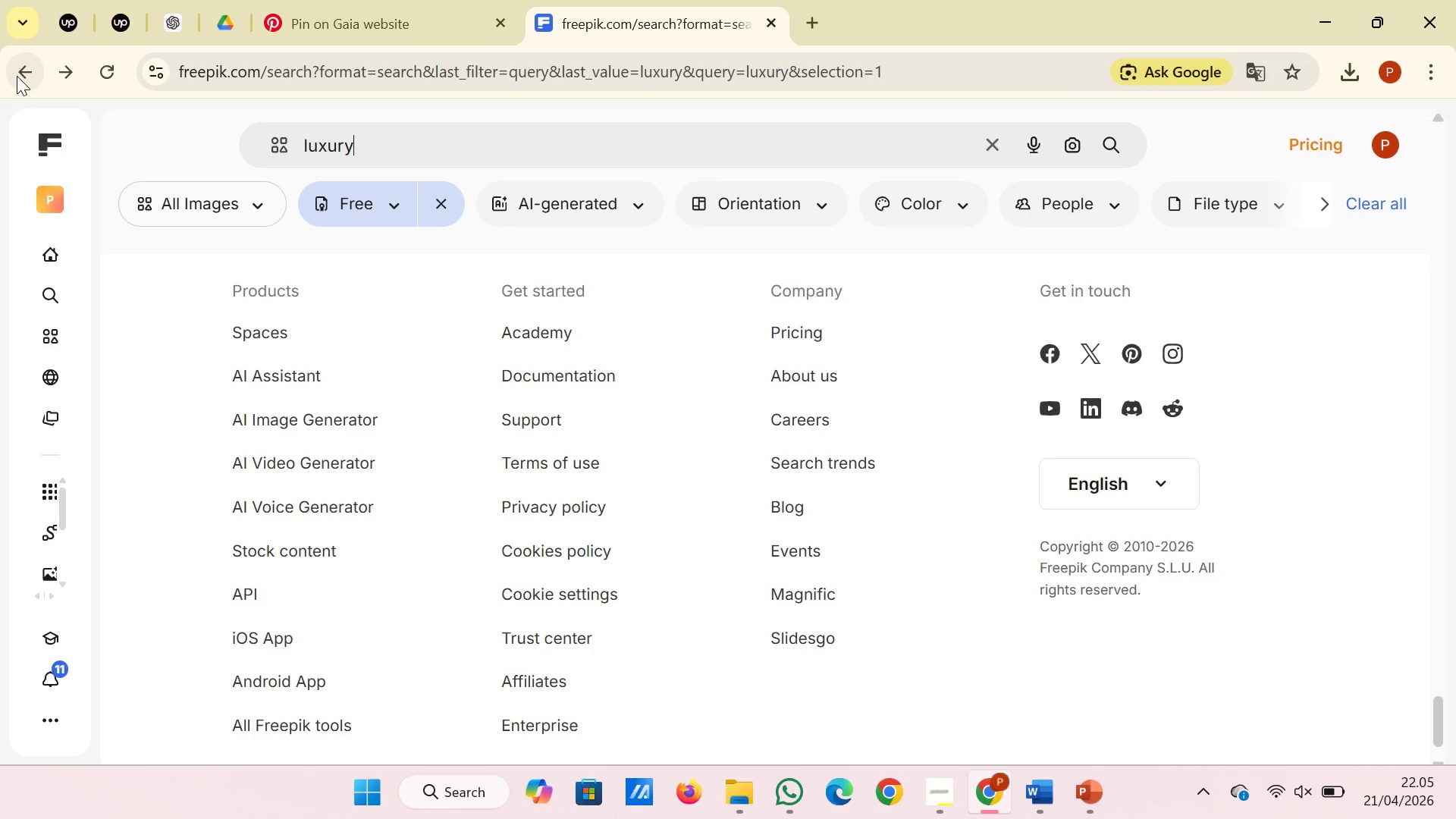 
left_click([17, 76])
 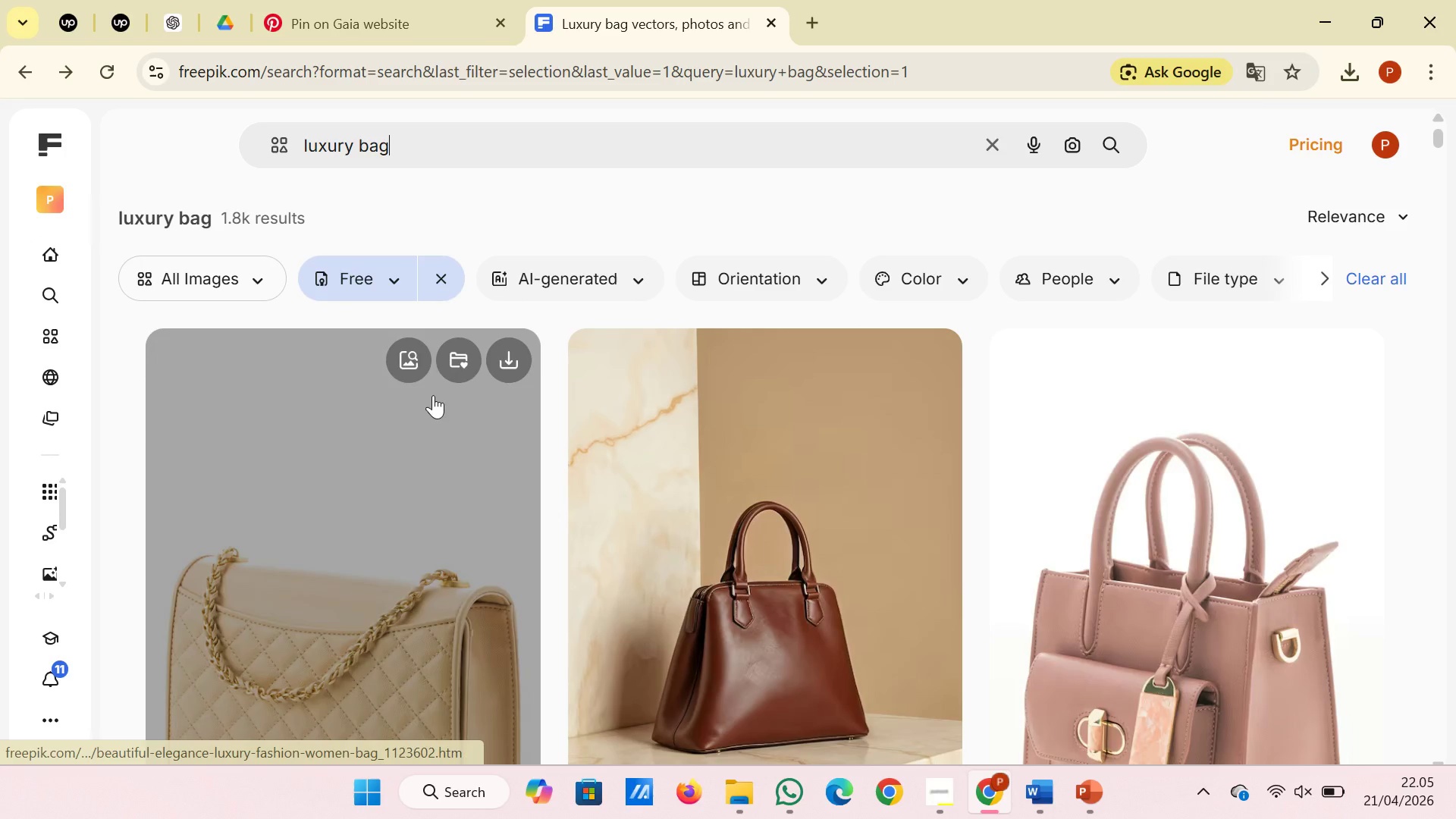 
wait(5.11)
 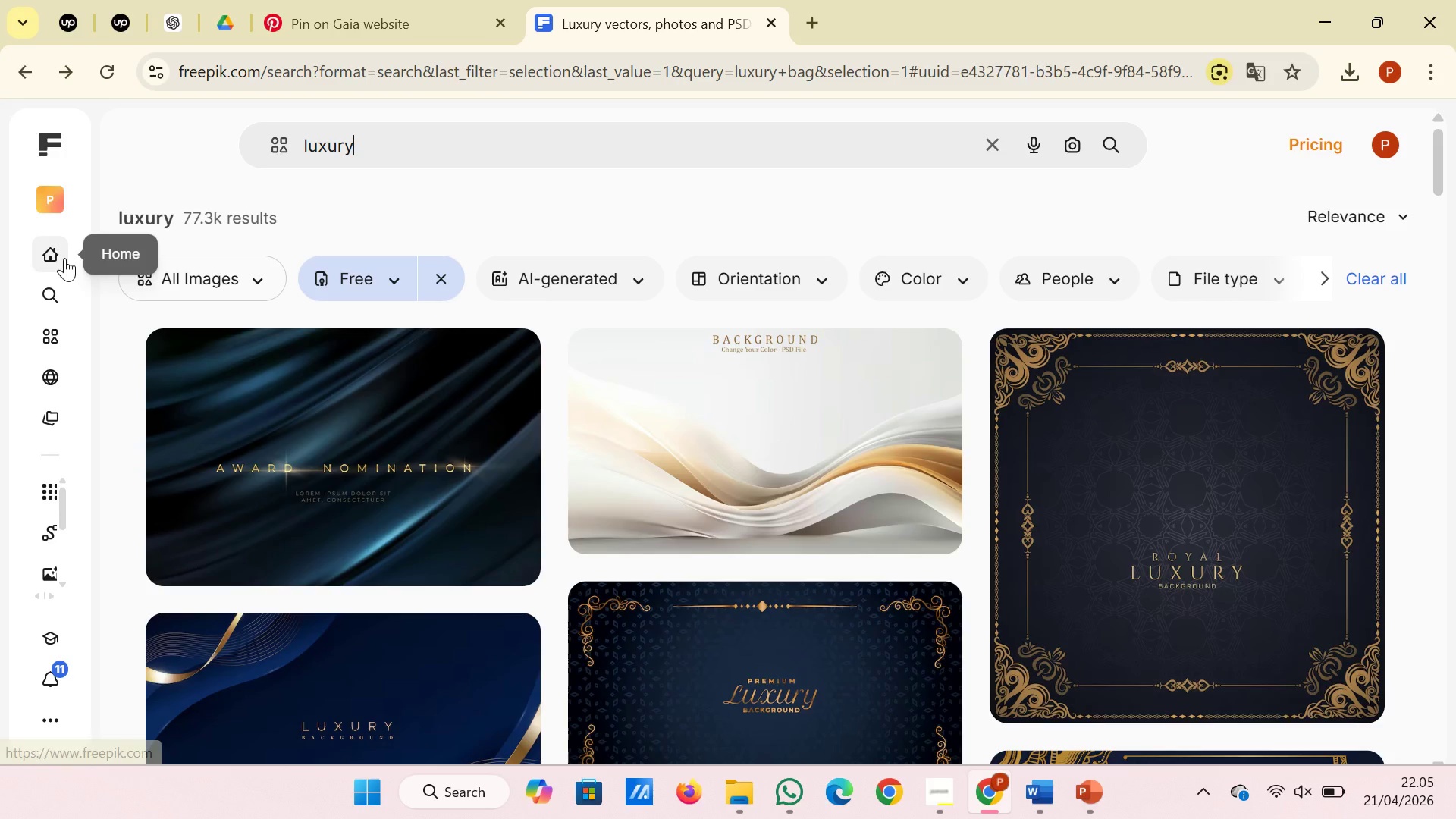 
scroll: coordinate [676, 408], scroll_direction: down, amount: 4.0
 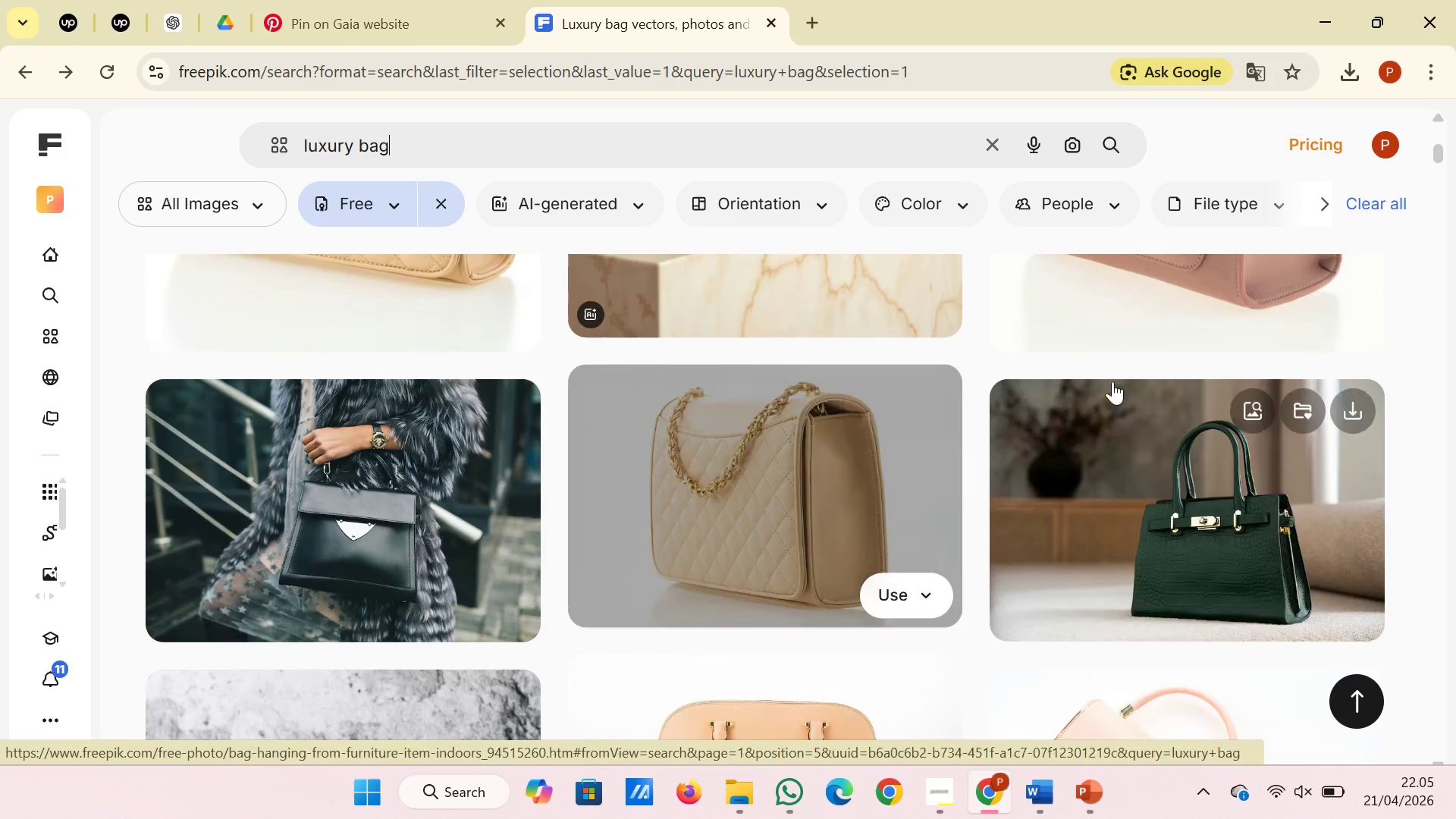 
left_click([1132, 469])
 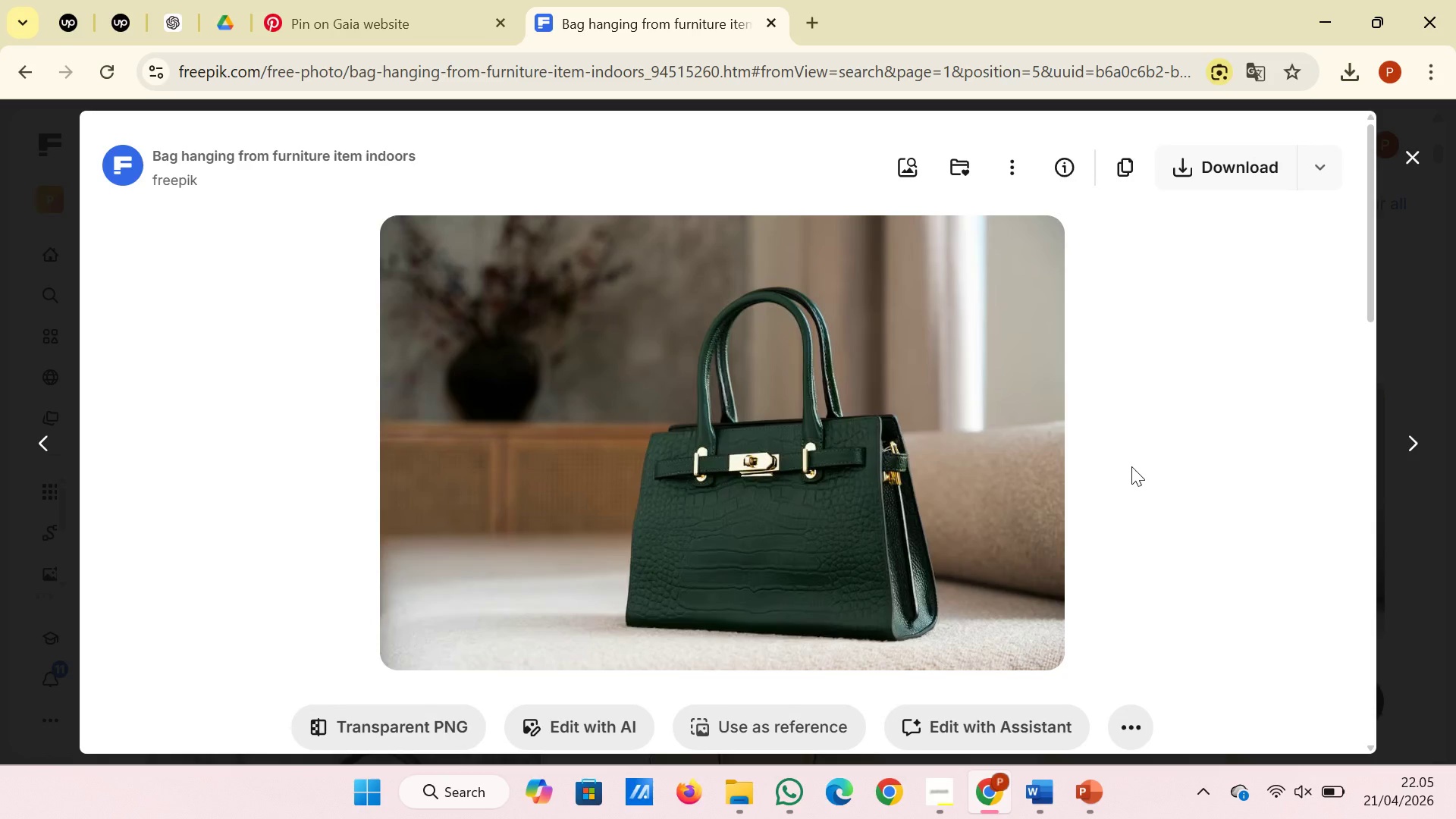 
wait(6.72)
 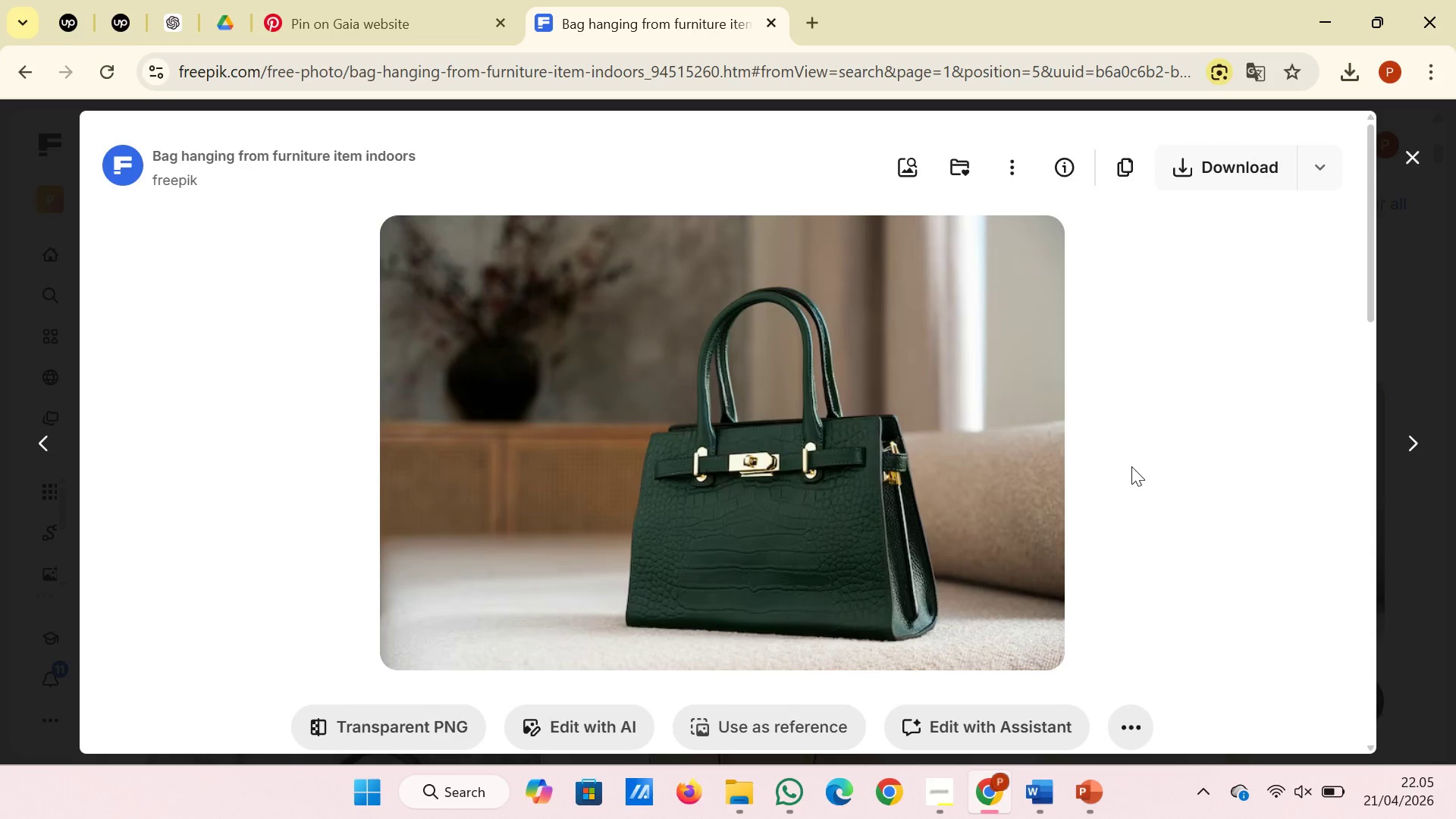 
scroll: coordinate [946, 456], scroll_direction: down, amount: 9.0
 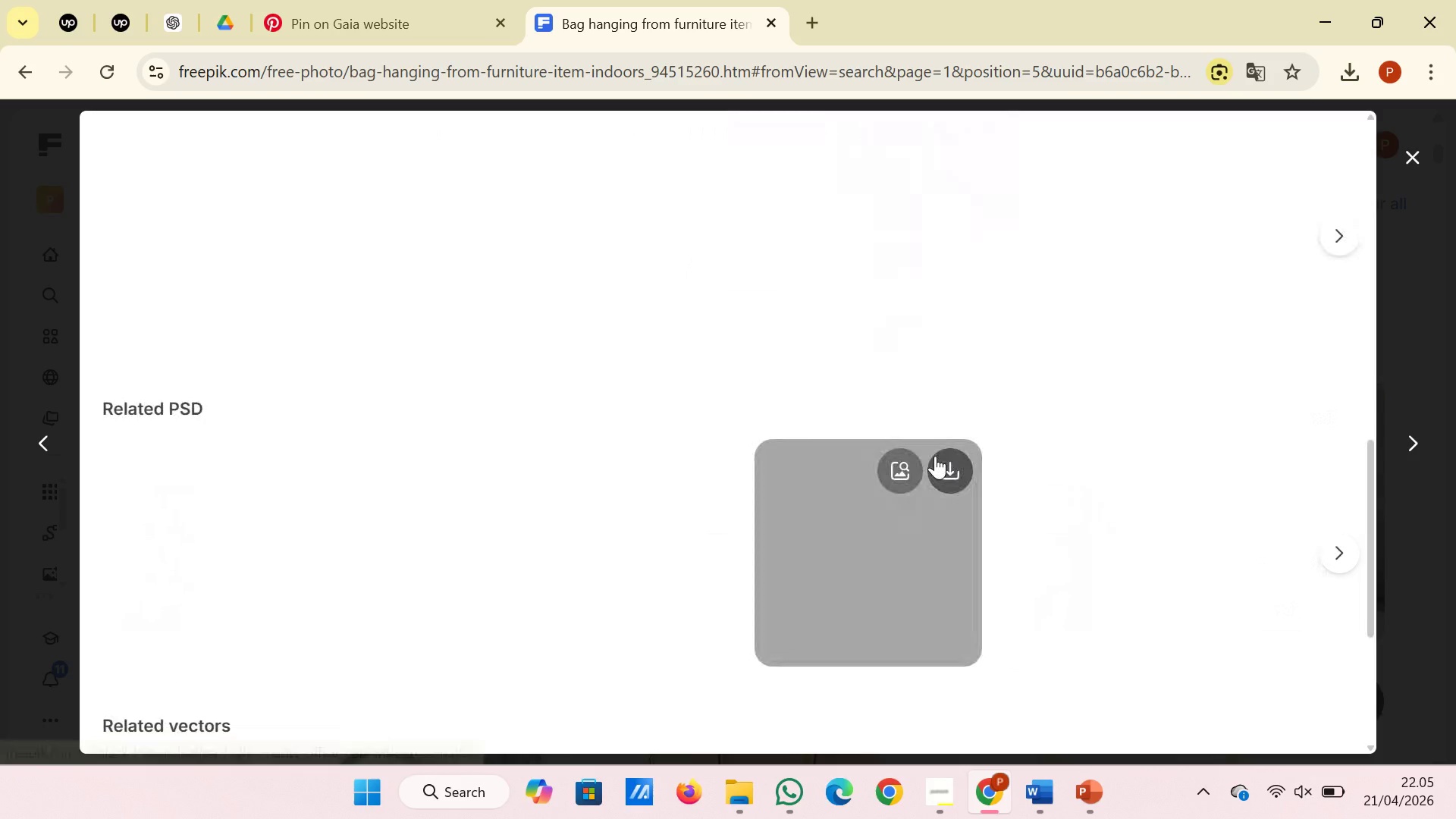 
scroll: coordinate [935, 456], scroll_direction: up, amount: 2.0
 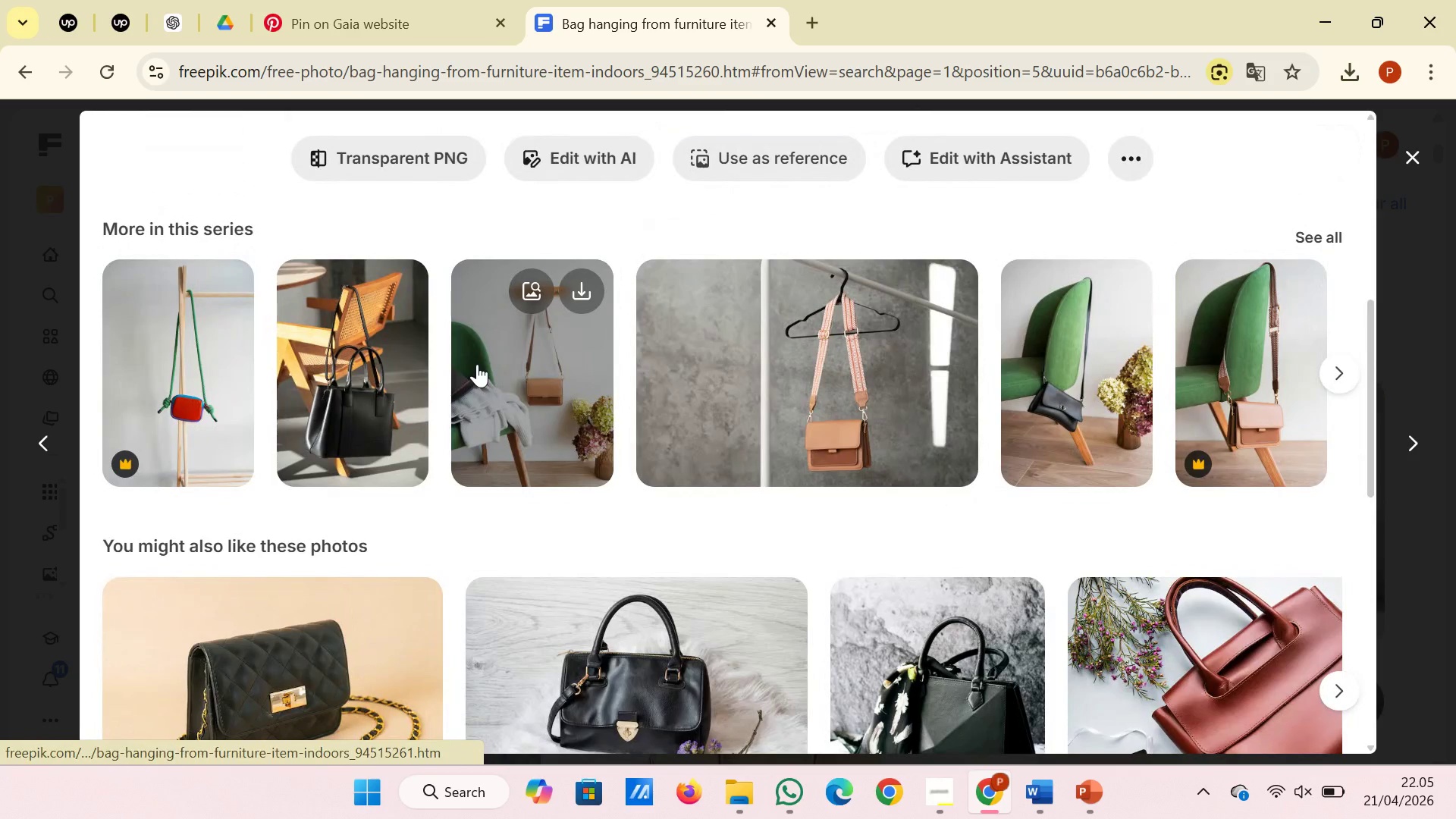 
scroll: coordinate [477, 364], scroll_direction: down, amount: 5.0
 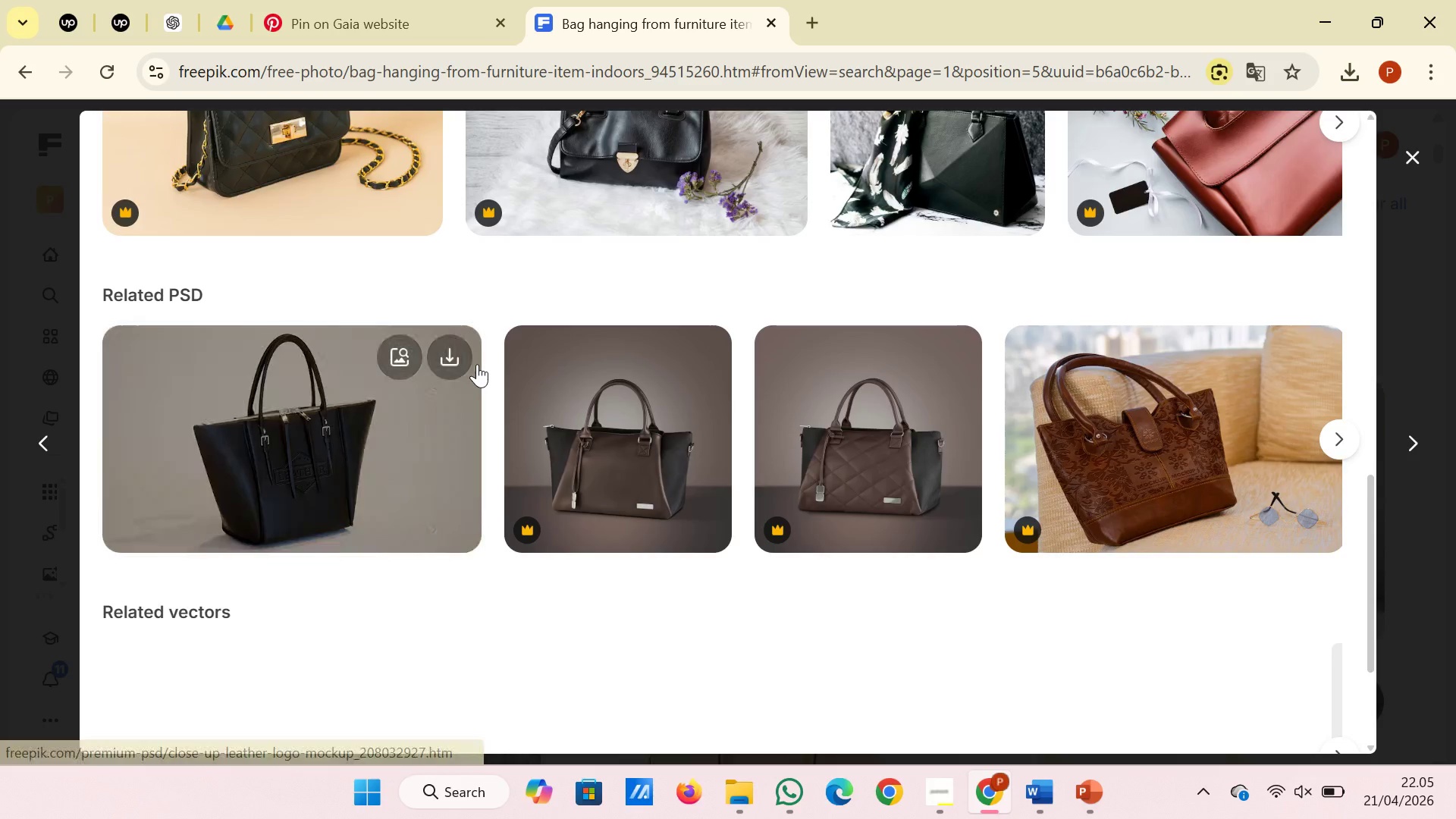 
scroll: coordinate [1186, 366], scroll_direction: up, amount: 5.0
 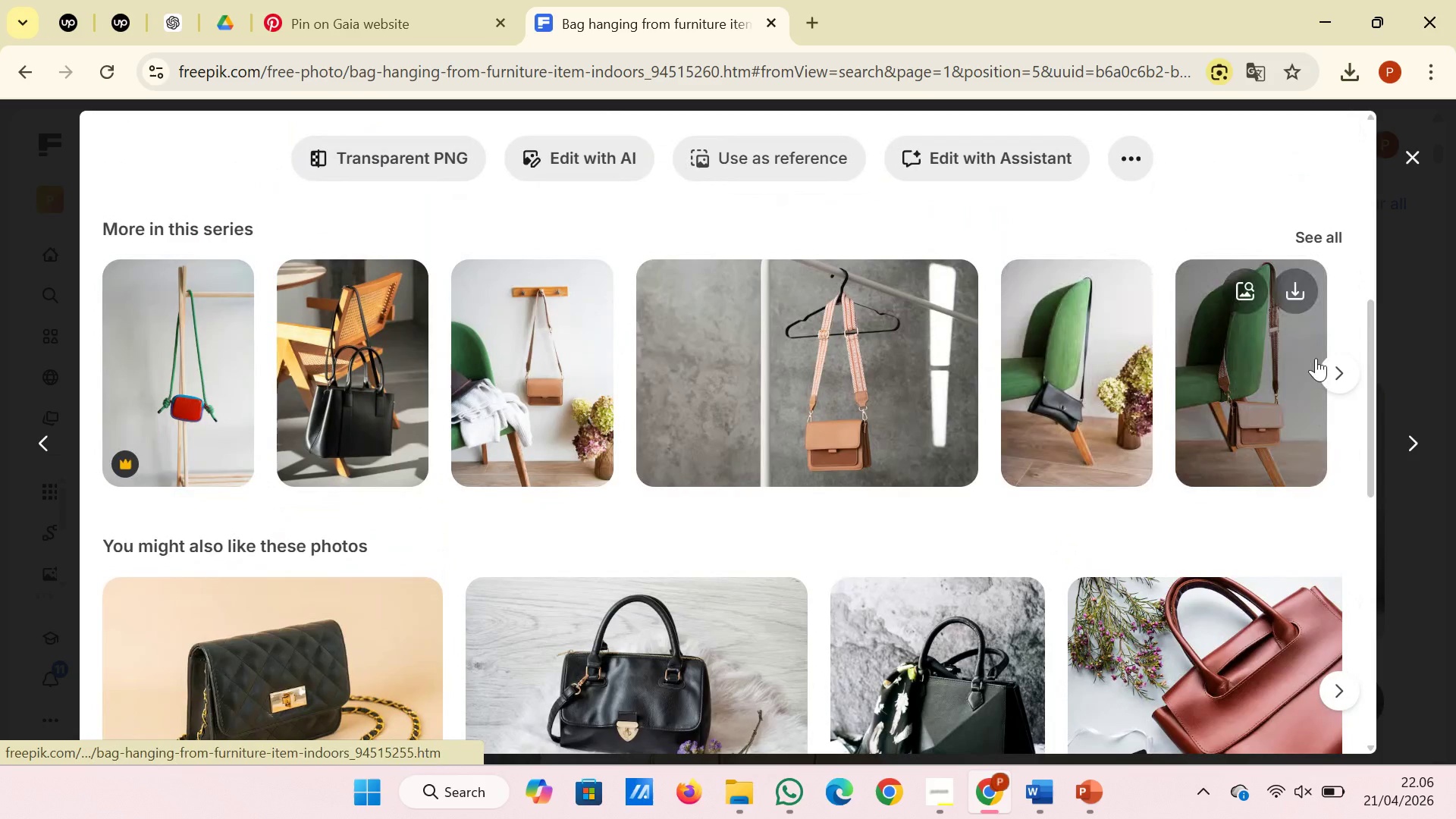 
left_click([1334, 370])
 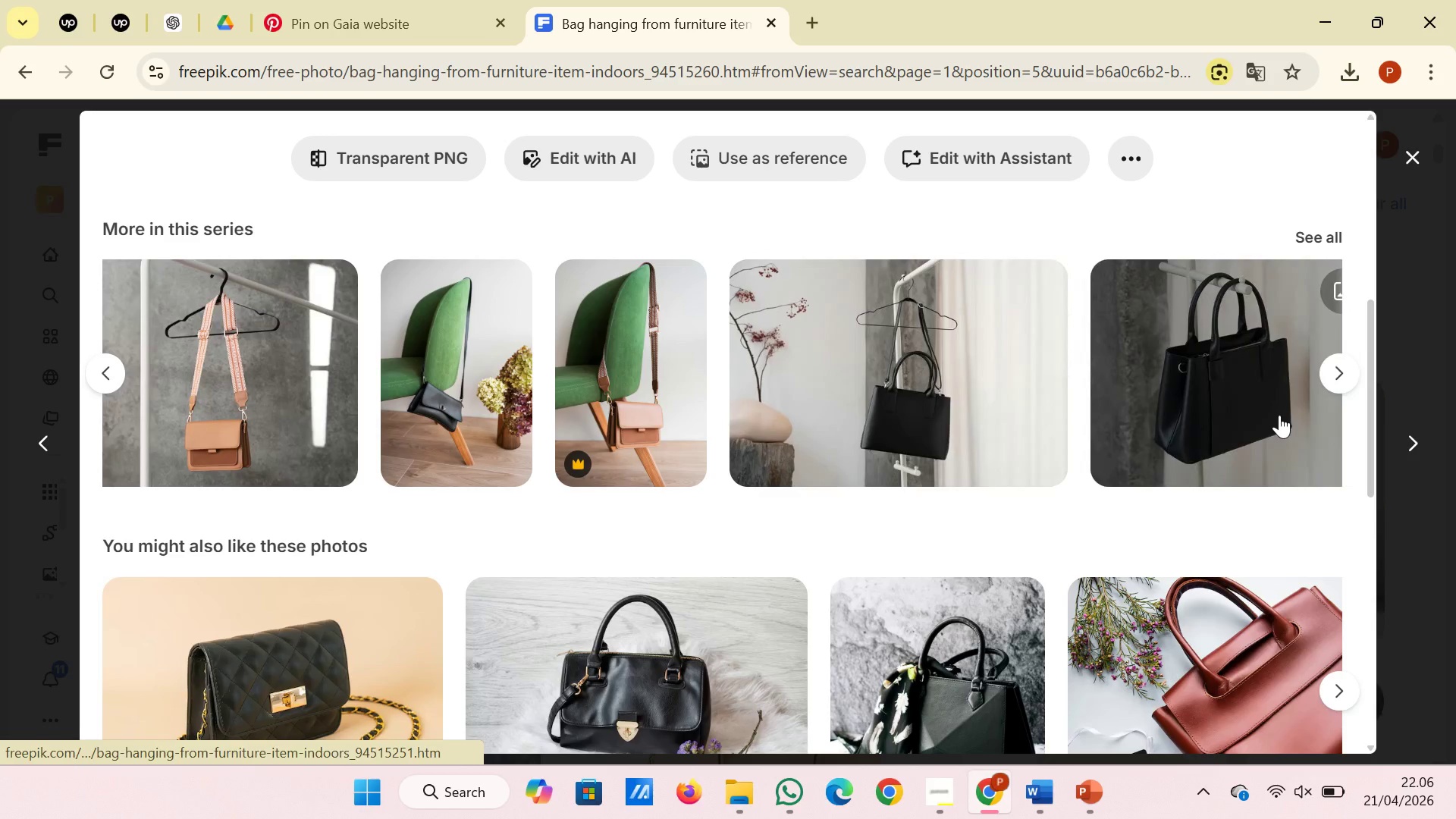 
left_click([1339, 373])
 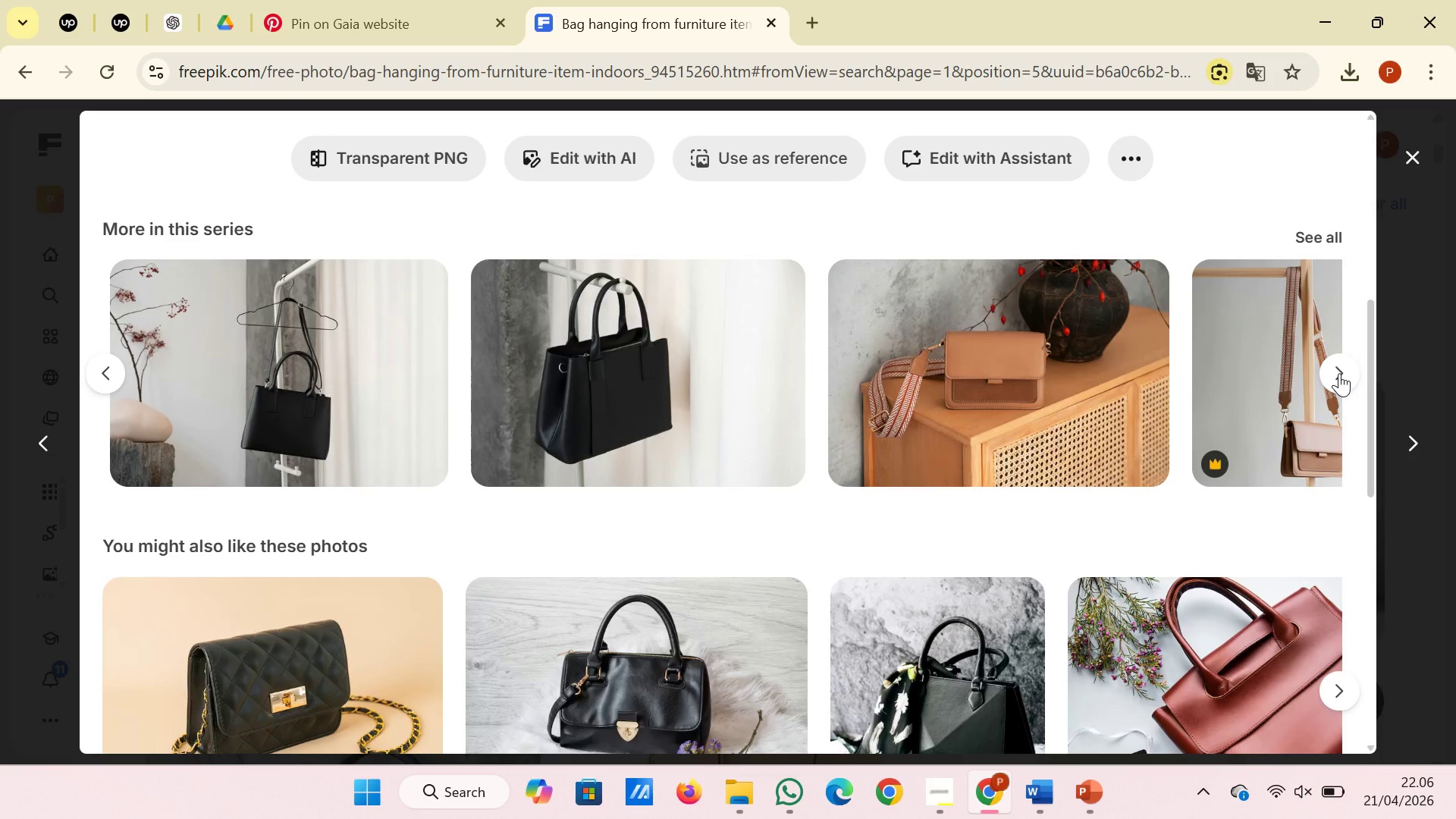 
left_click([1339, 373])
 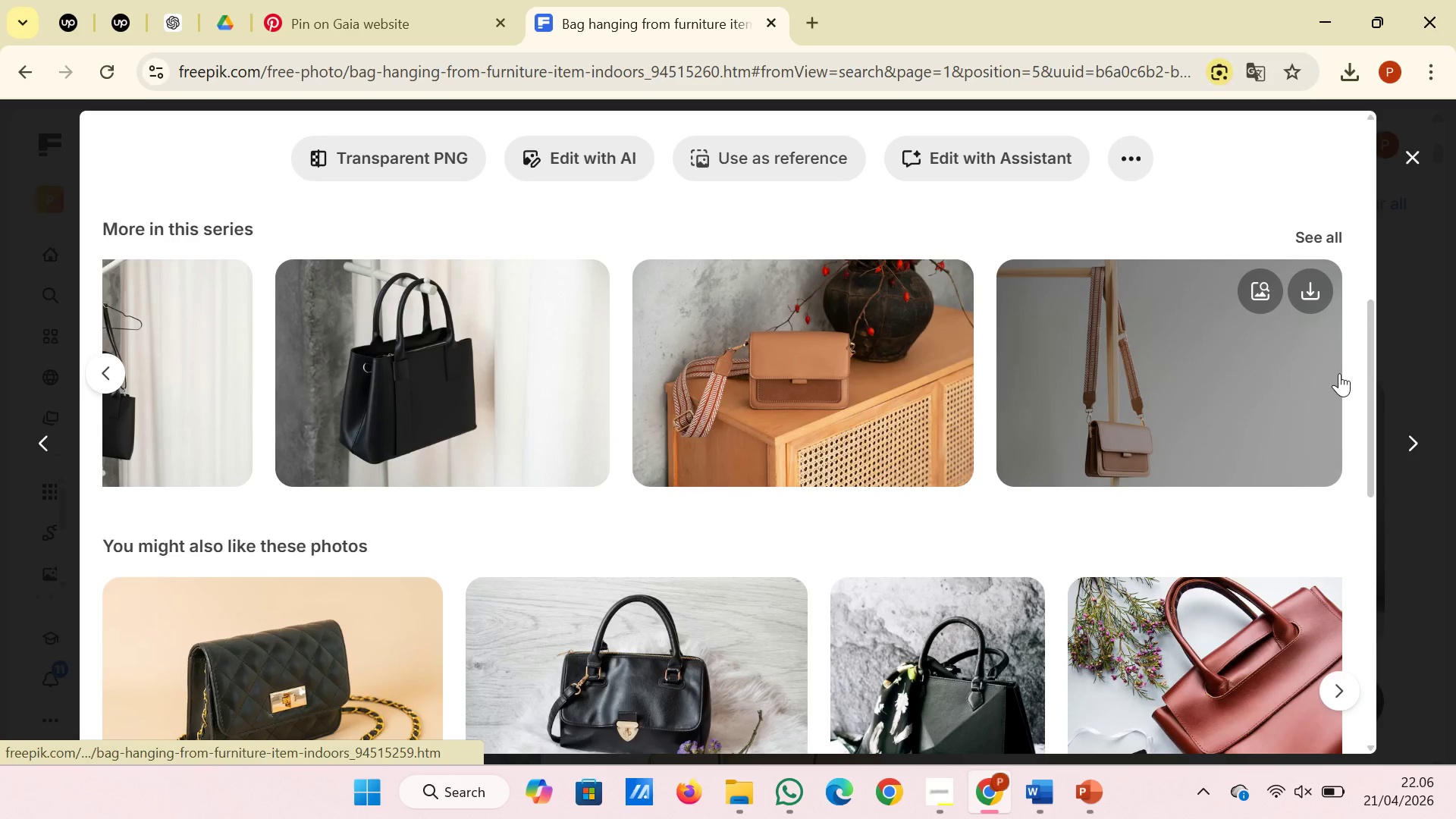 
scroll: coordinate [1339, 373], scroll_direction: down, amount: 2.0
 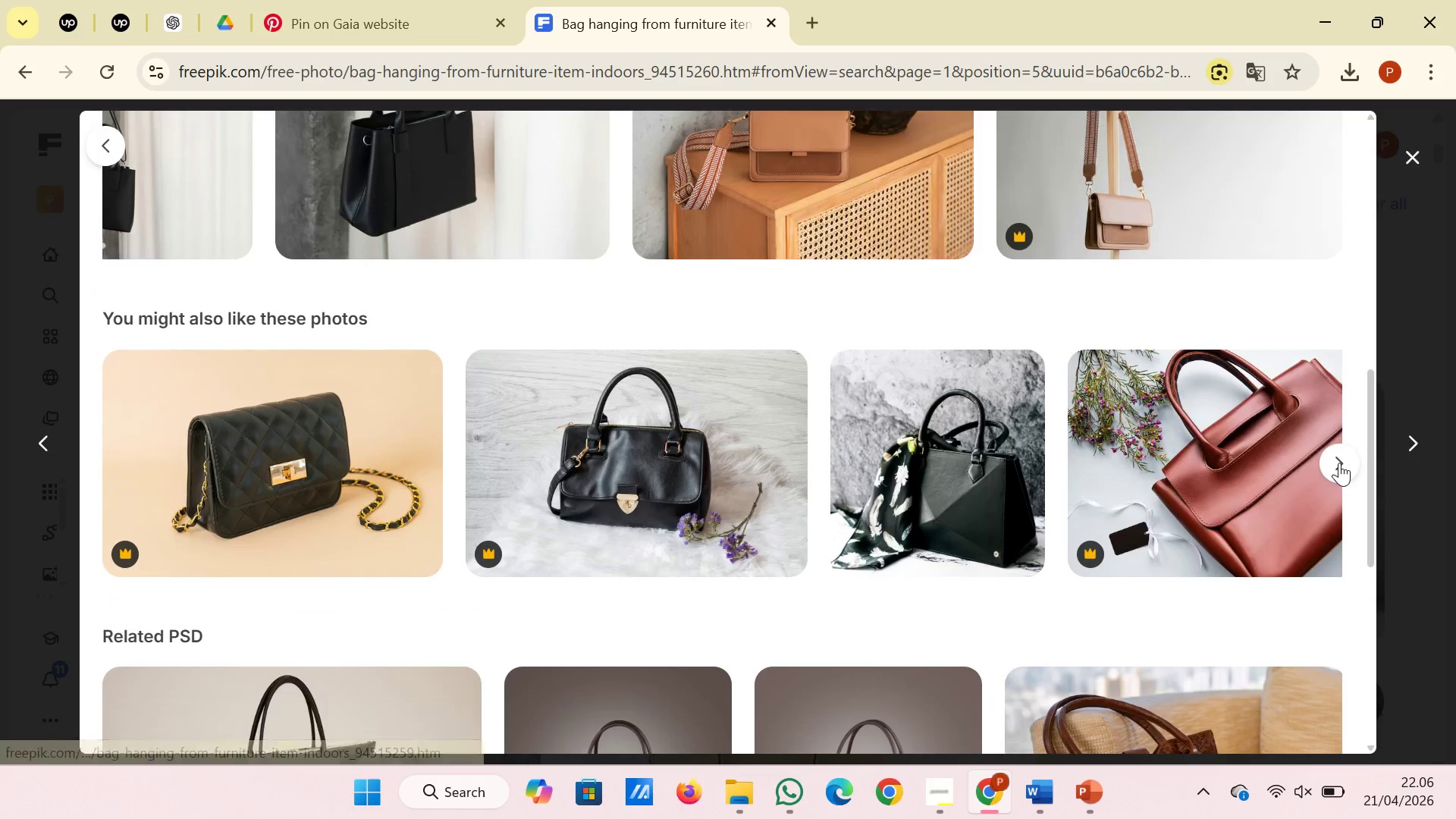 
left_click([1339, 463])
 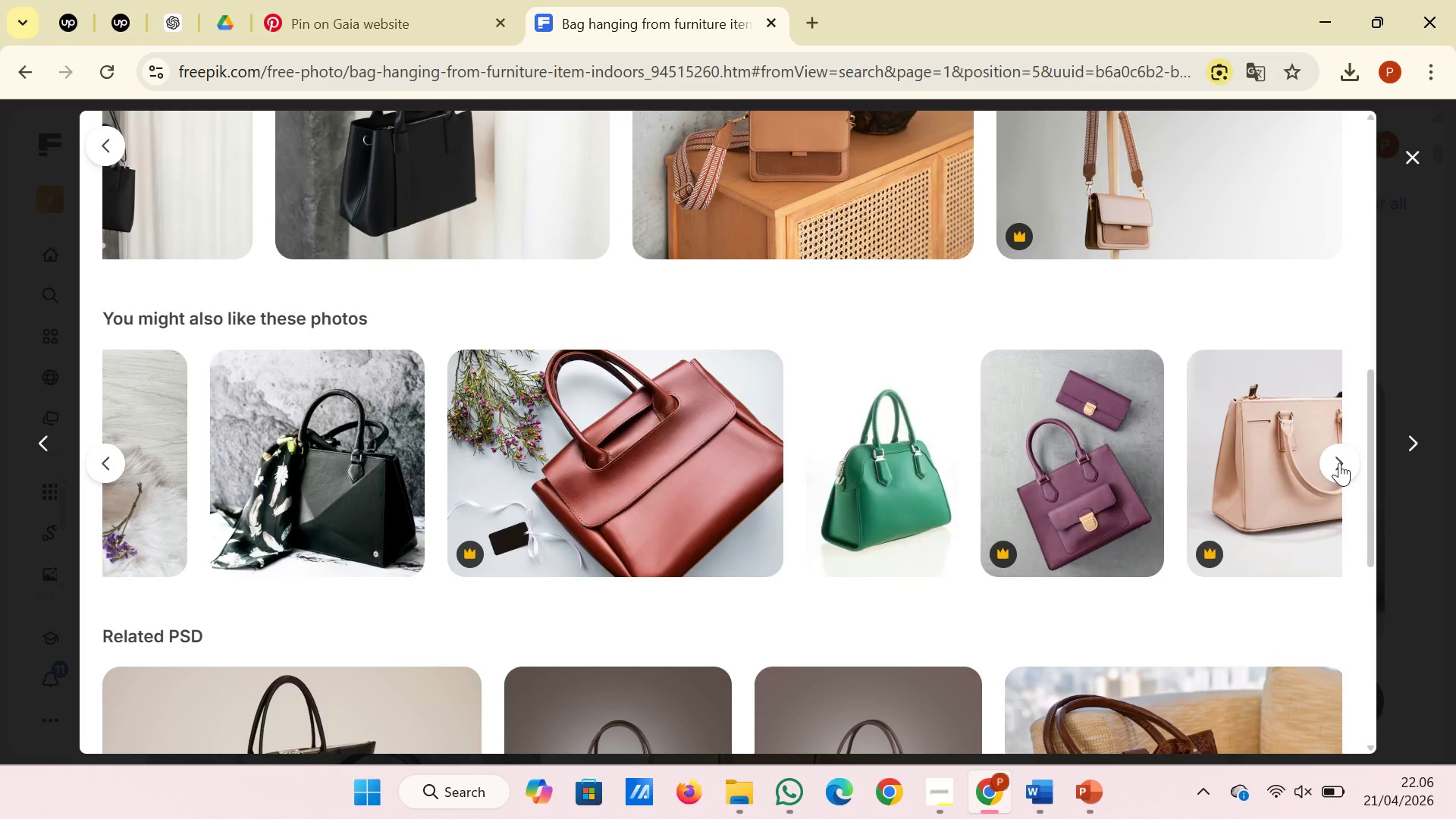 
left_click([1339, 463])
 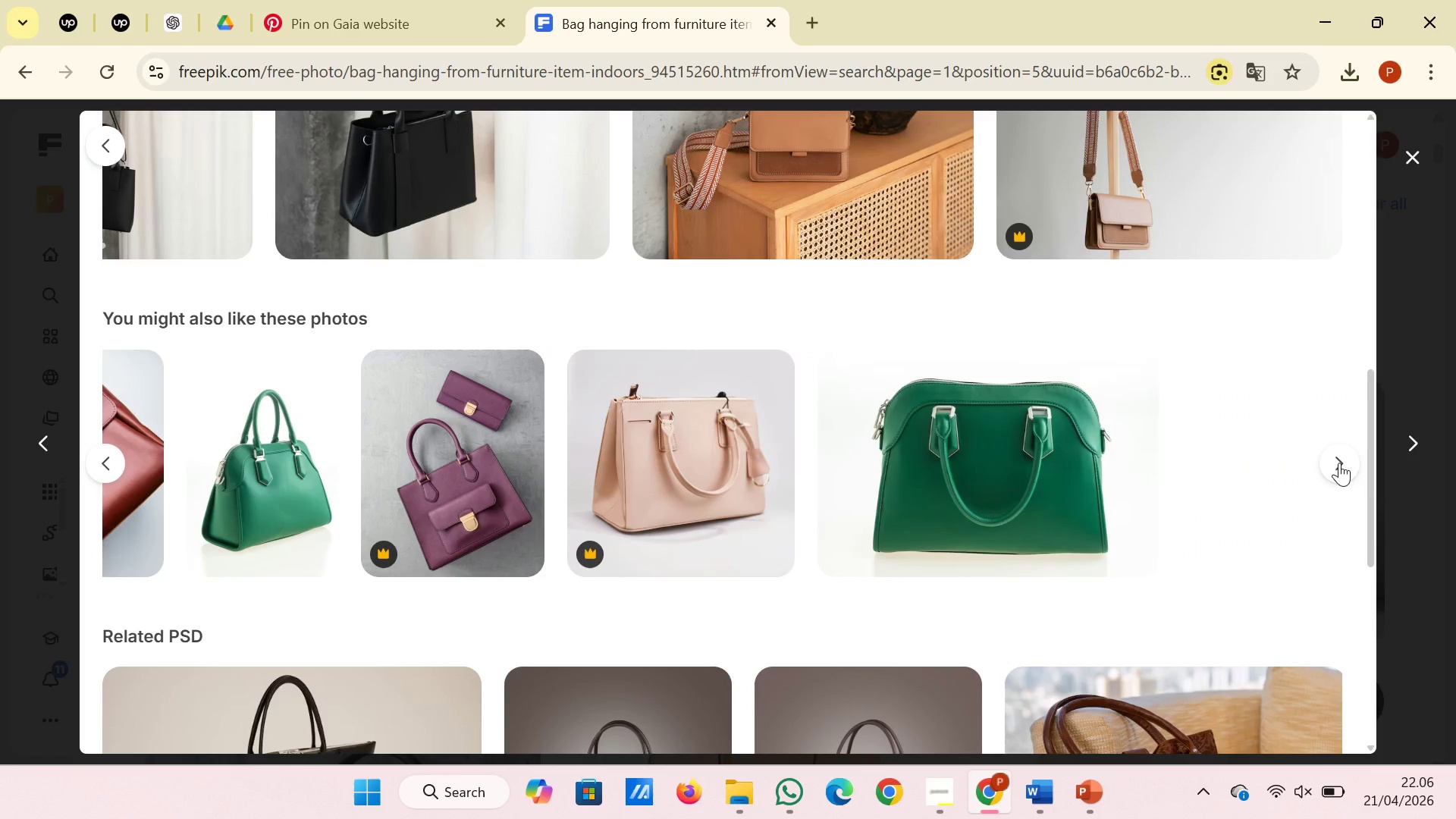 
left_click([1339, 463])
 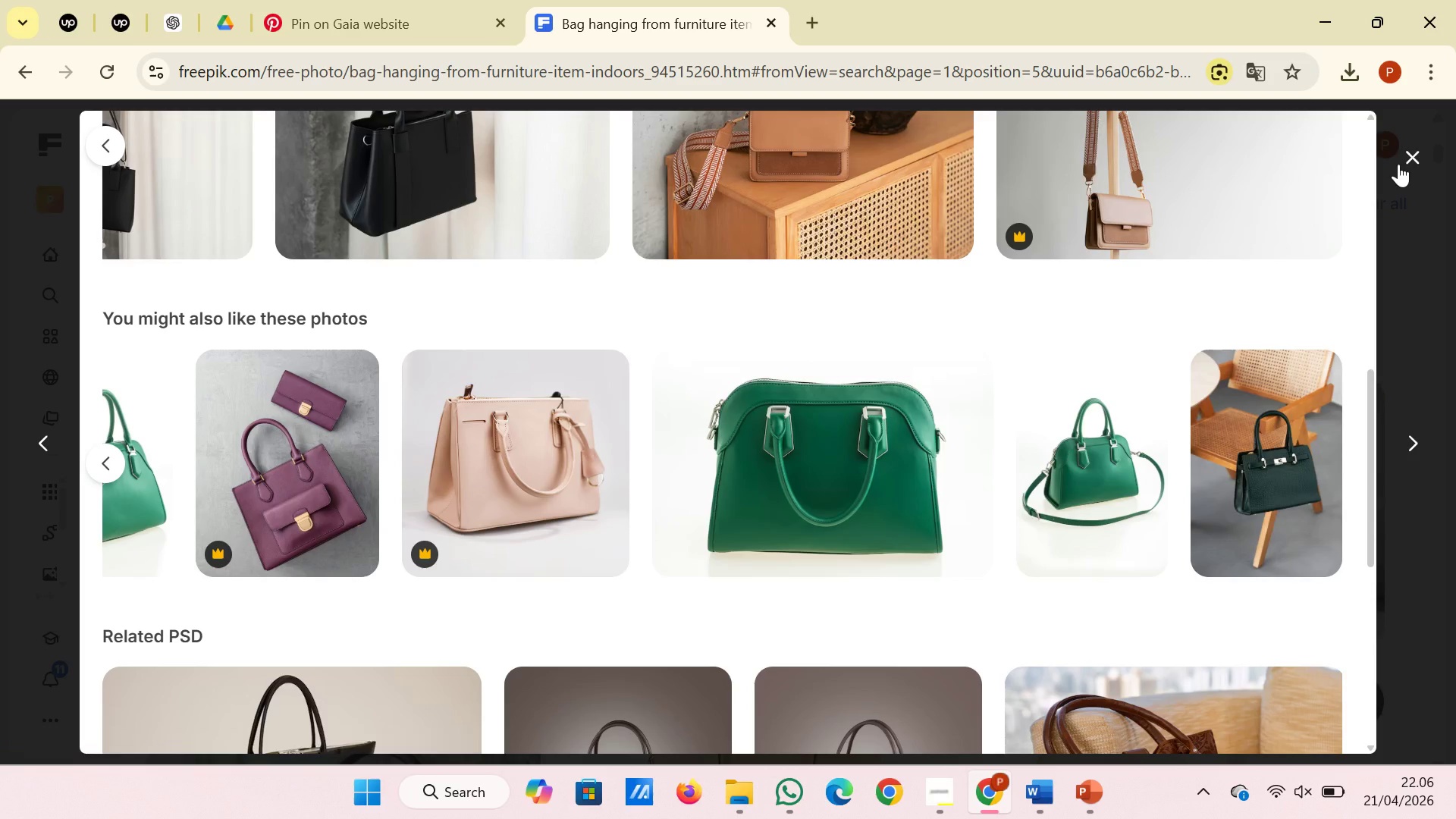 
left_click([1410, 155])
 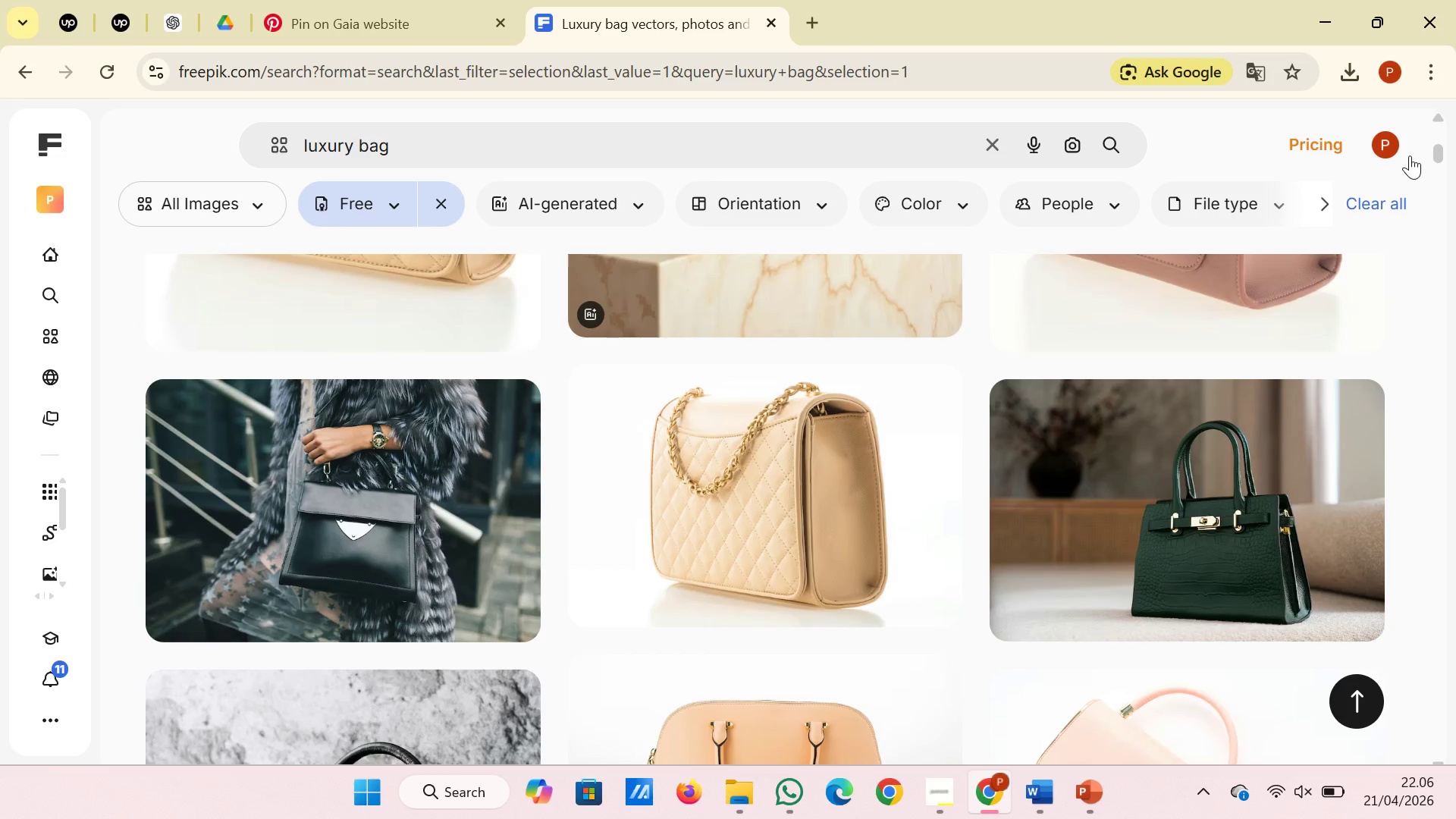 
scroll: coordinate [817, 402], scroll_direction: down, amount: 10.0
 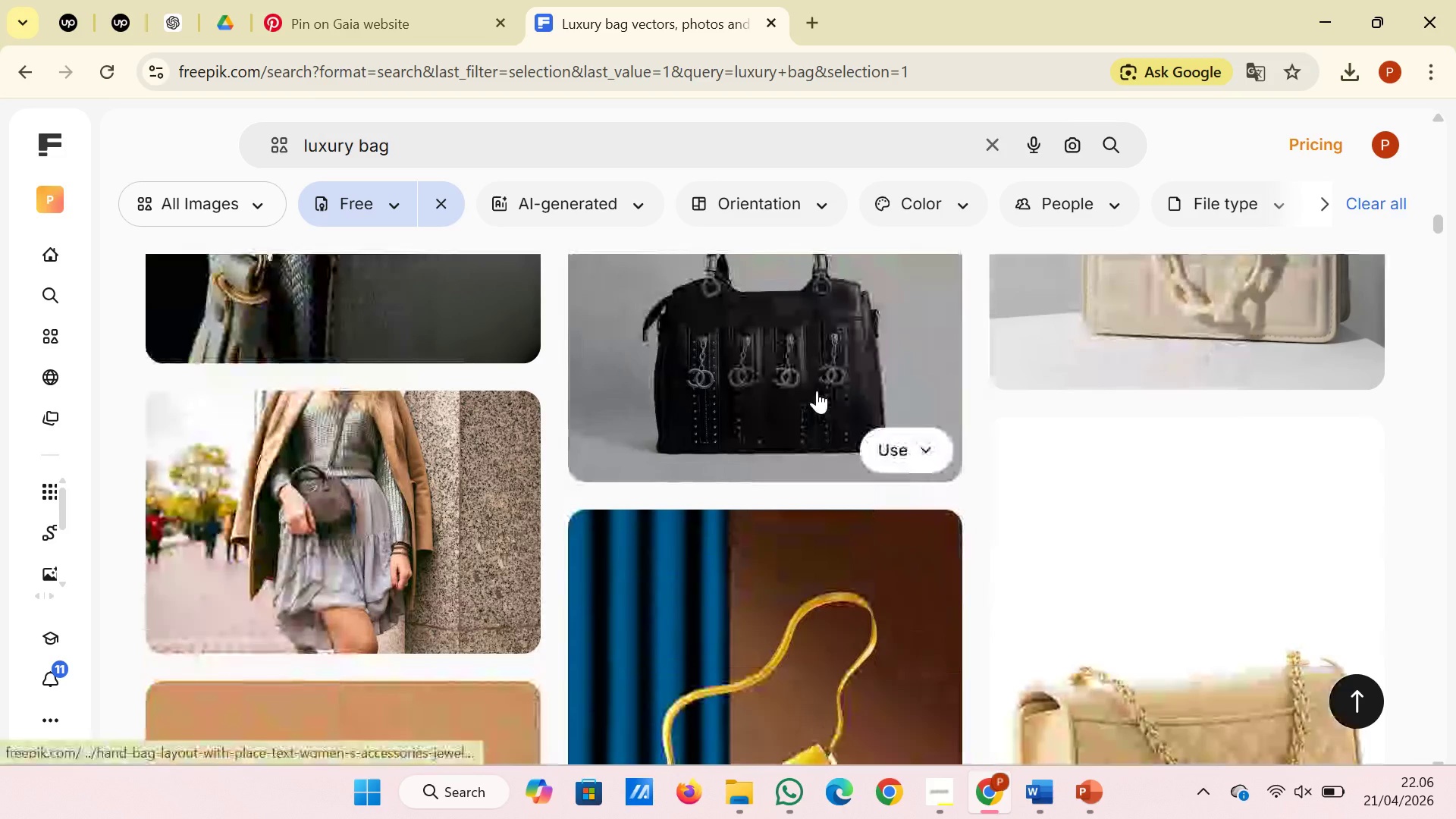 
scroll: coordinate [817, 390], scroll_direction: up, amount: 1.0
 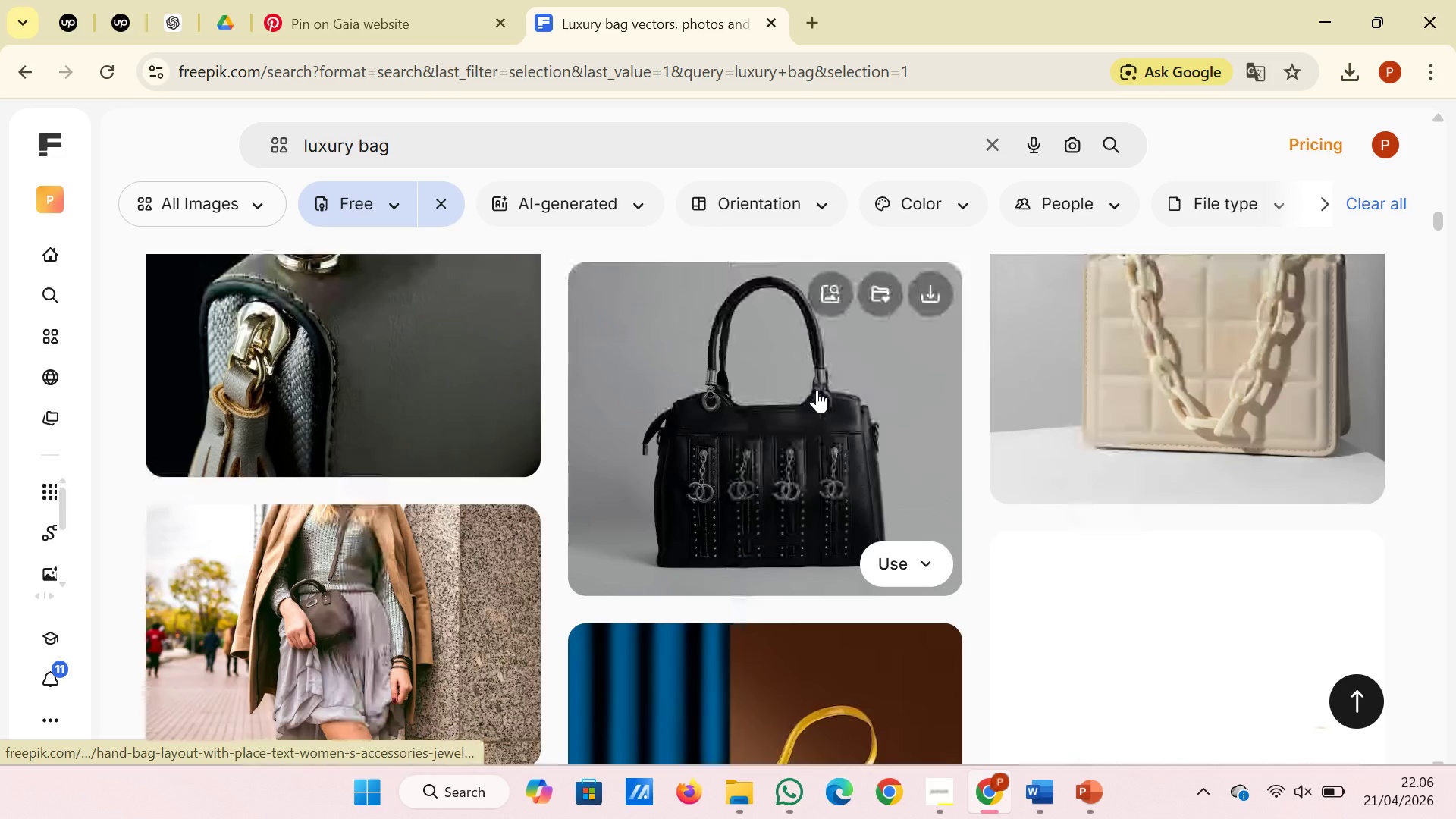 
scroll: coordinate [817, 390], scroll_direction: down, amount: 4.0
 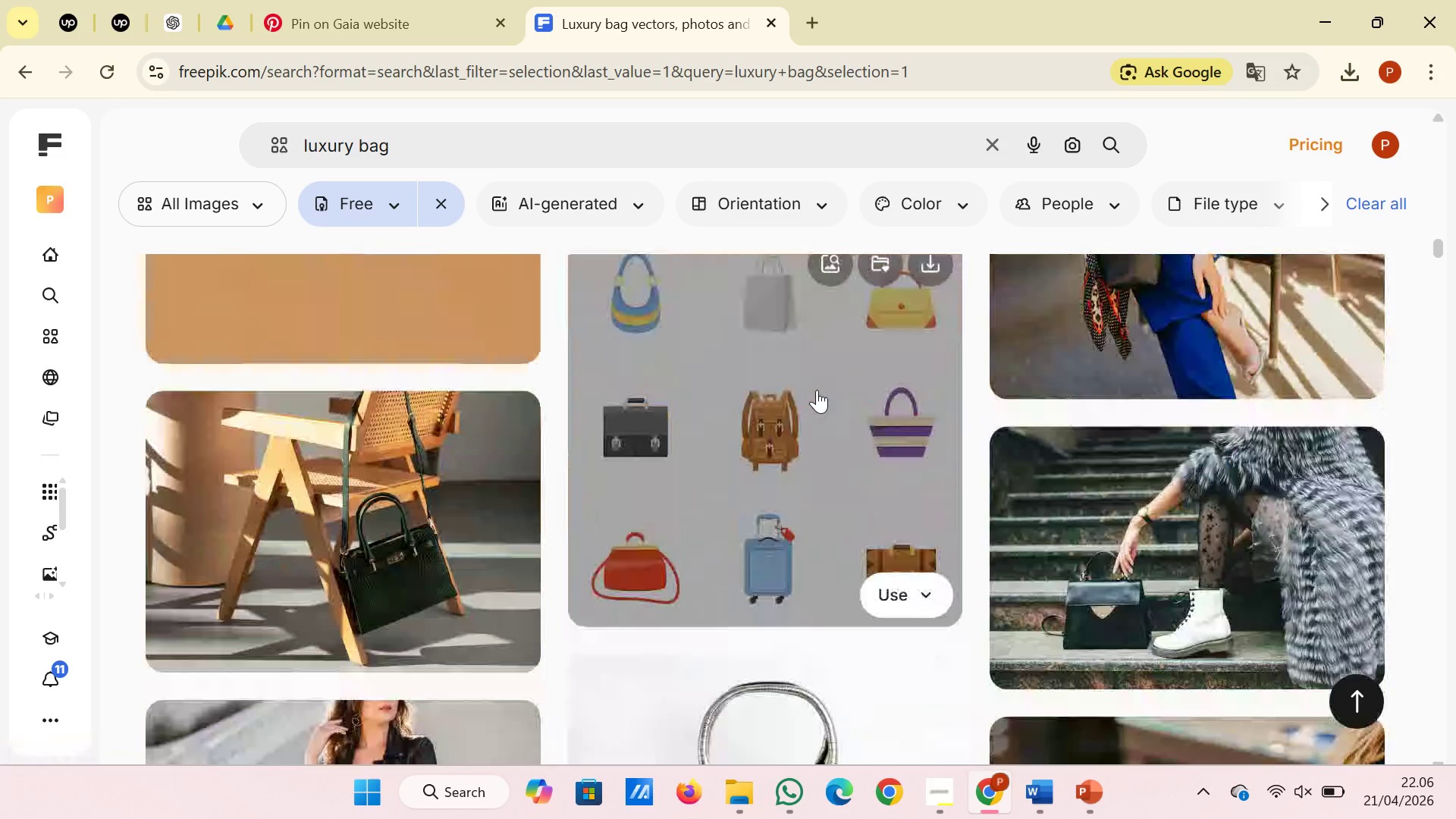 
scroll: coordinate [817, 390], scroll_direction: up, amount: 1.0
 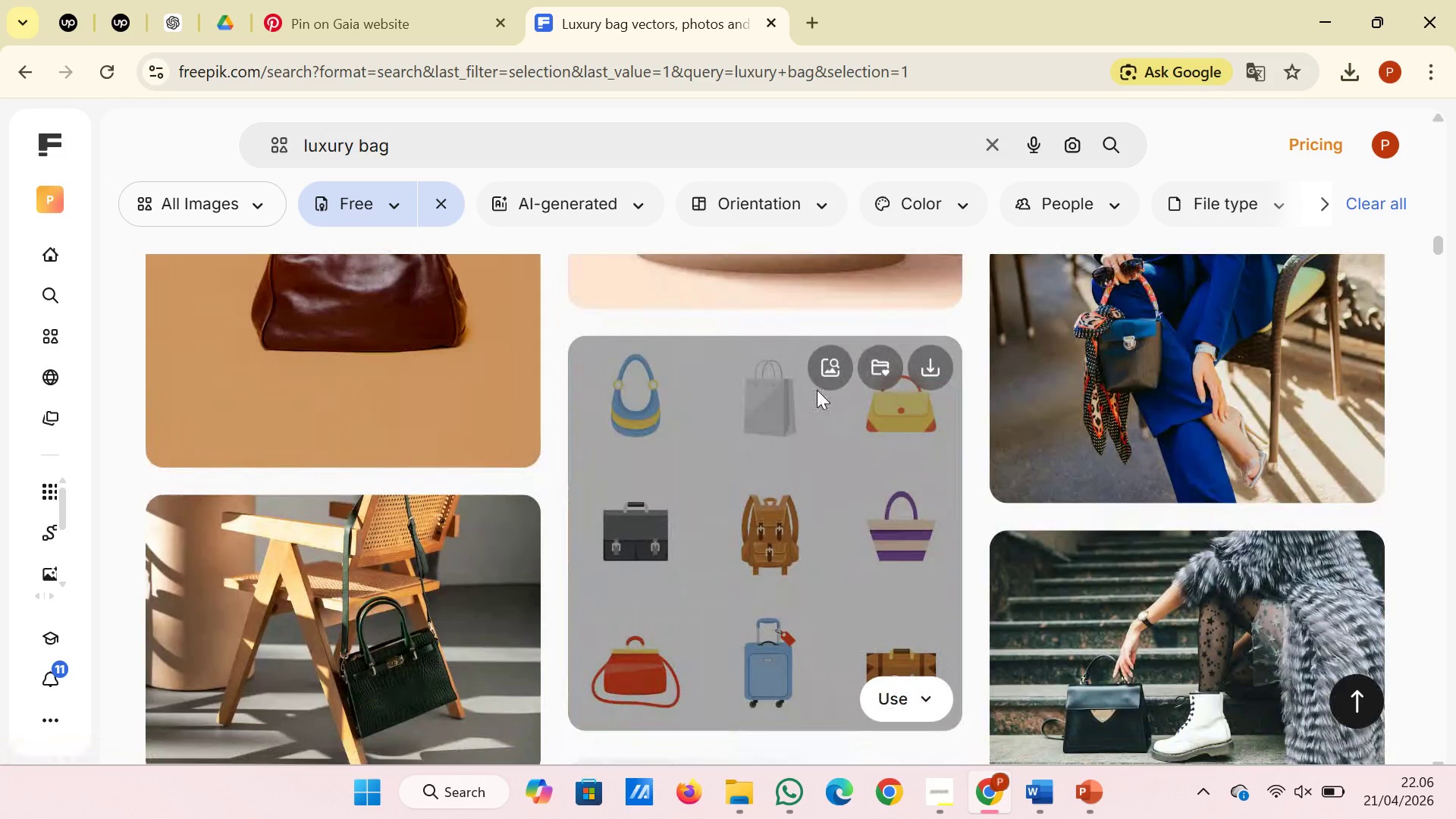 
scroll: coordinate [817, 390], scroll_direction: down, amount: 3.0
 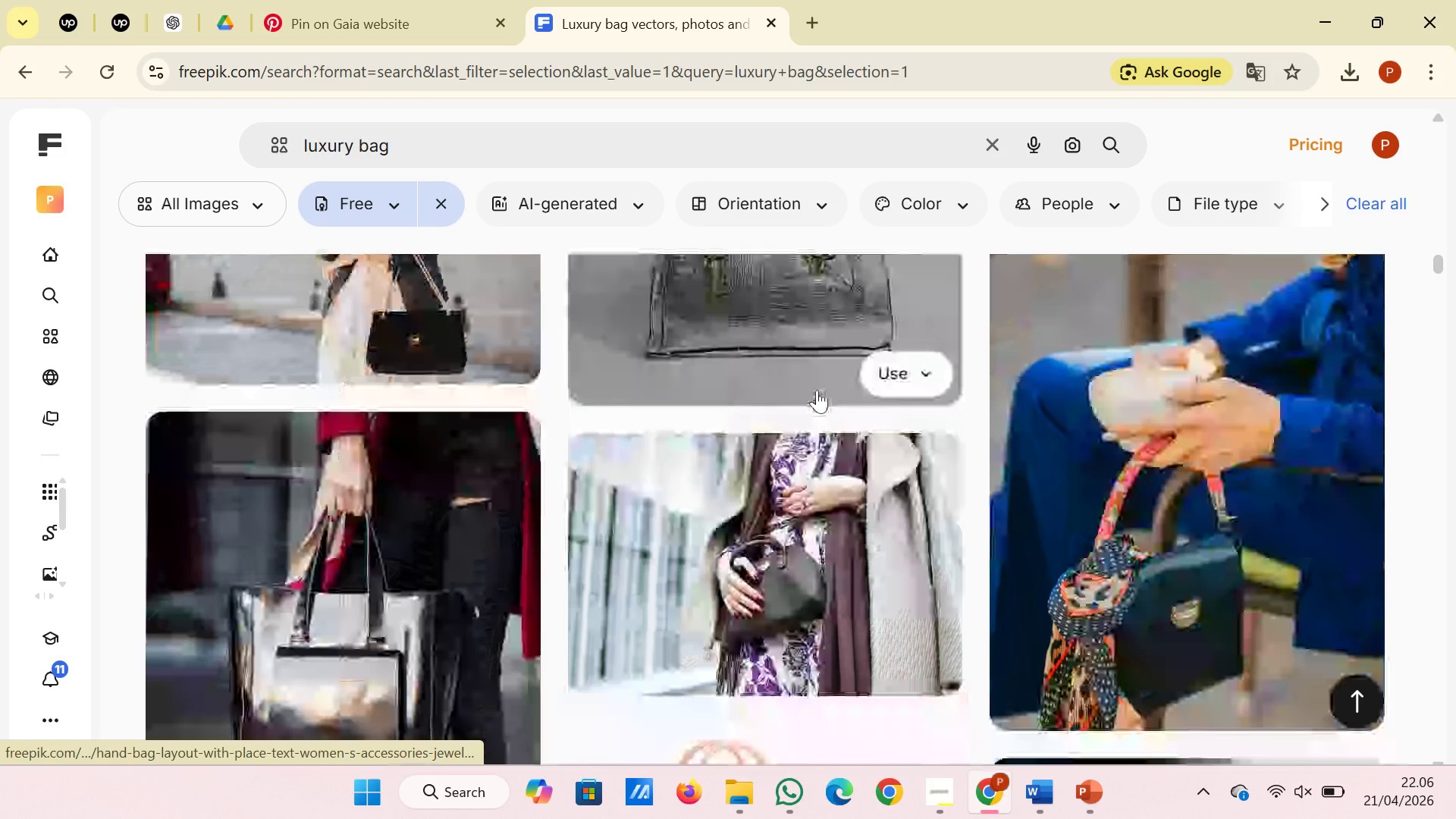 
scroll: coordinate [817, 390], scroll_direction: up, amount: 2.0
 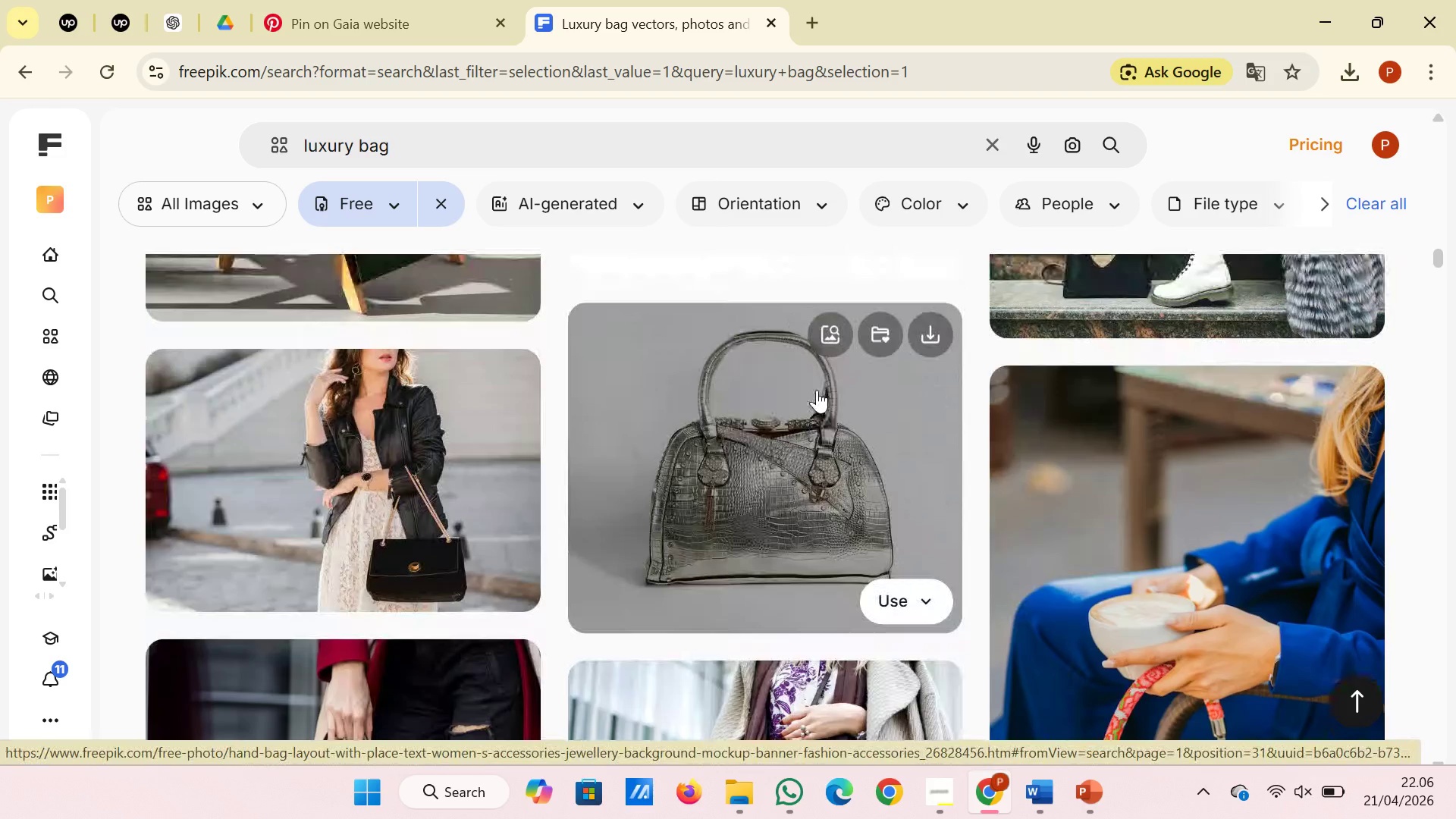 
scroll: coordinate [817, 382], scroll_direction: down, amount: 16.0
 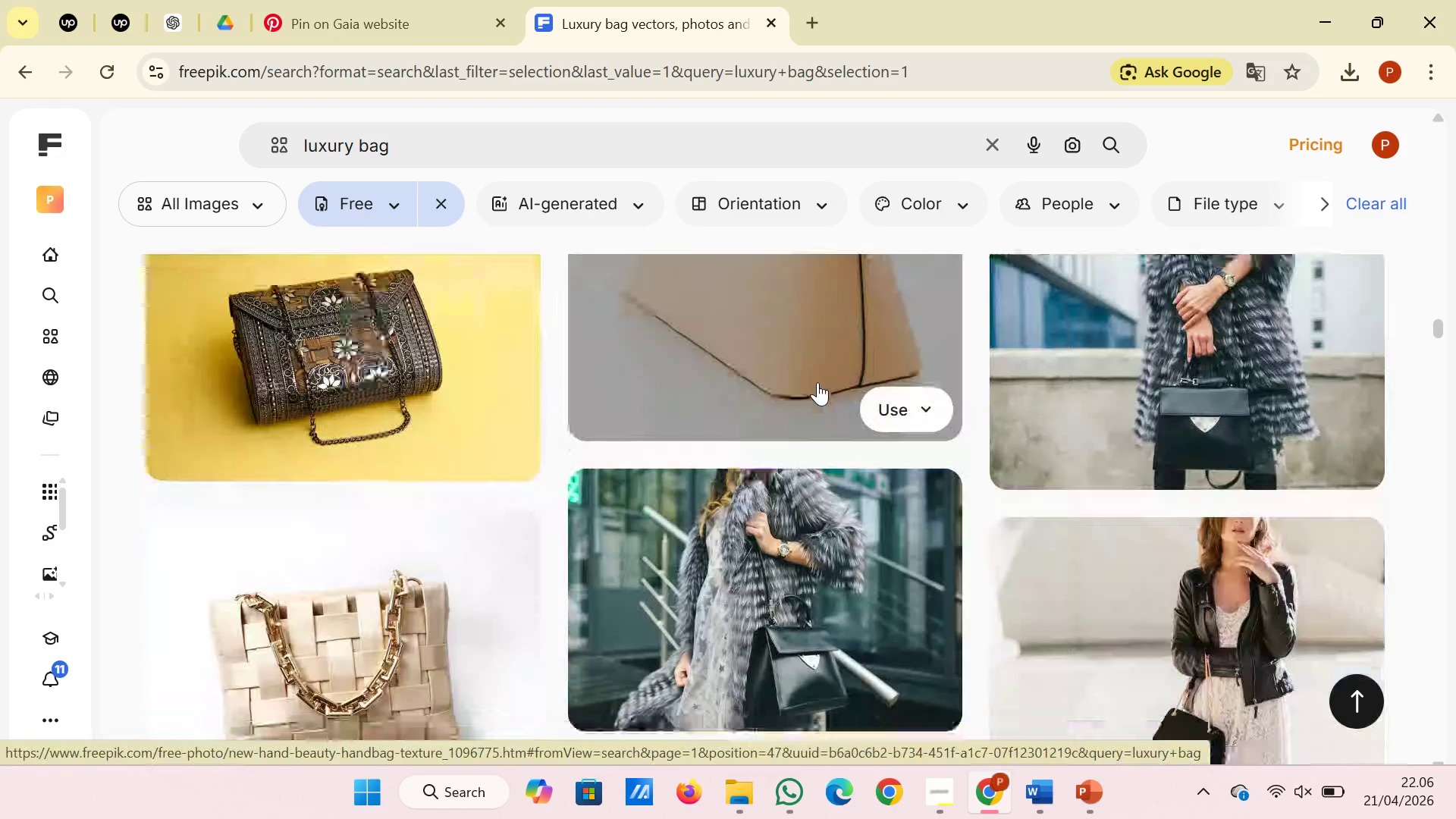 
scroll: coordinate [817, 382], scroll_direction: down, amount: 3.0
 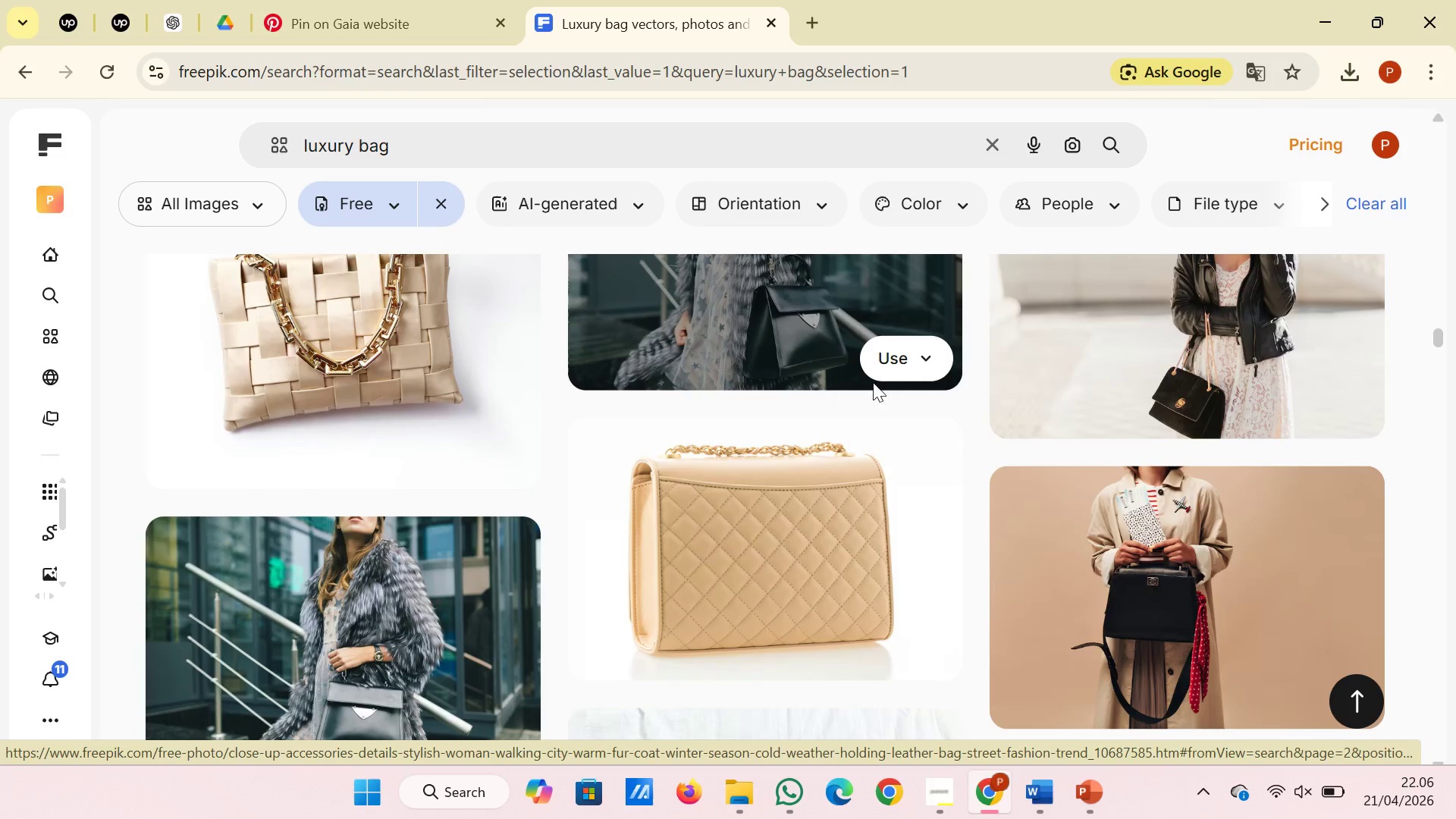 
left_click([1070, 541])
 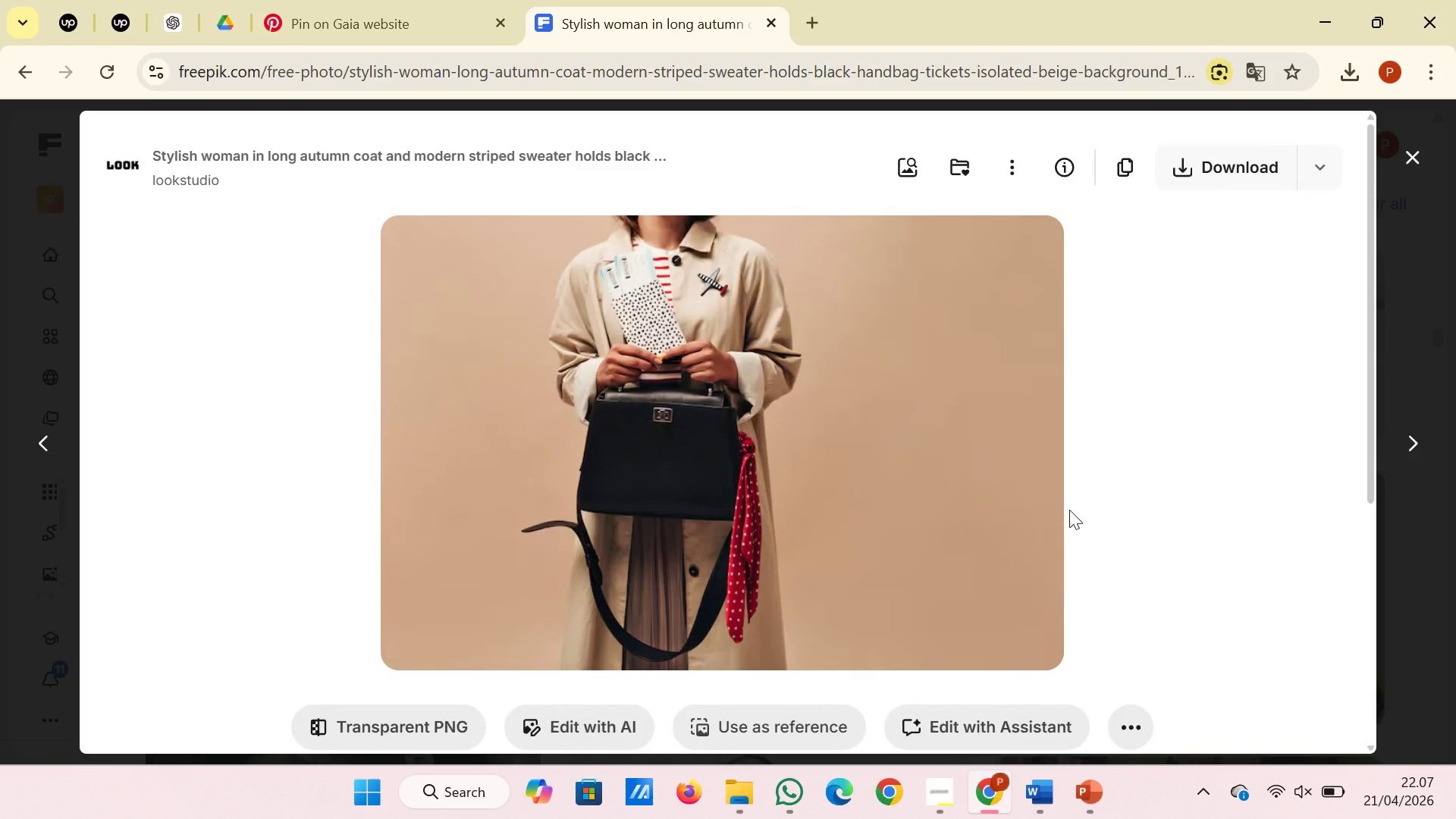 
left_click([1240, 157])
 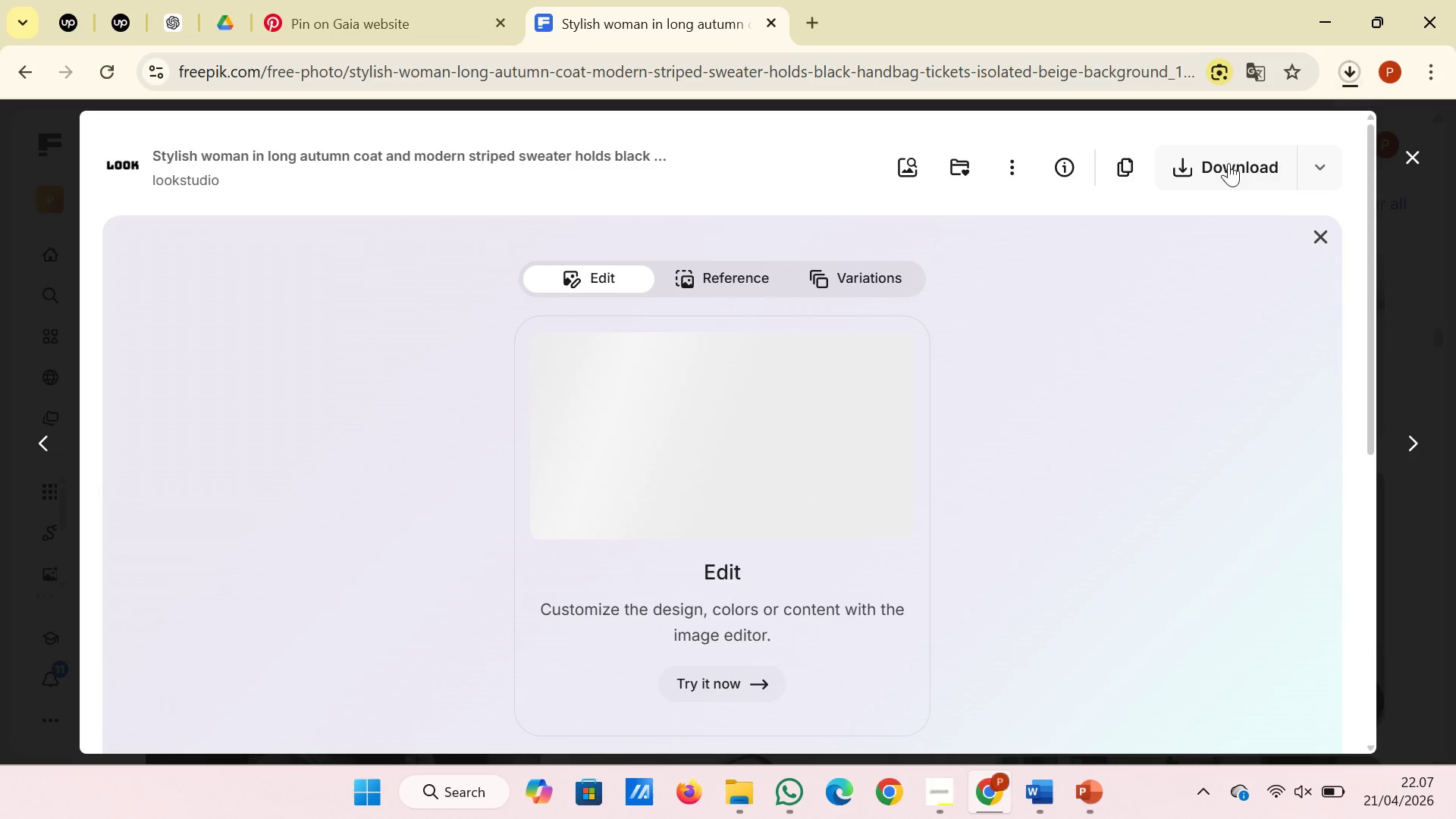 
wait(5.19)
 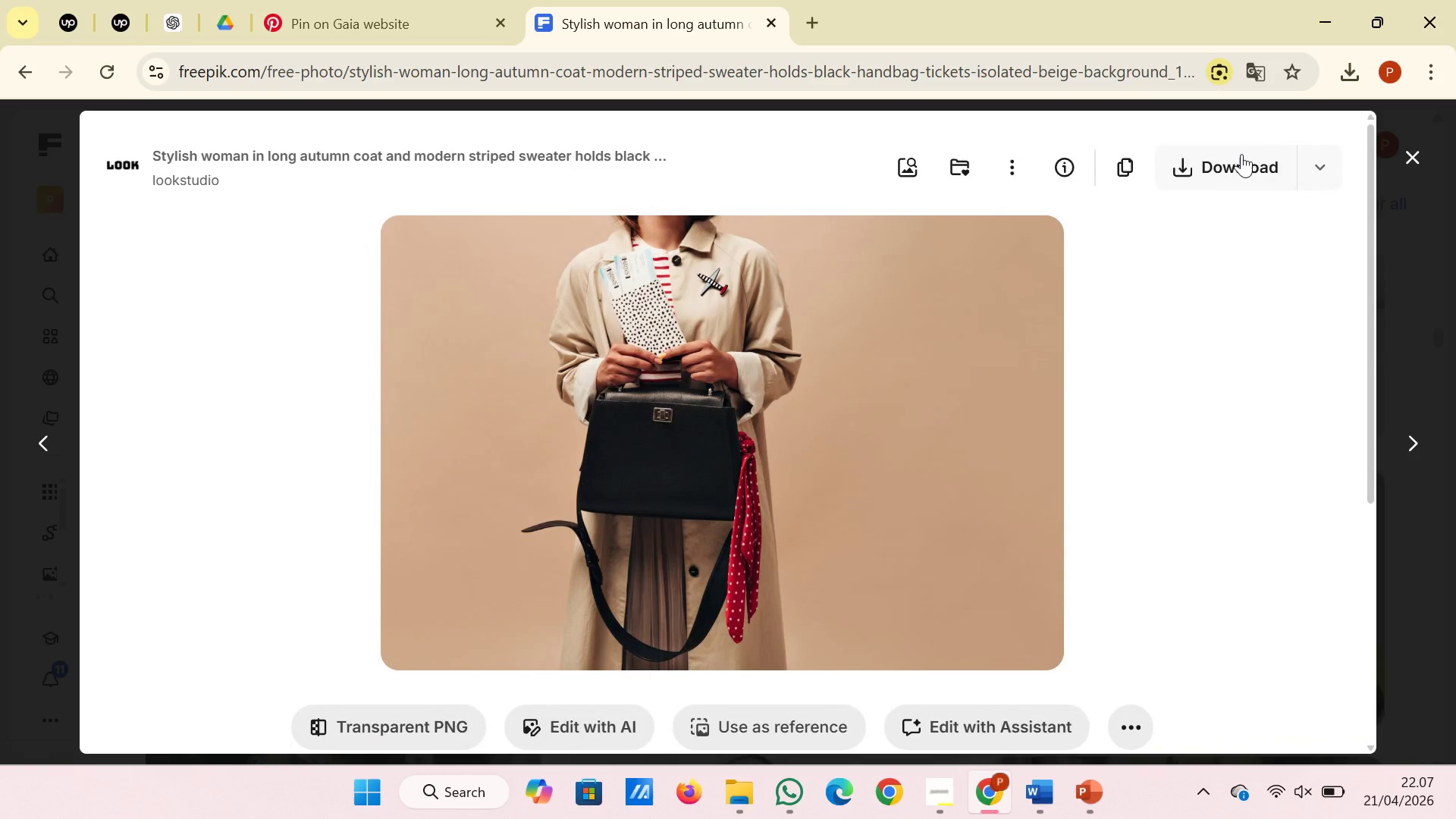 
left_click([1413, 148])
 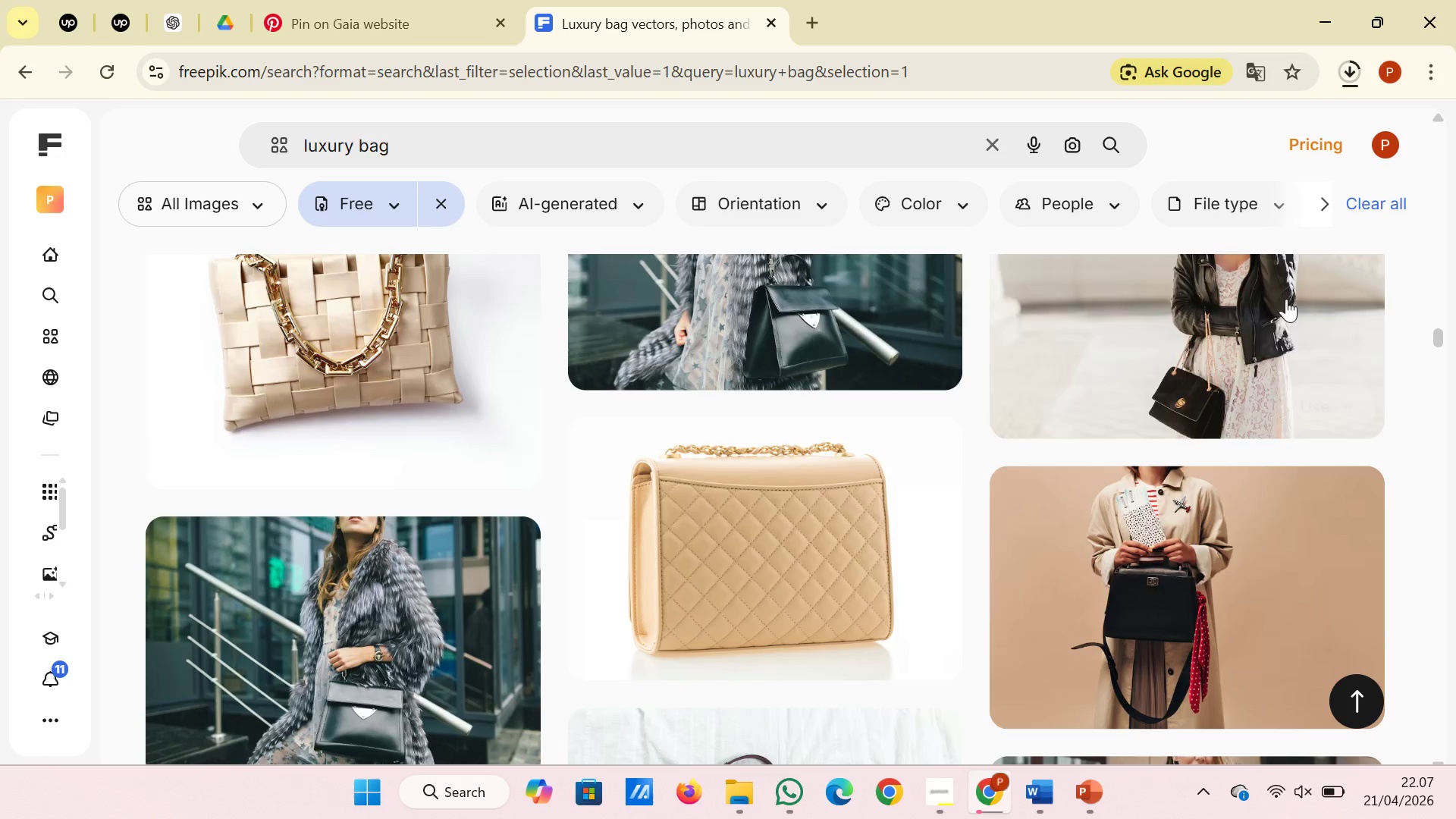 
scroll: coordinate [1254, 317], scroll_direction: down, amount: 11.0
 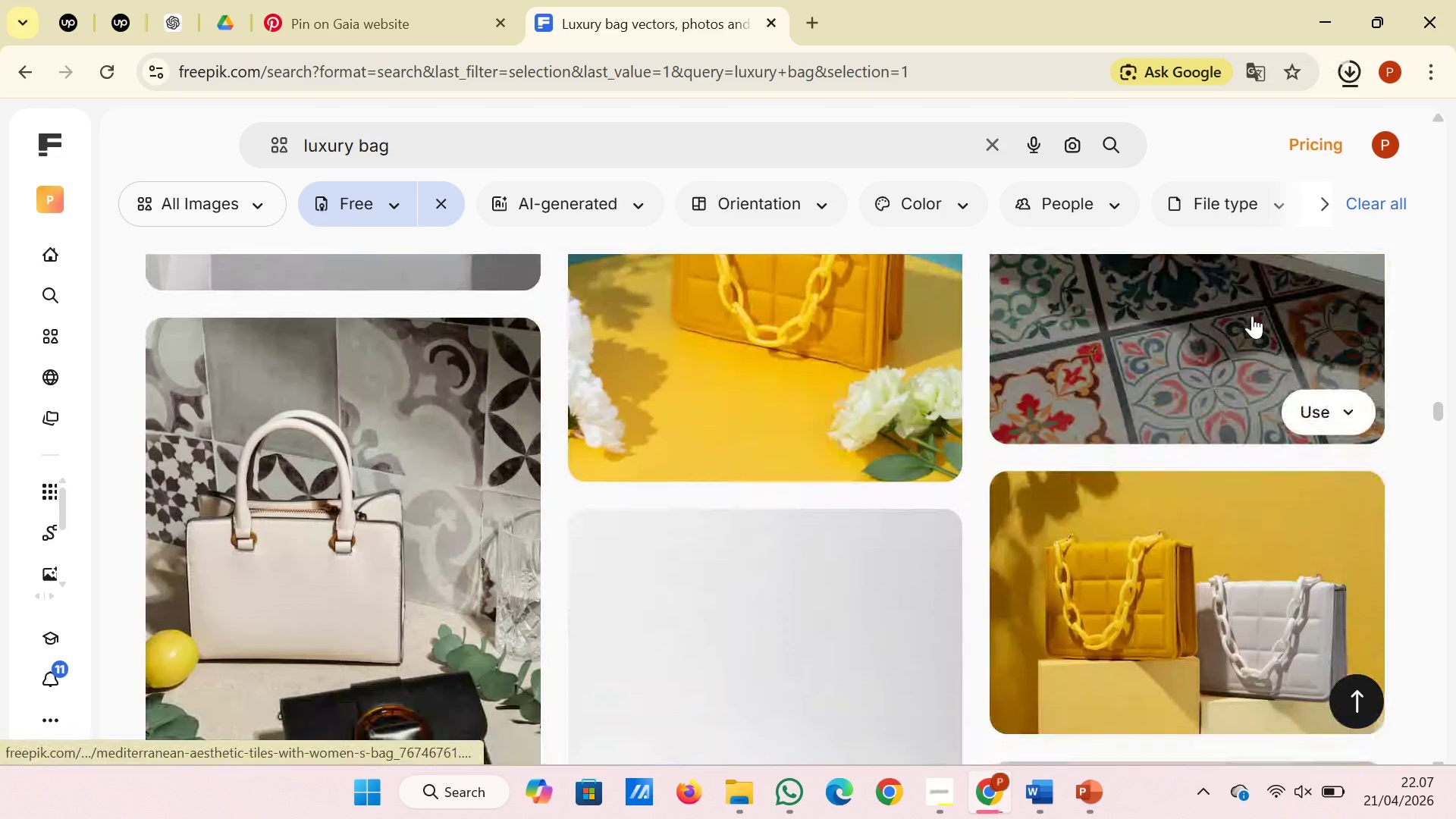 
scroll: coordinate [526, 617], scroll_direction: down, amount: 36.0
 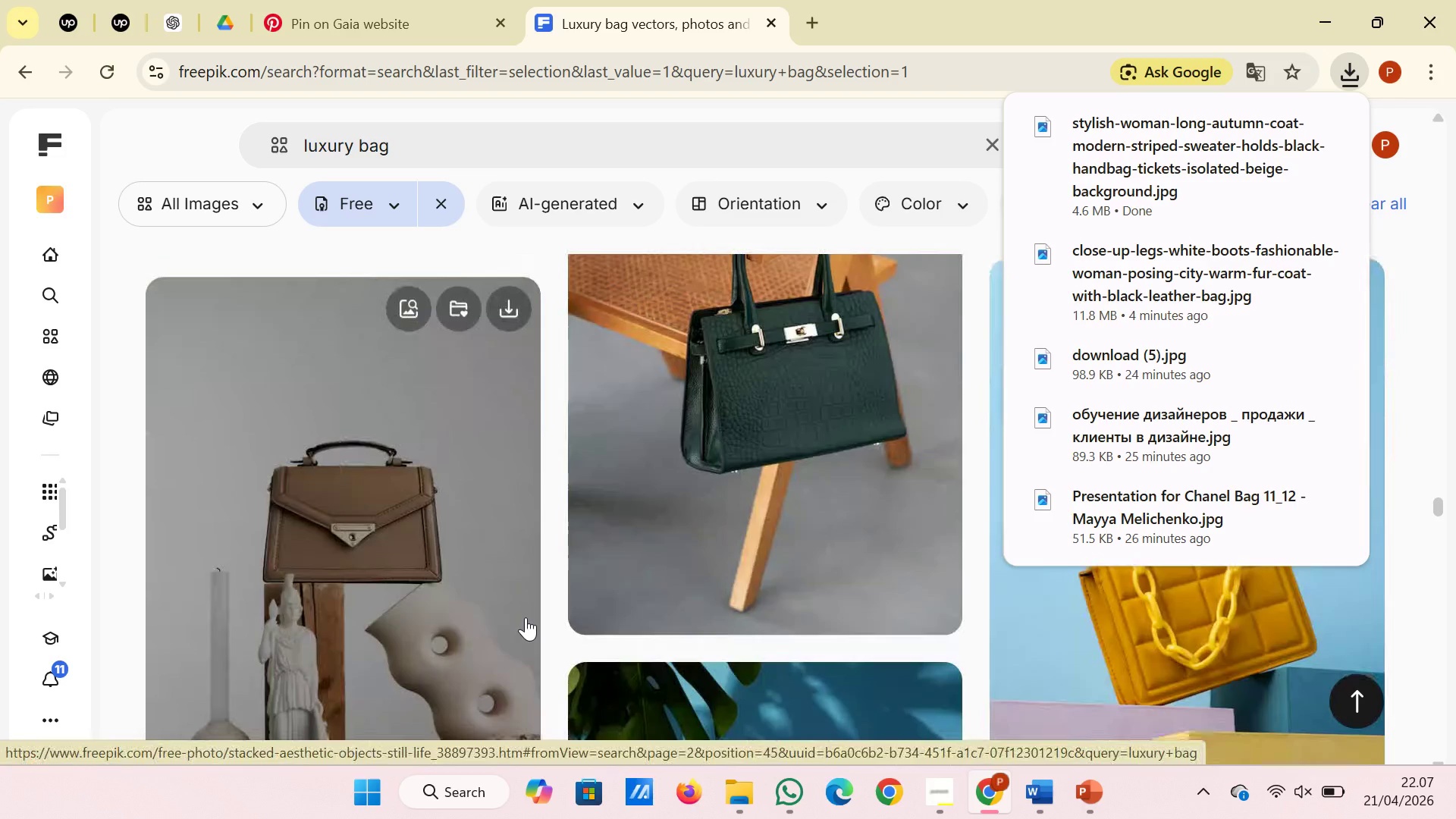 
scroll: coordinate [526, 617], scroll_direction: down, amount: 1.0
 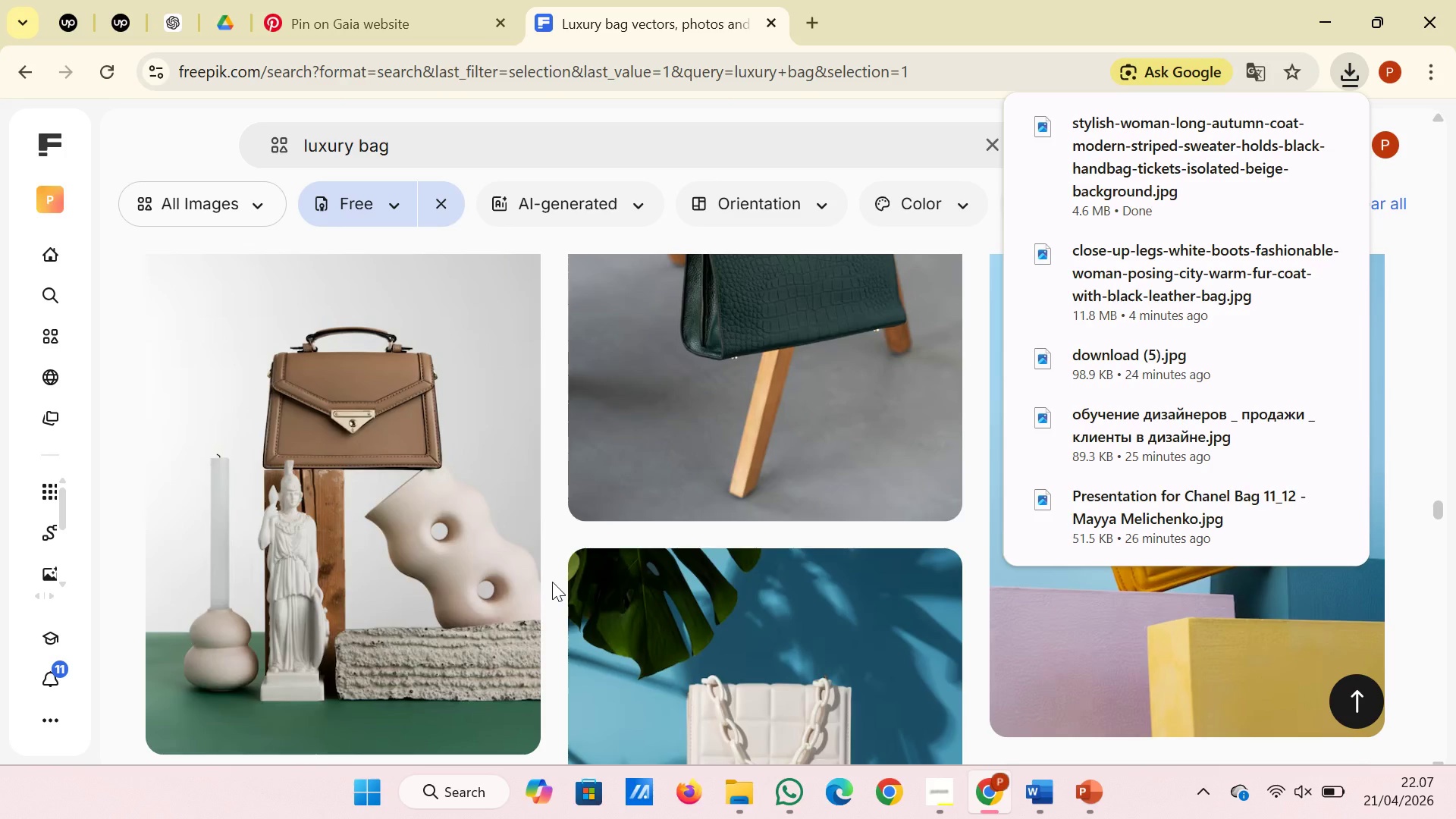 
wait(5.42)
 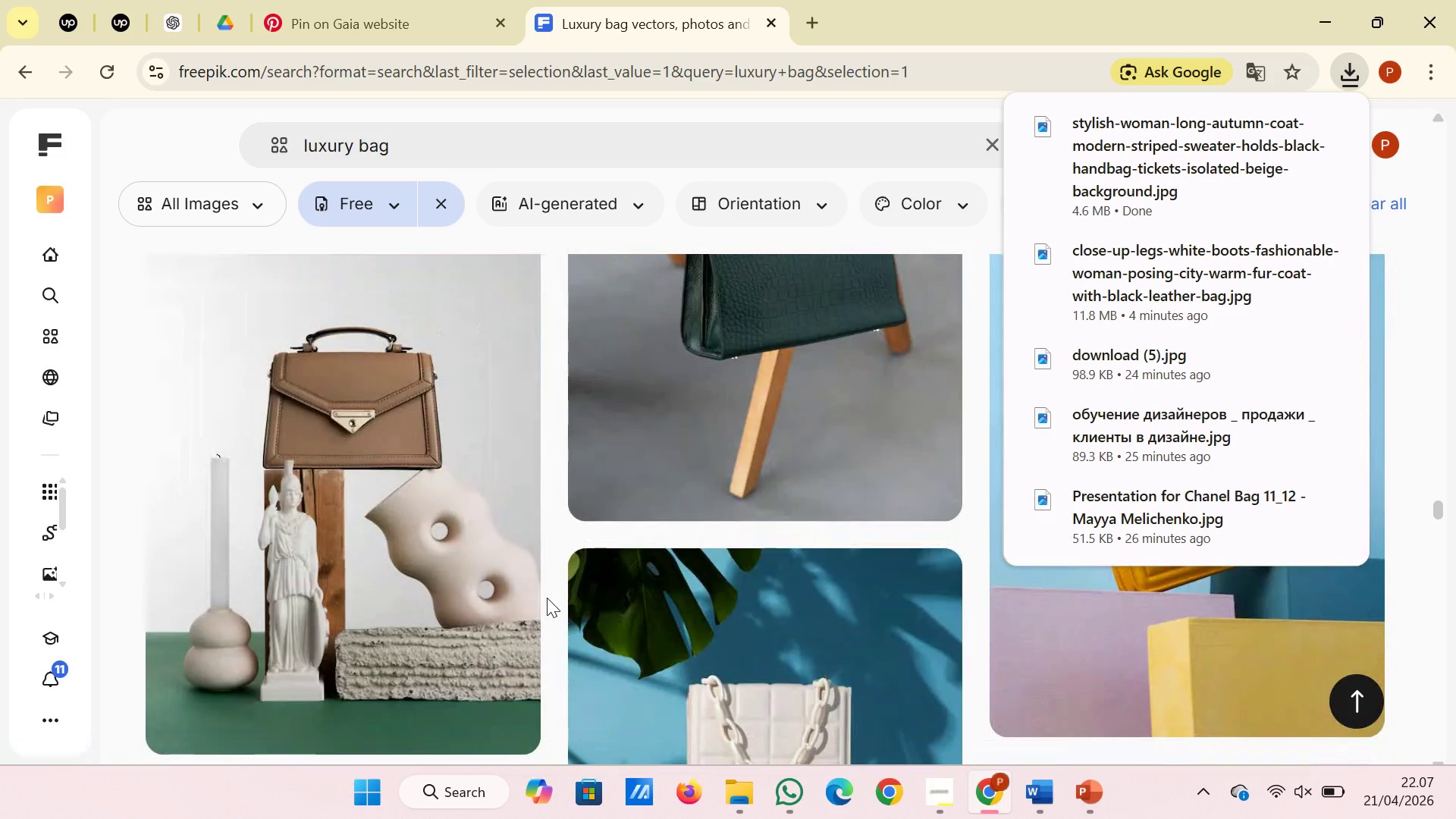 
scroll: coordinate [490, 409], scroll_direction: down, amount: 4.0
 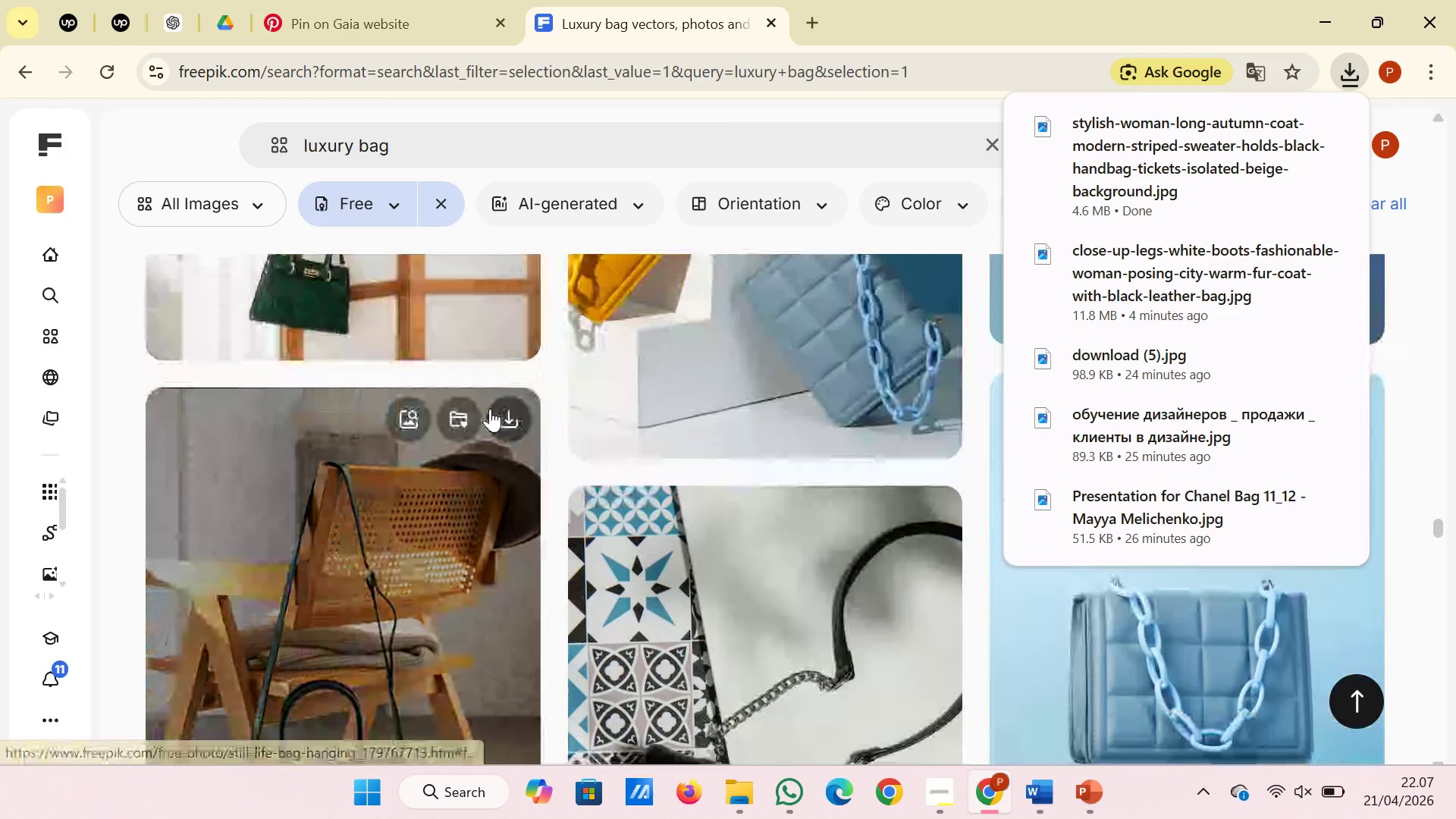 
scroll: coordinate [490, 409], scroll_direction: up, amount: 5.0
 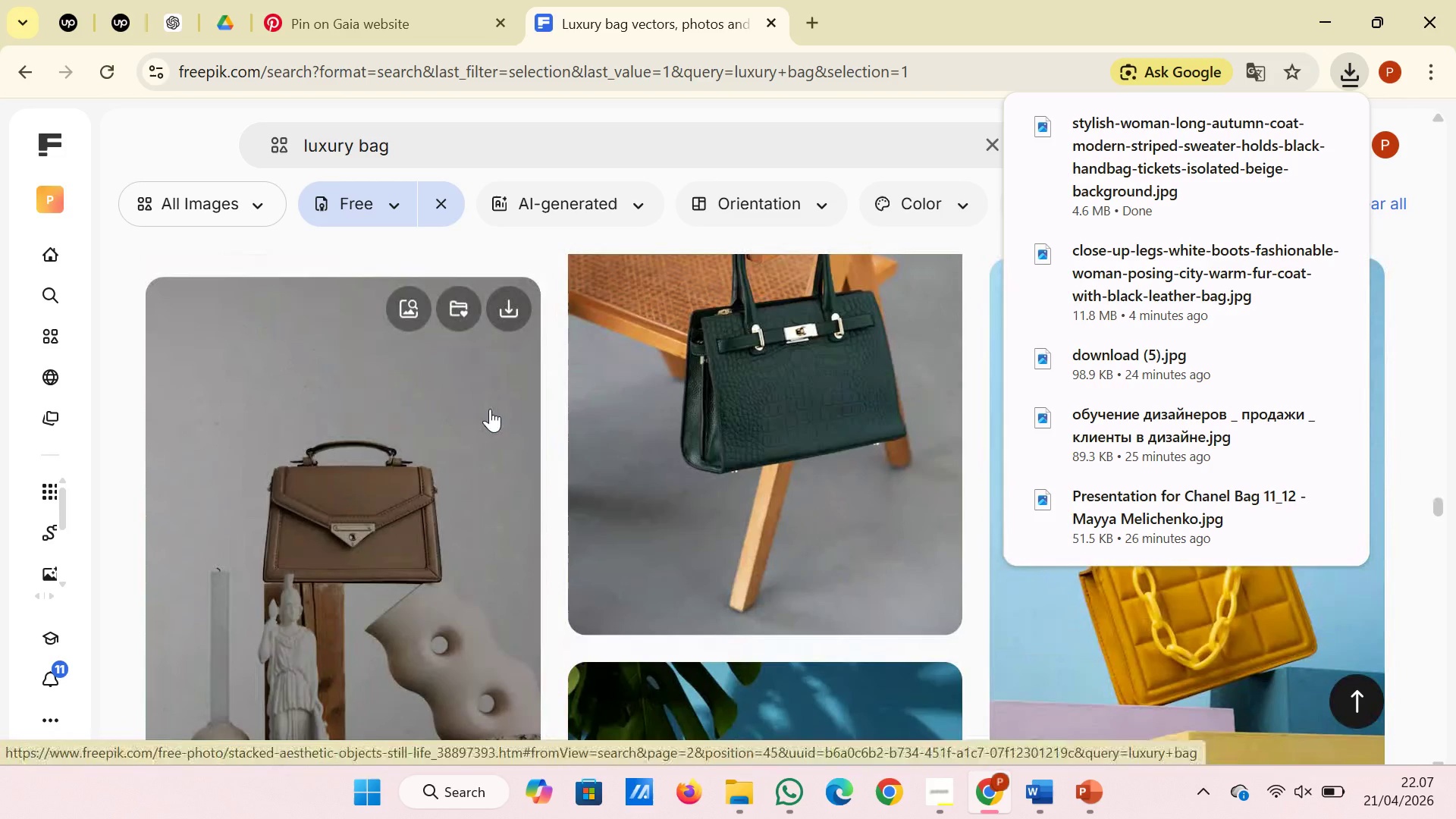 
mouse_move([520, 348])
 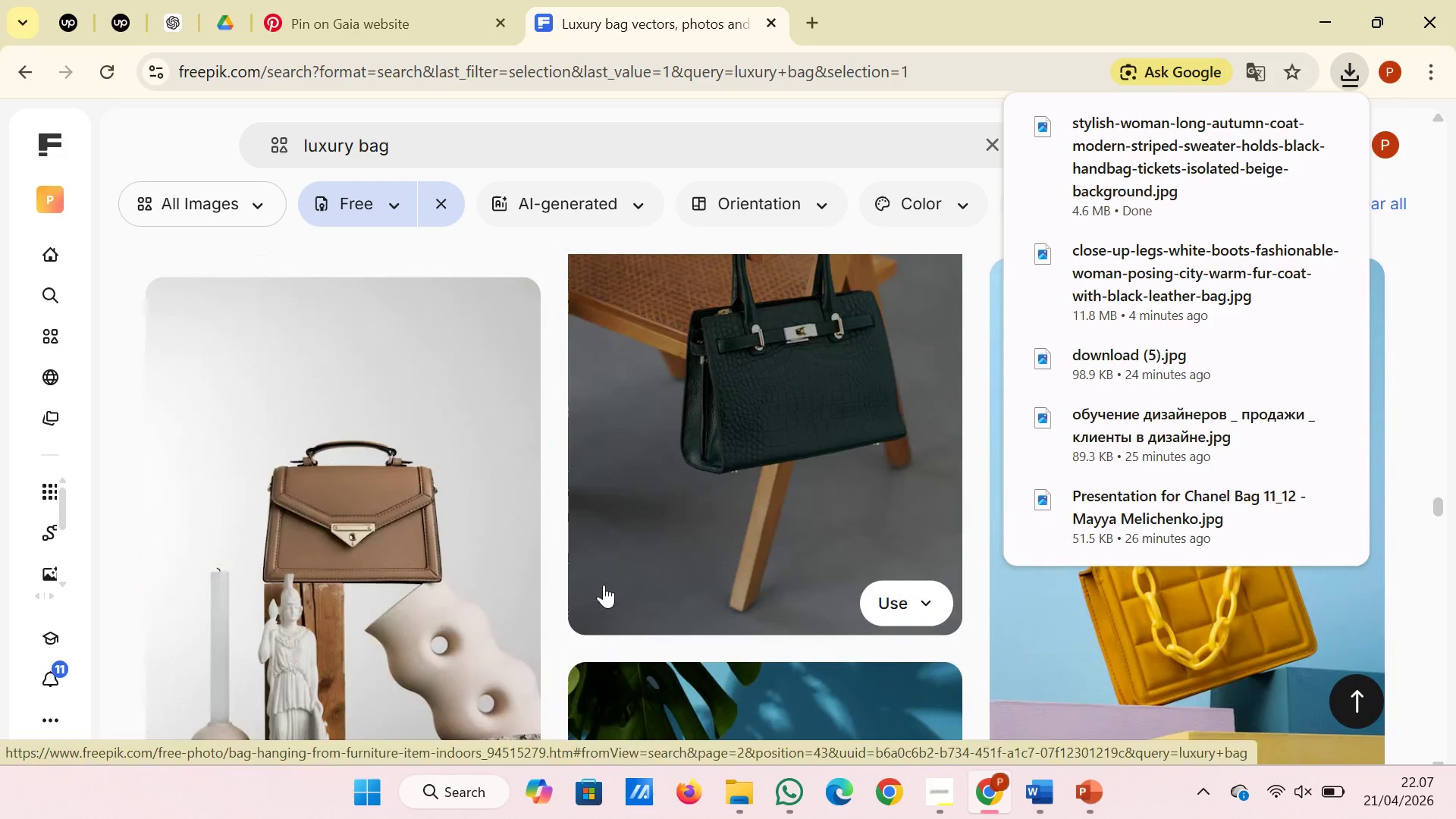 
left_click([276, 551])
 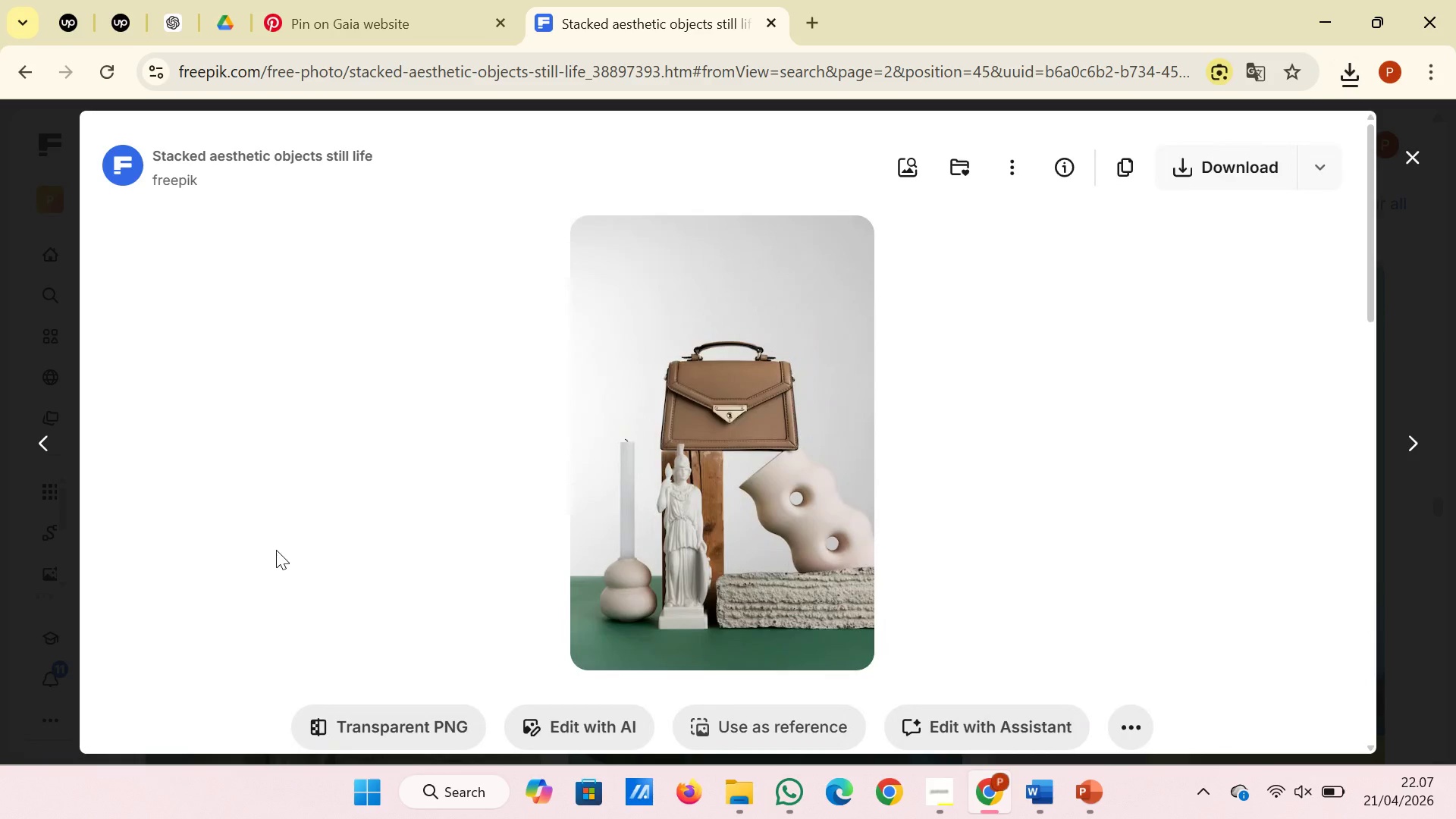 
scroll: coordinate [1260, 326], scroll_direction: down, amount: 7.0
 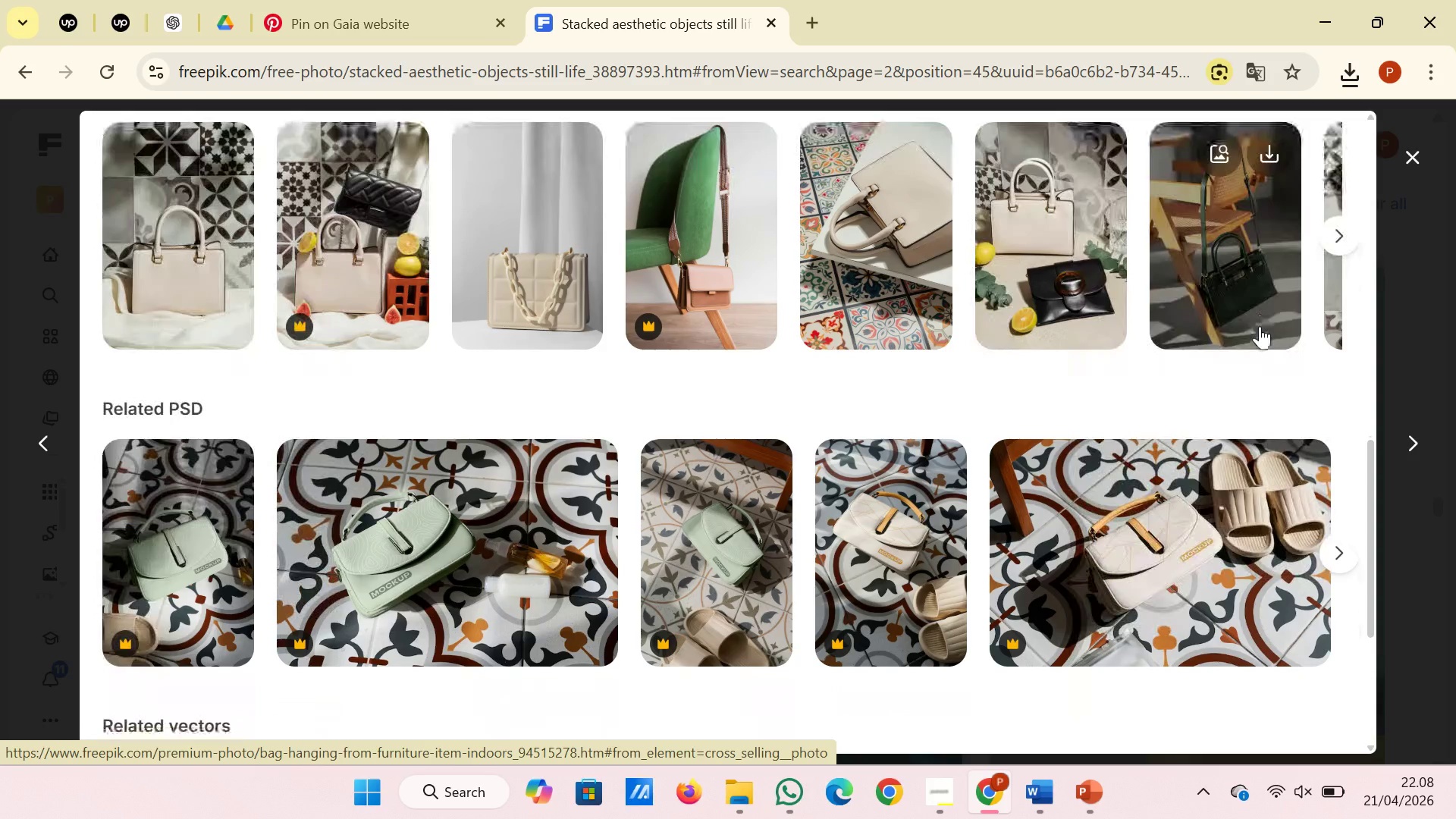 
scroll: coordinate [1260, 326], scroll_direction: up, amount: 1.0
 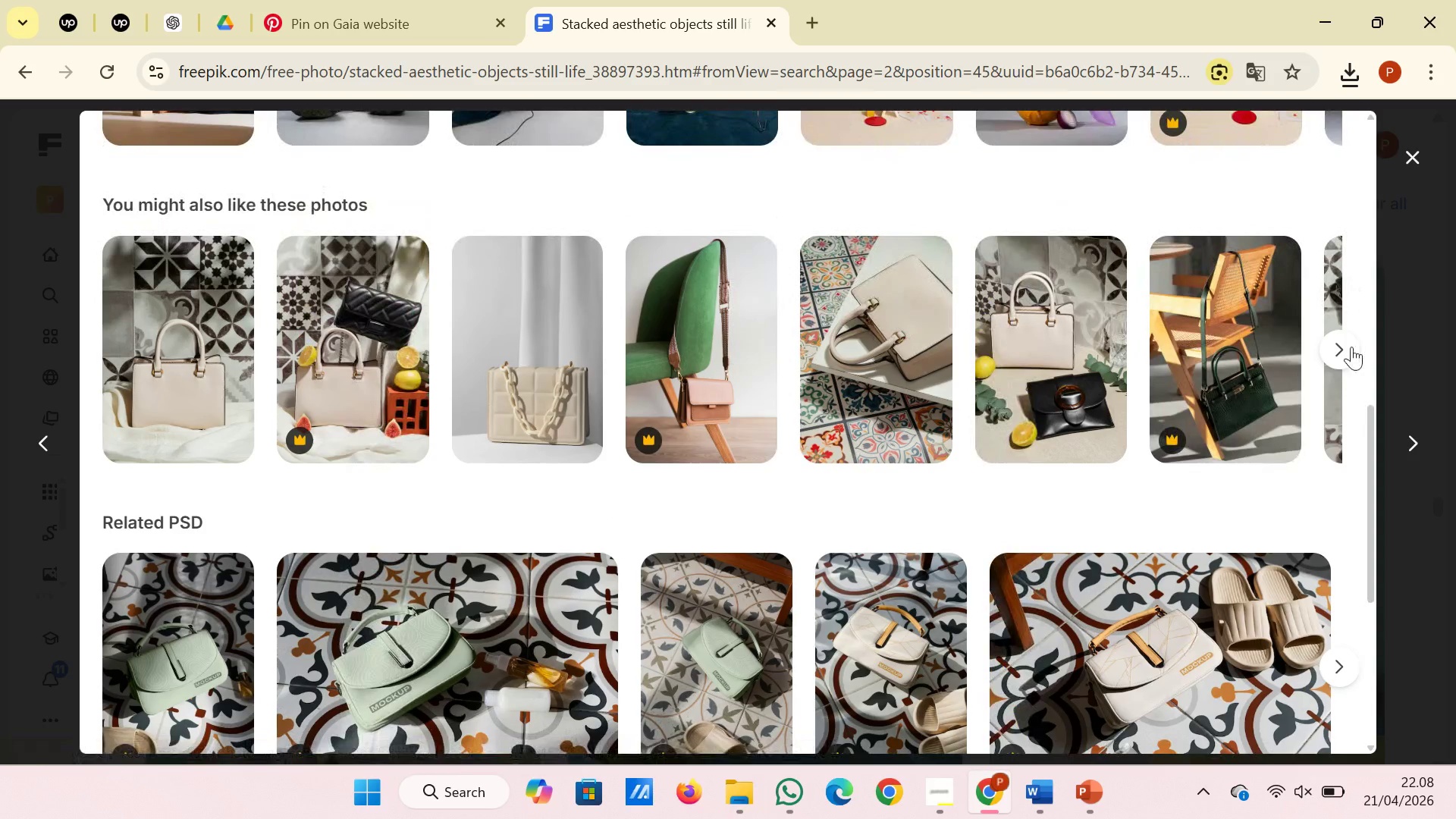 
left_click([1351, 347])
 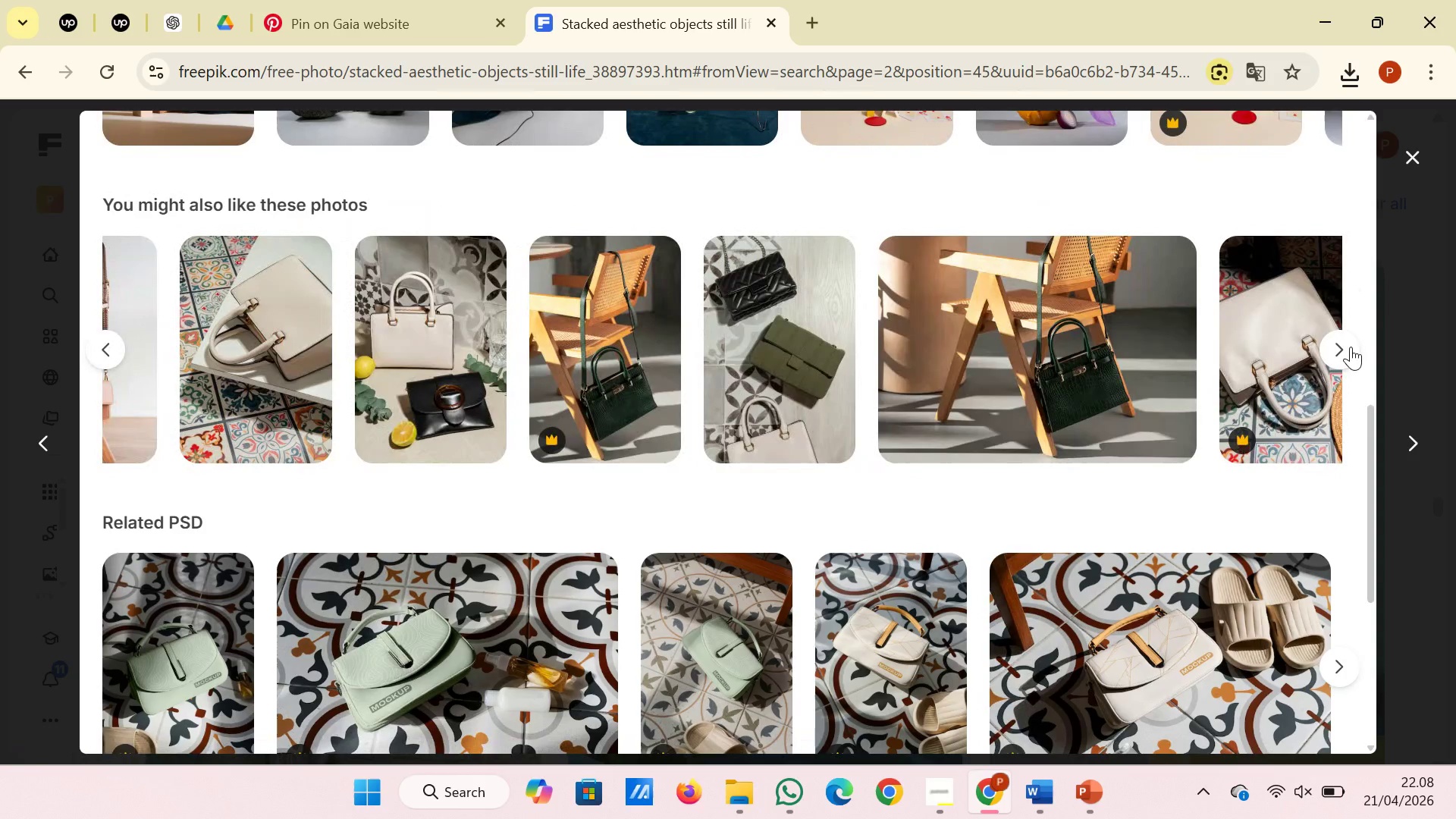 
left_click([1351, 347])
 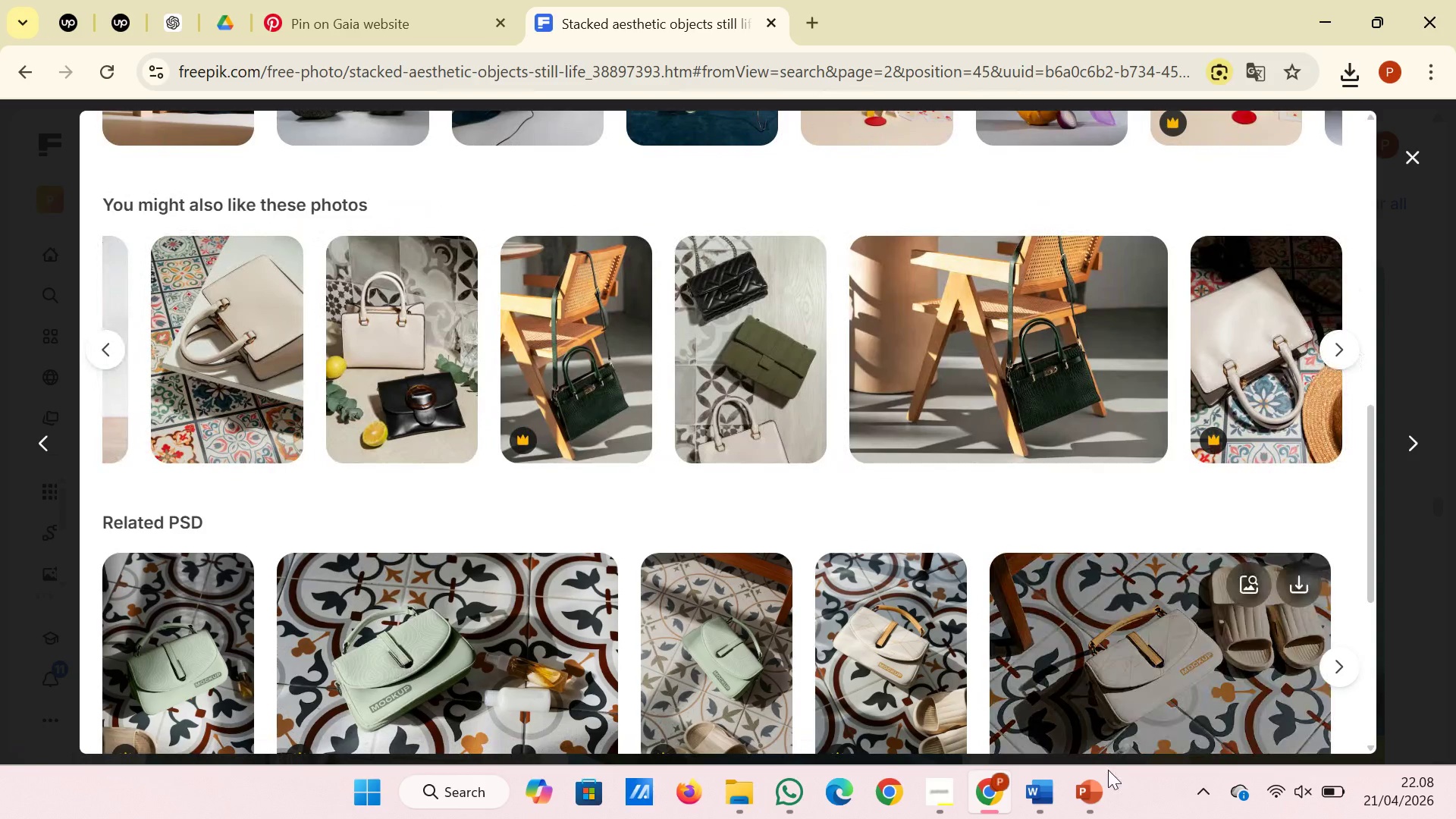 
left_click([1101, 796])
 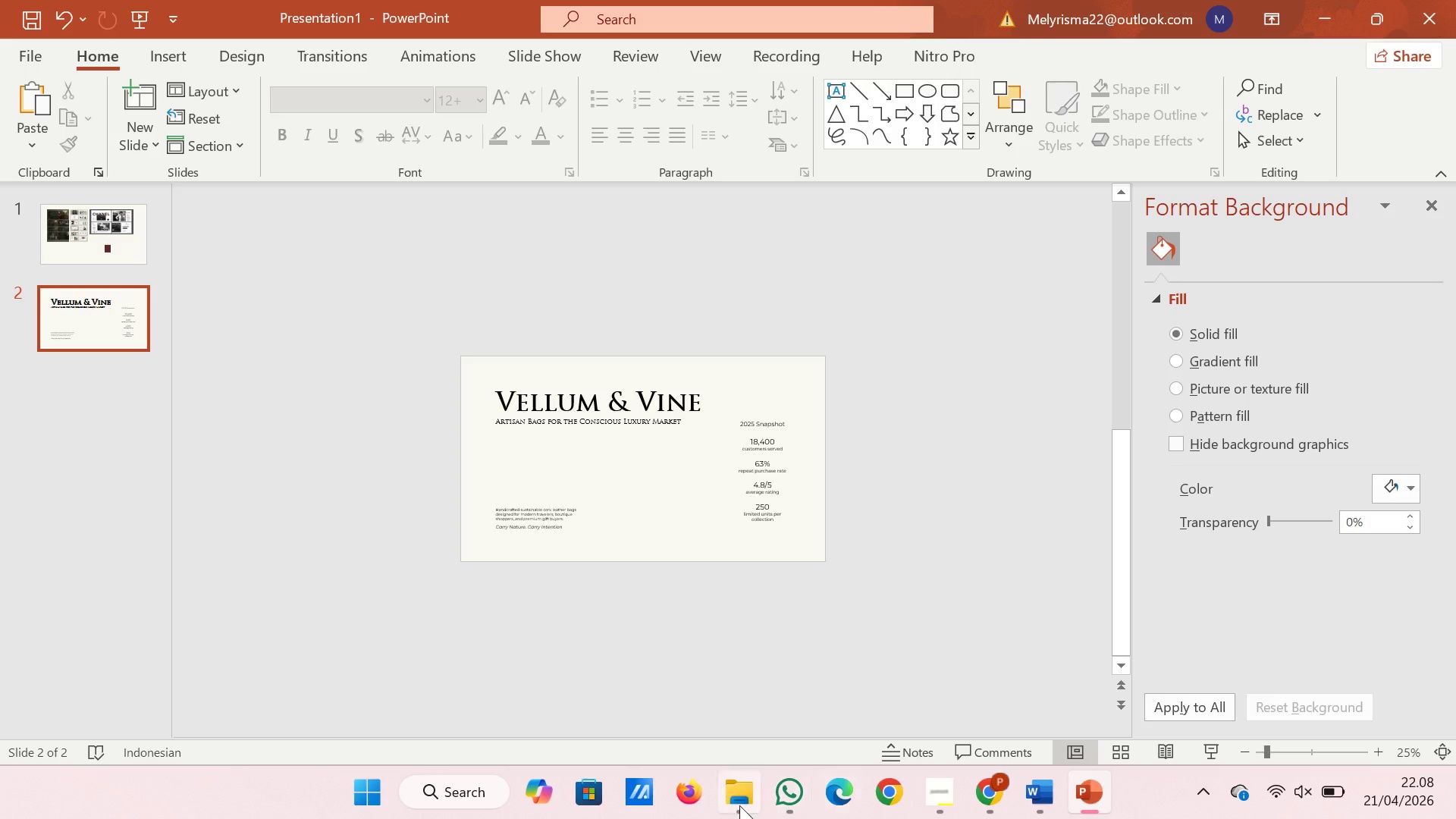 
left_click([739, 805])
 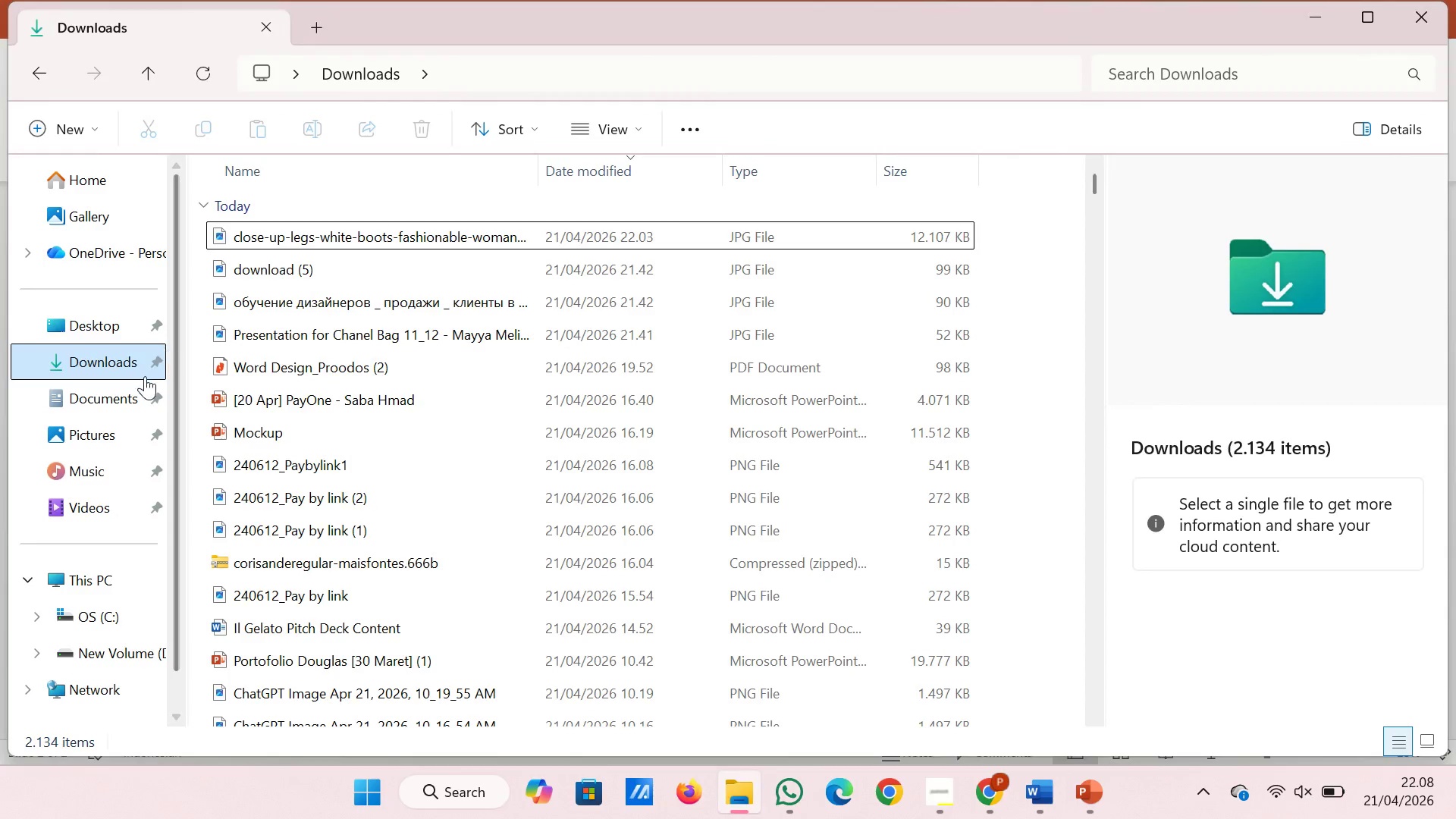 
left_click([145, 376])
 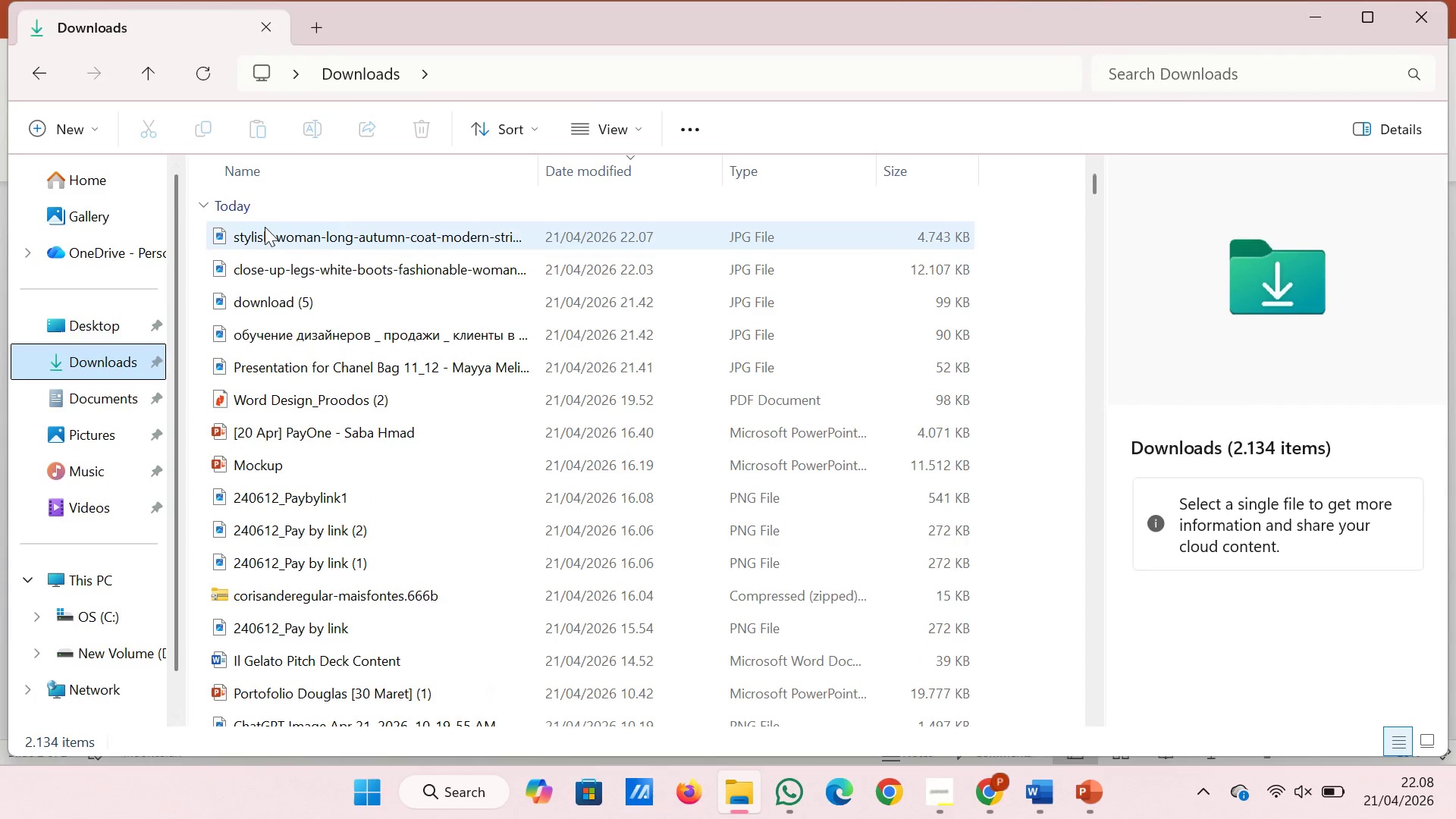 
left_click([265, 227])
 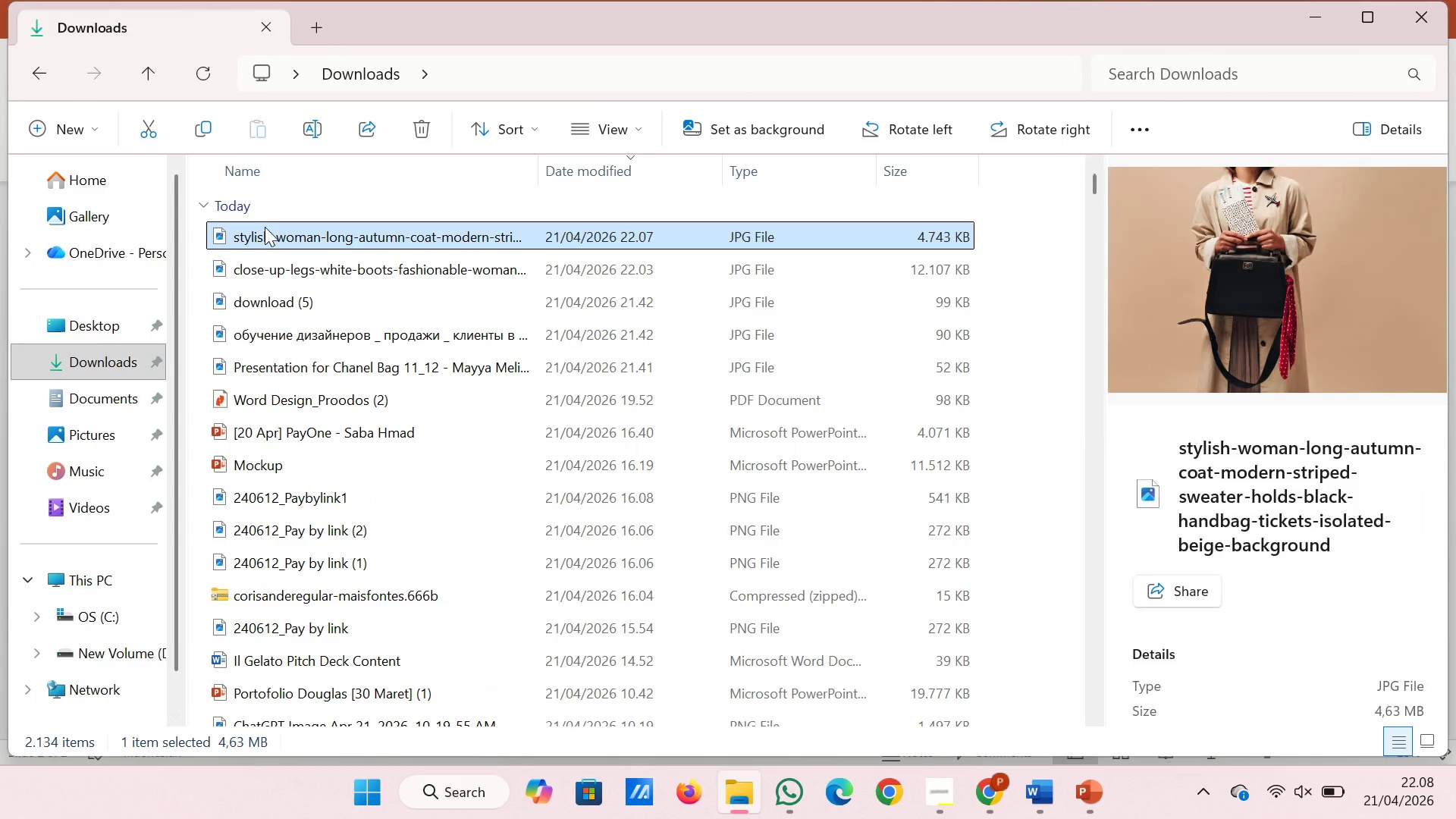 
left_click_drag(start_coordinate=[265, 227], to_coordinate=[898, 530])
 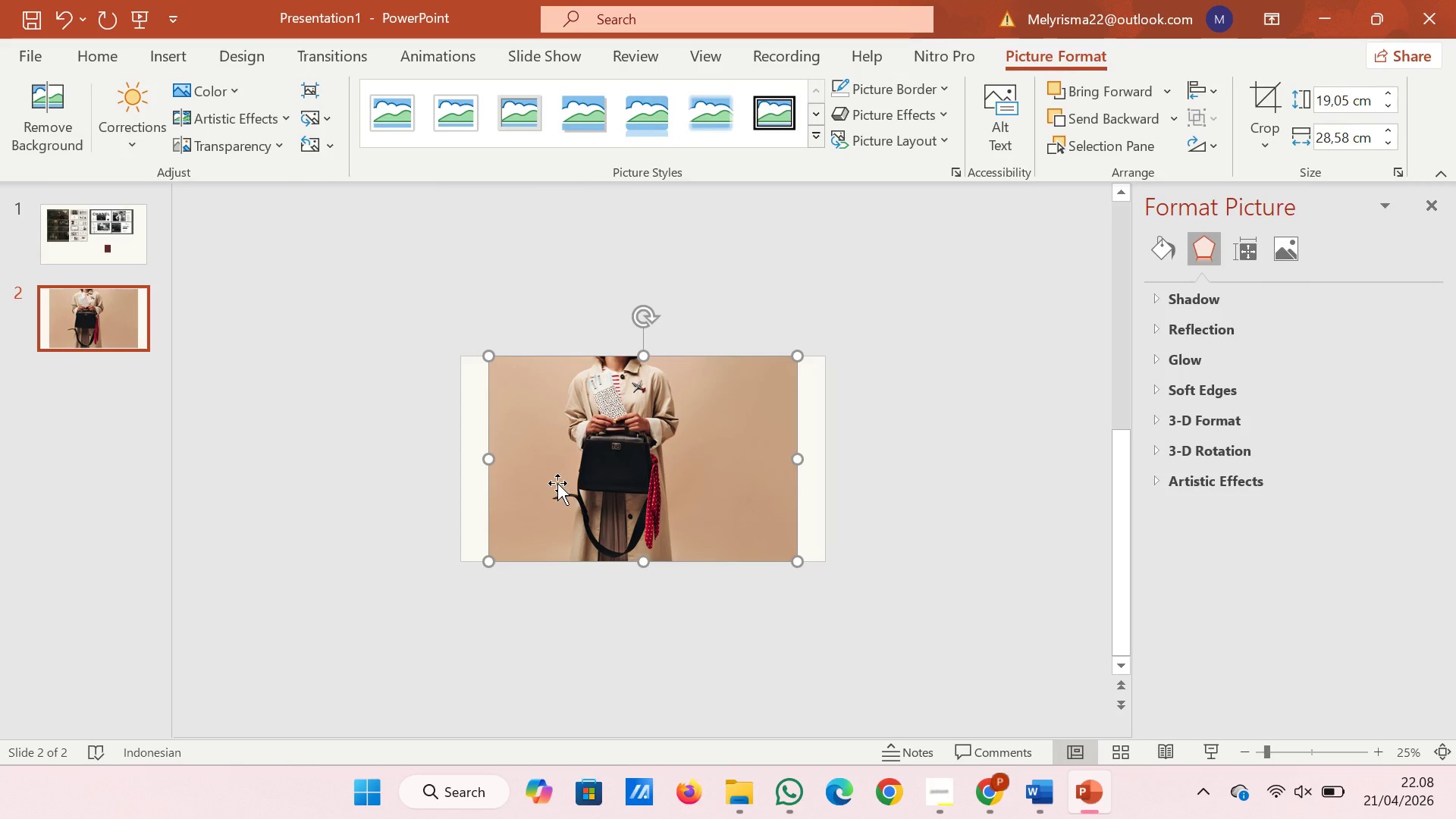 
right_click([542, 500])
 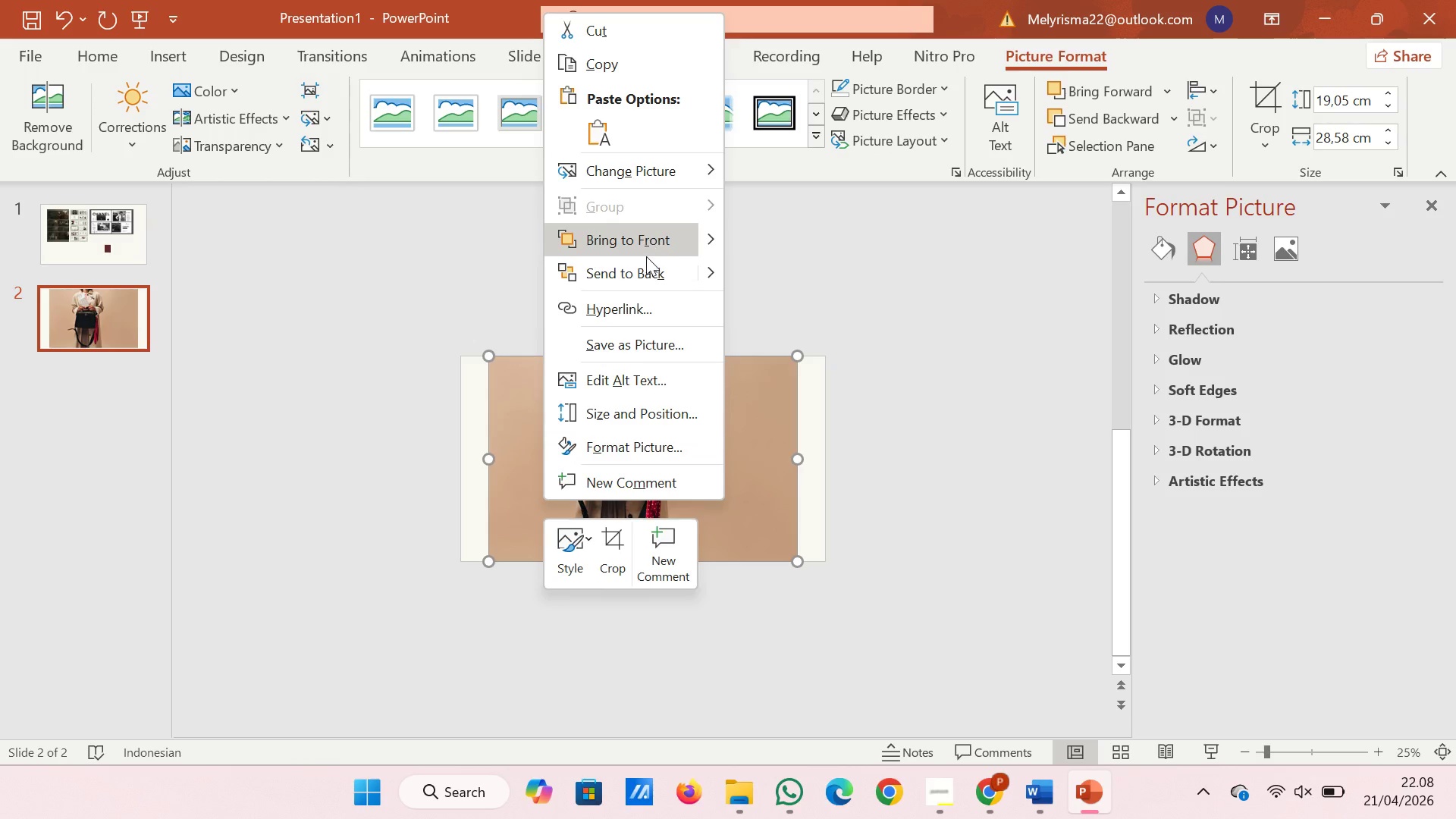 
left_click([644, 272])
 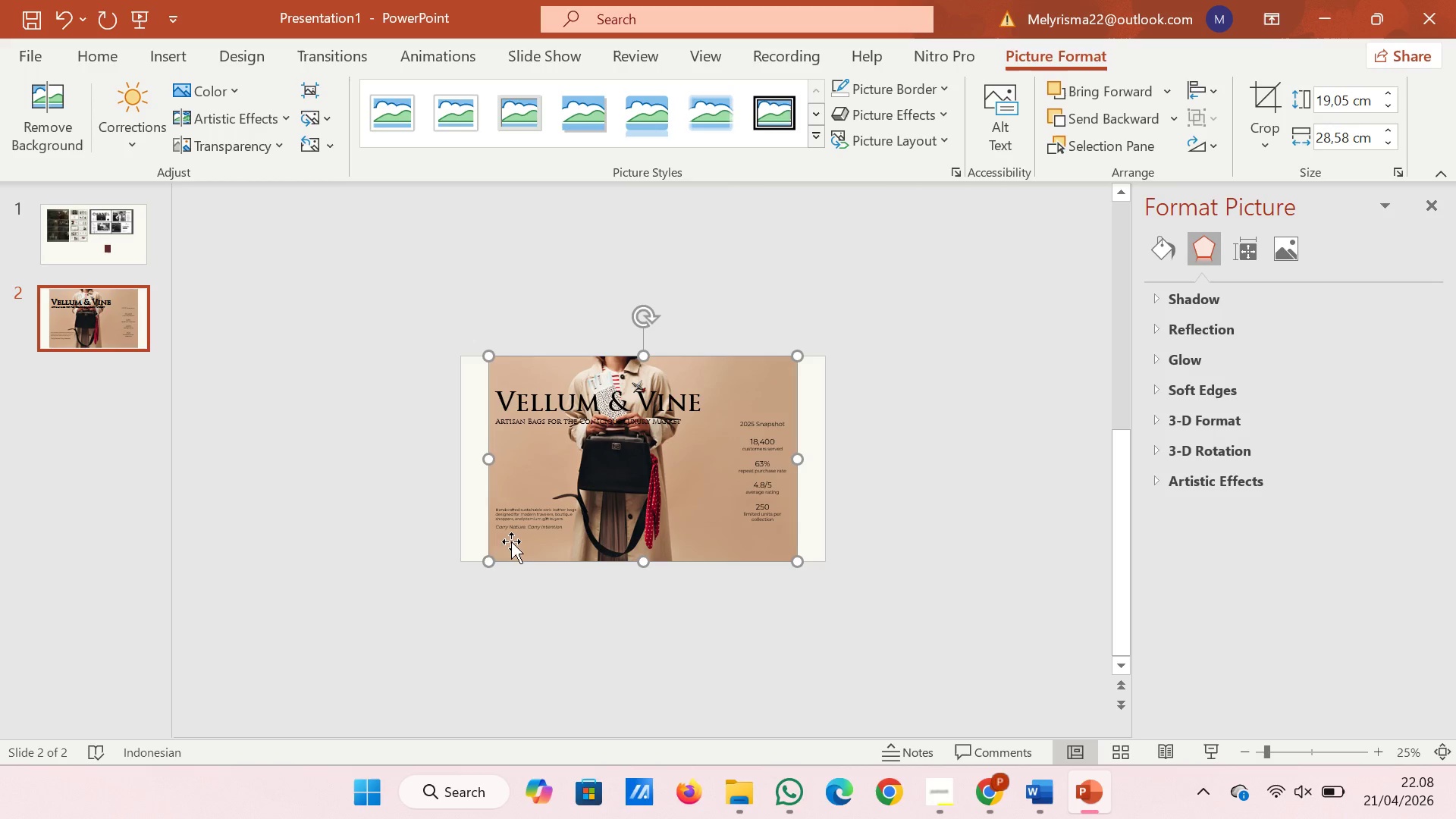 
left_click_drag(start_coordinate=[492, 559], to_coordinate=[457, 619])
 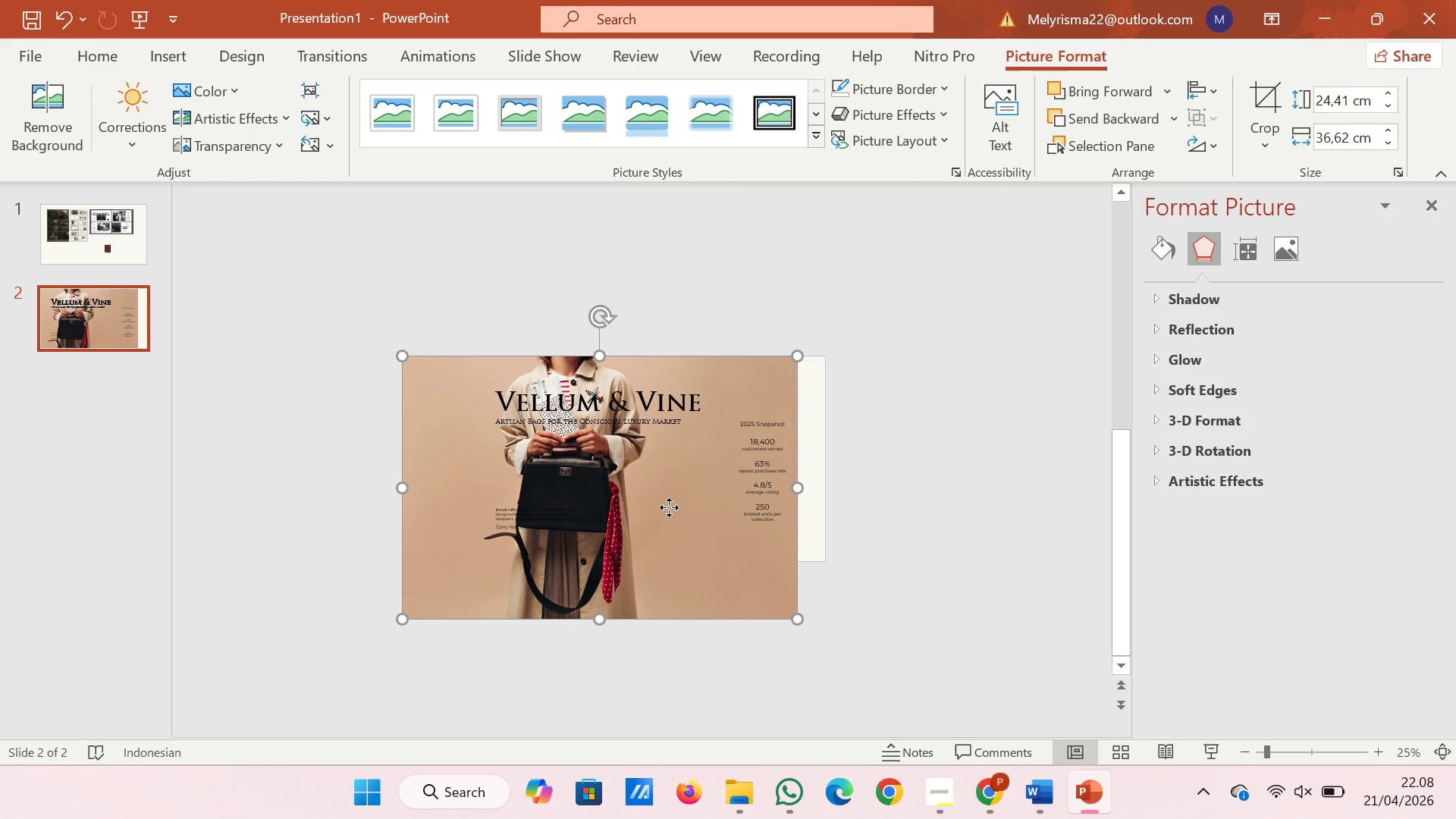 
left_click_drag(start_coordinate=[669, 507], to_coordinate=[728, 481])
 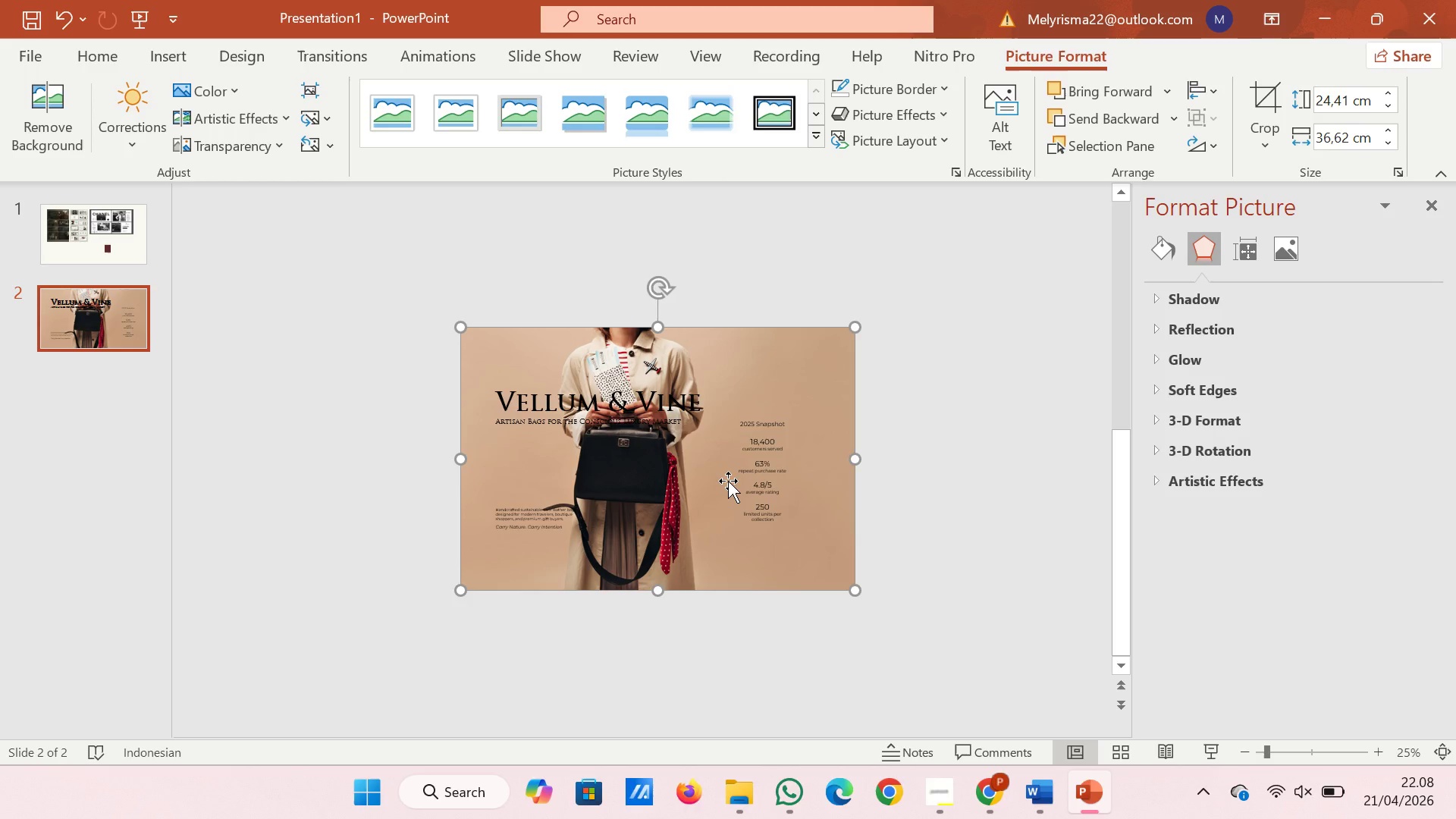 
wait(5.59)
 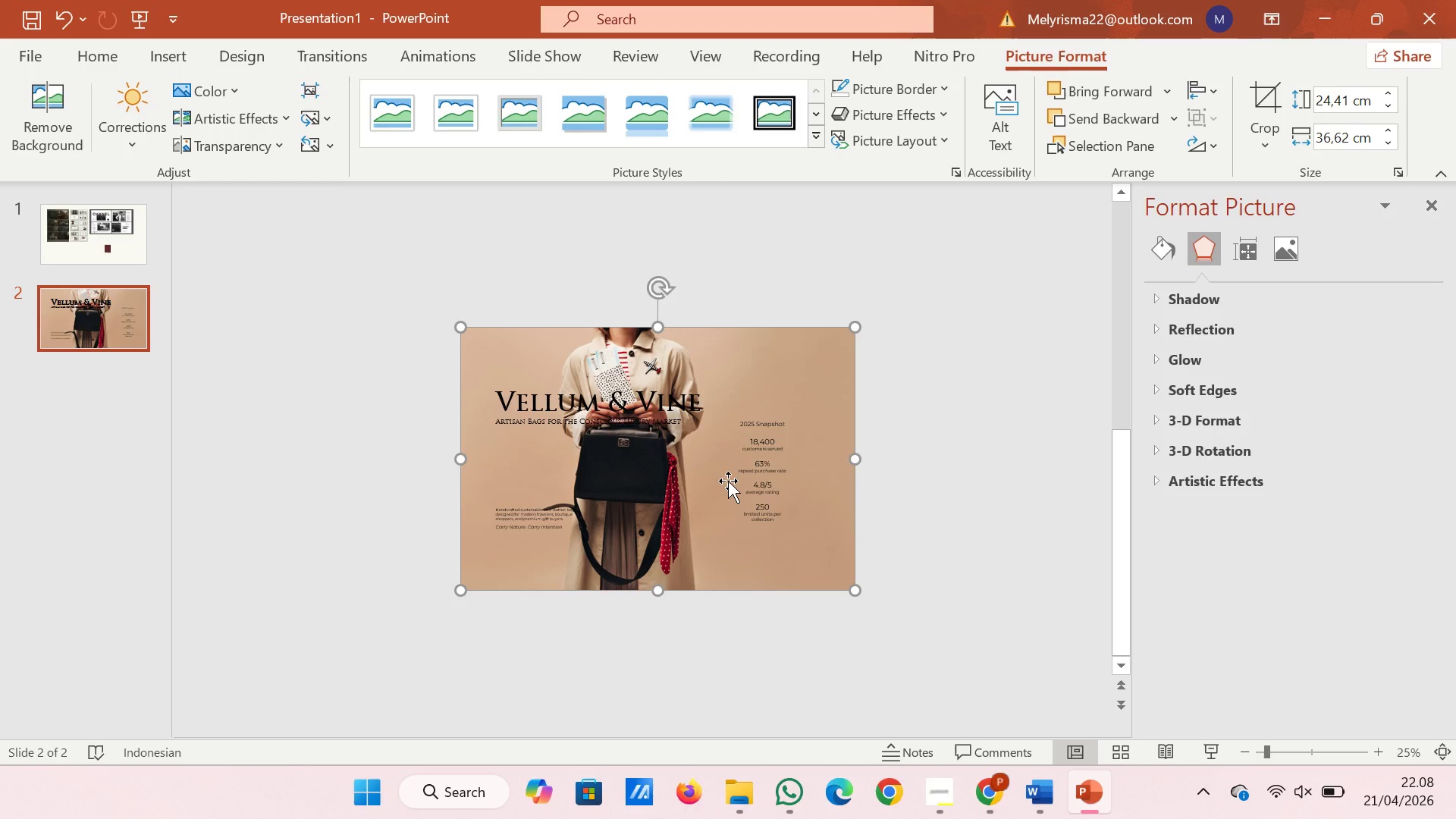 
key(Backspace)
 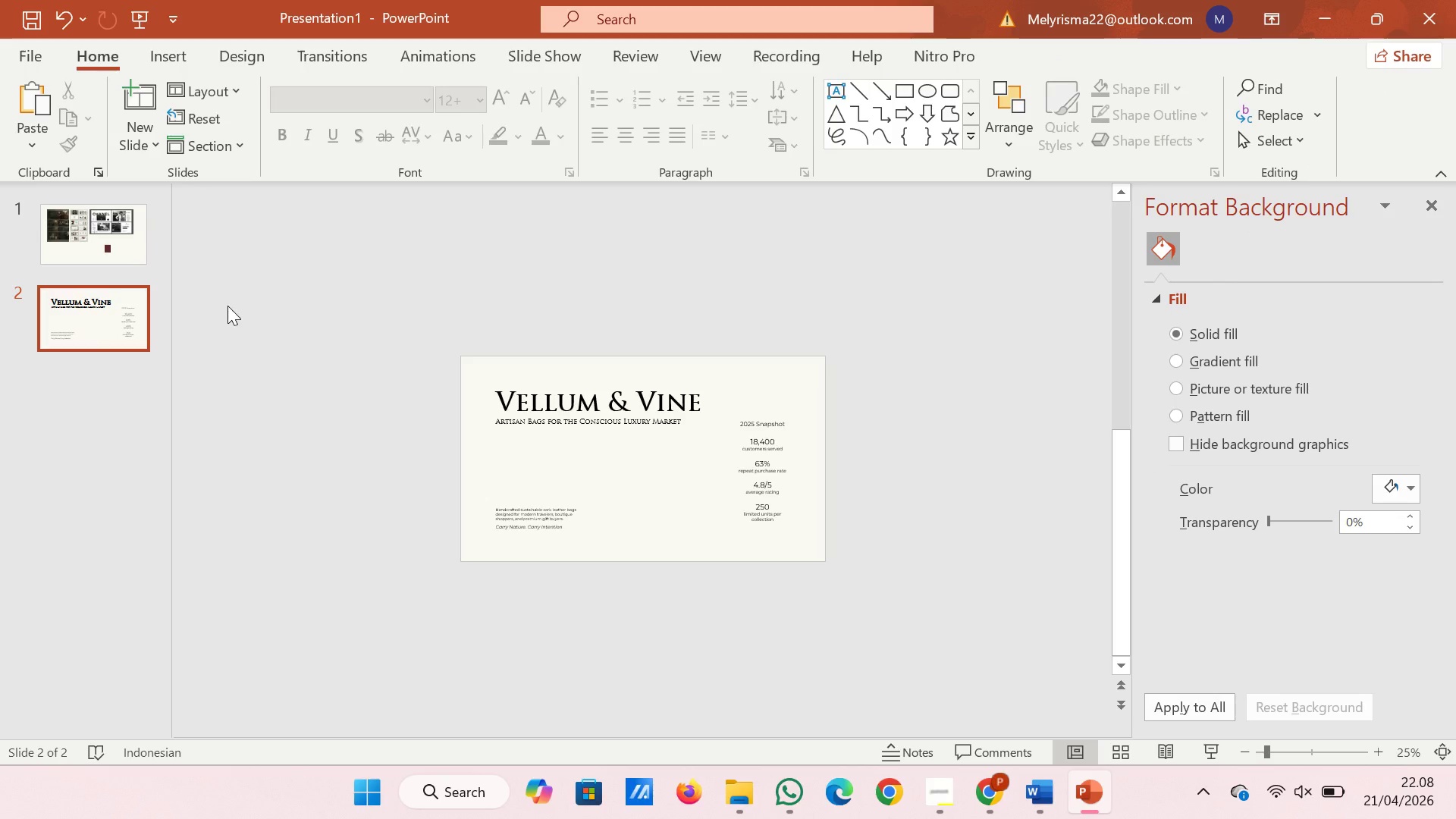 
left_click([128, 243])
 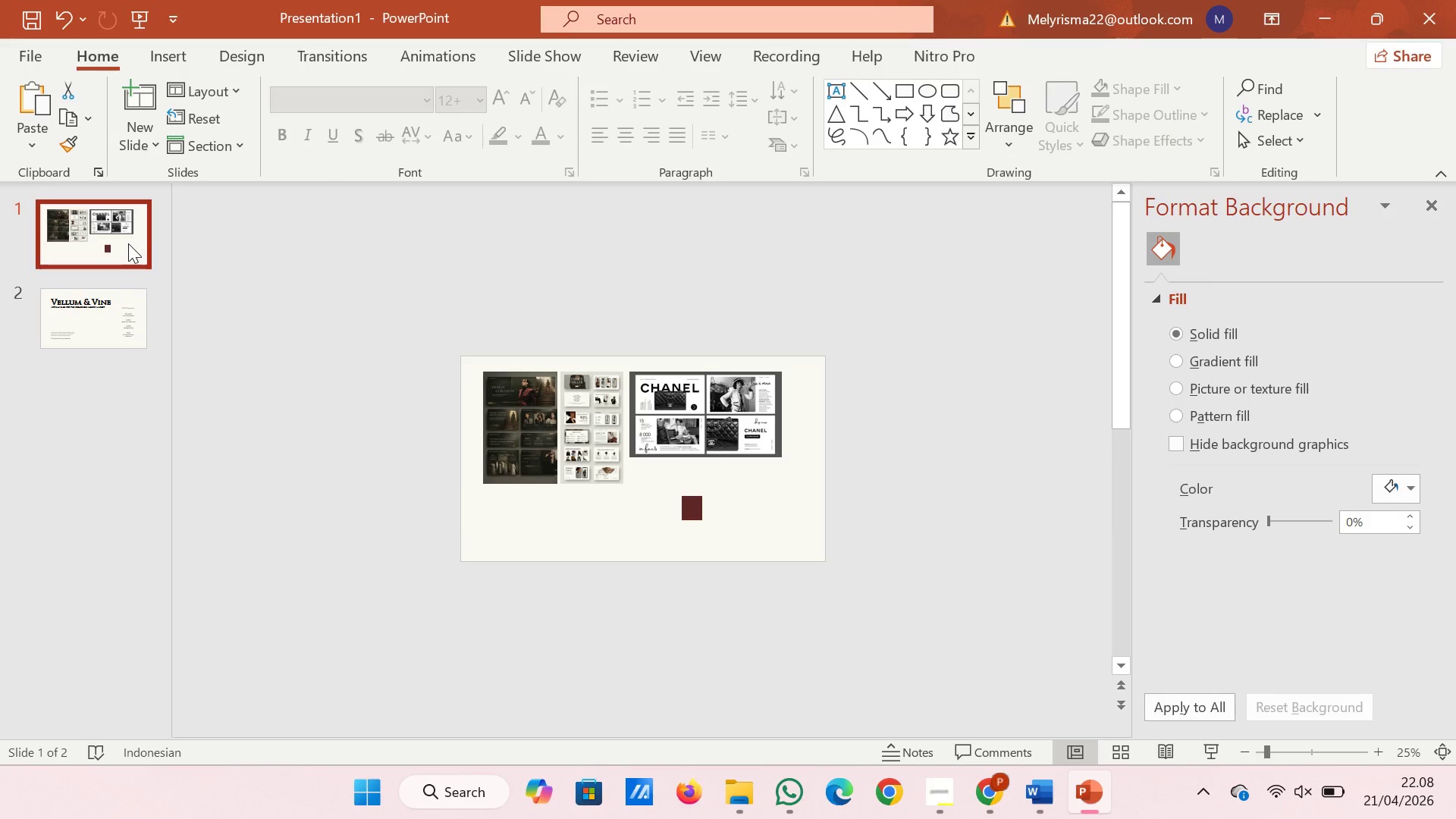 
left_click([146, 336])
 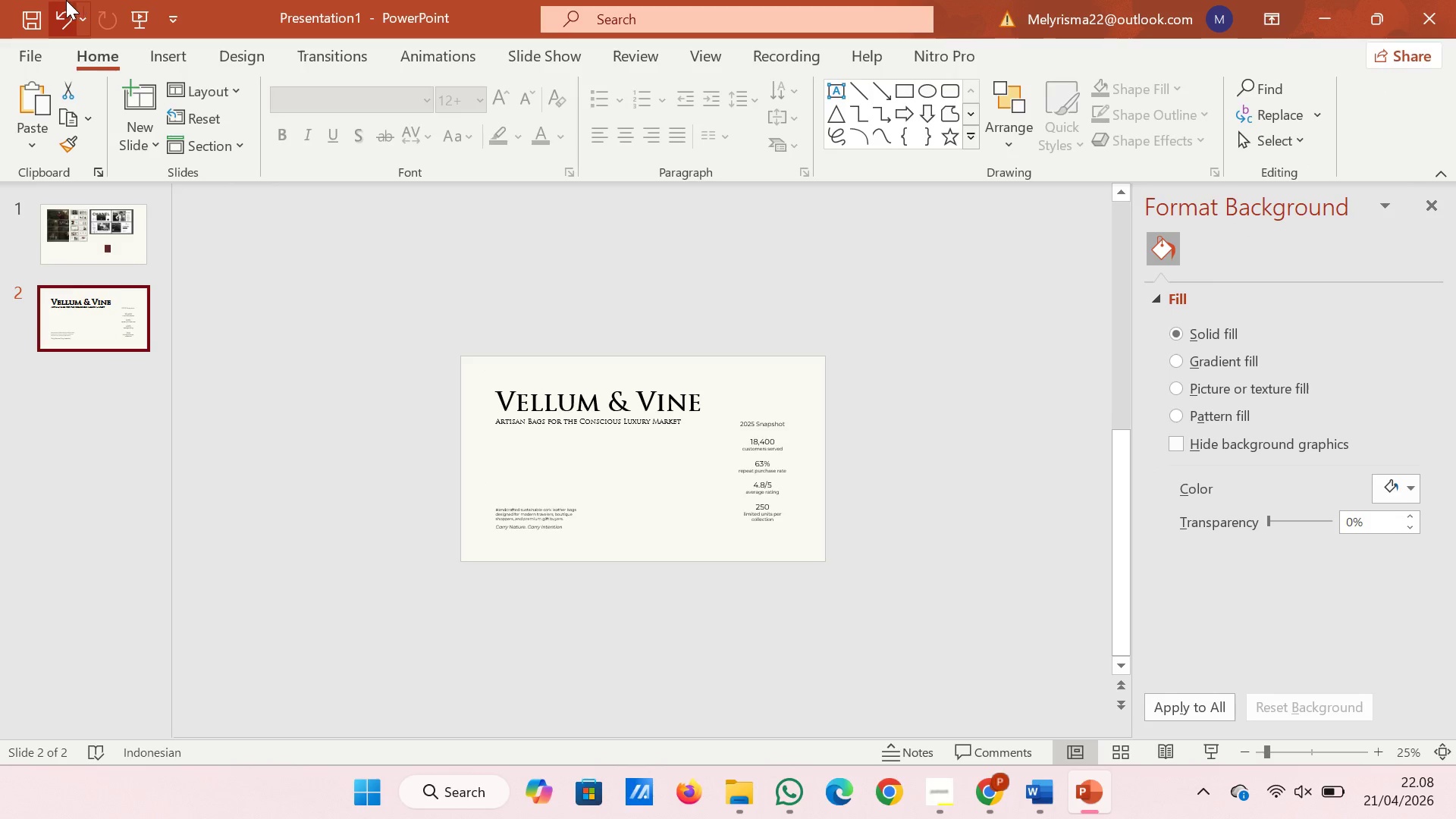 
left_click([58, 0])
 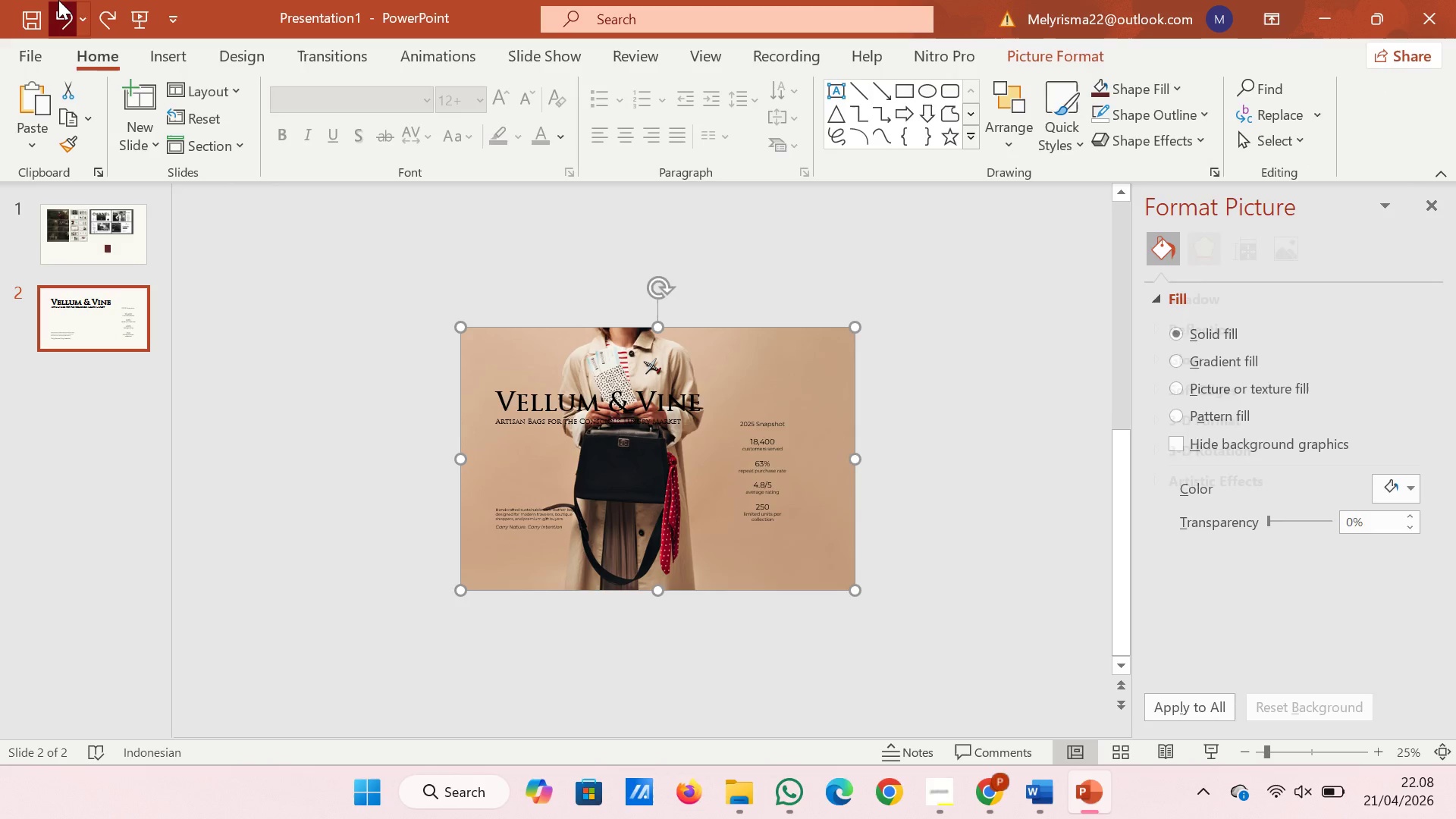 
left_click([58, 0])
 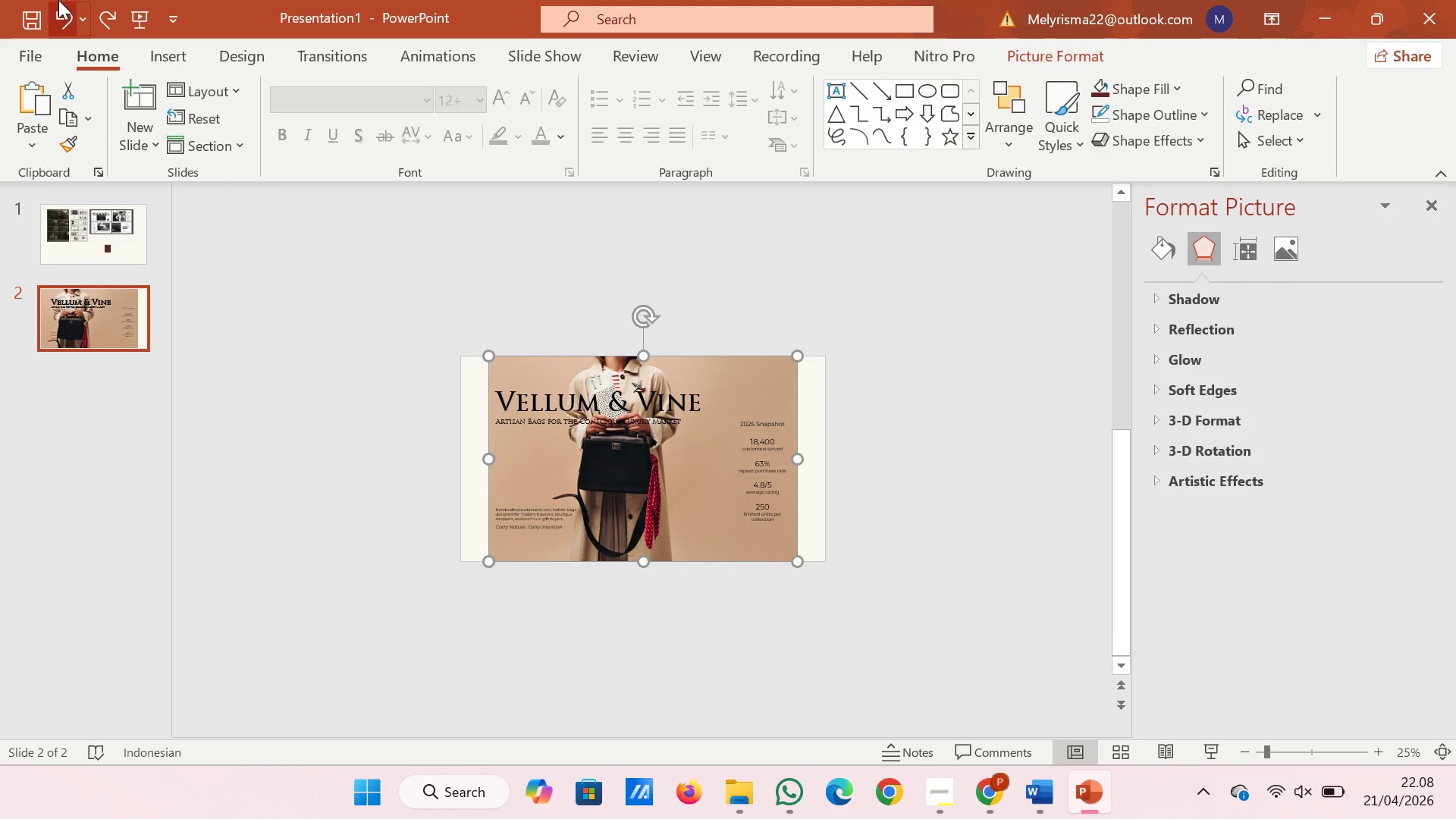 
double_click([58, 0])
 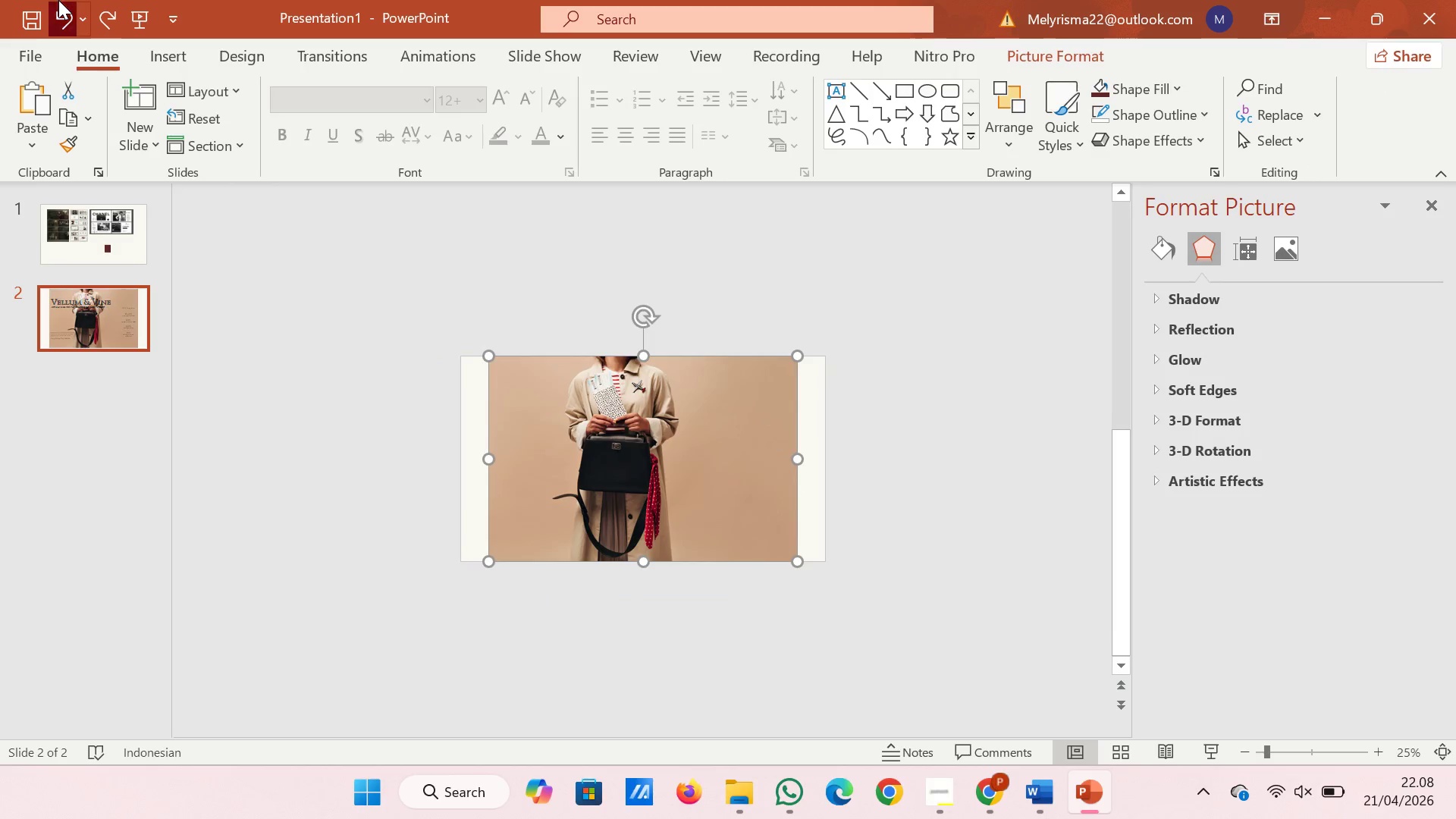 
left_click([58, 0])
 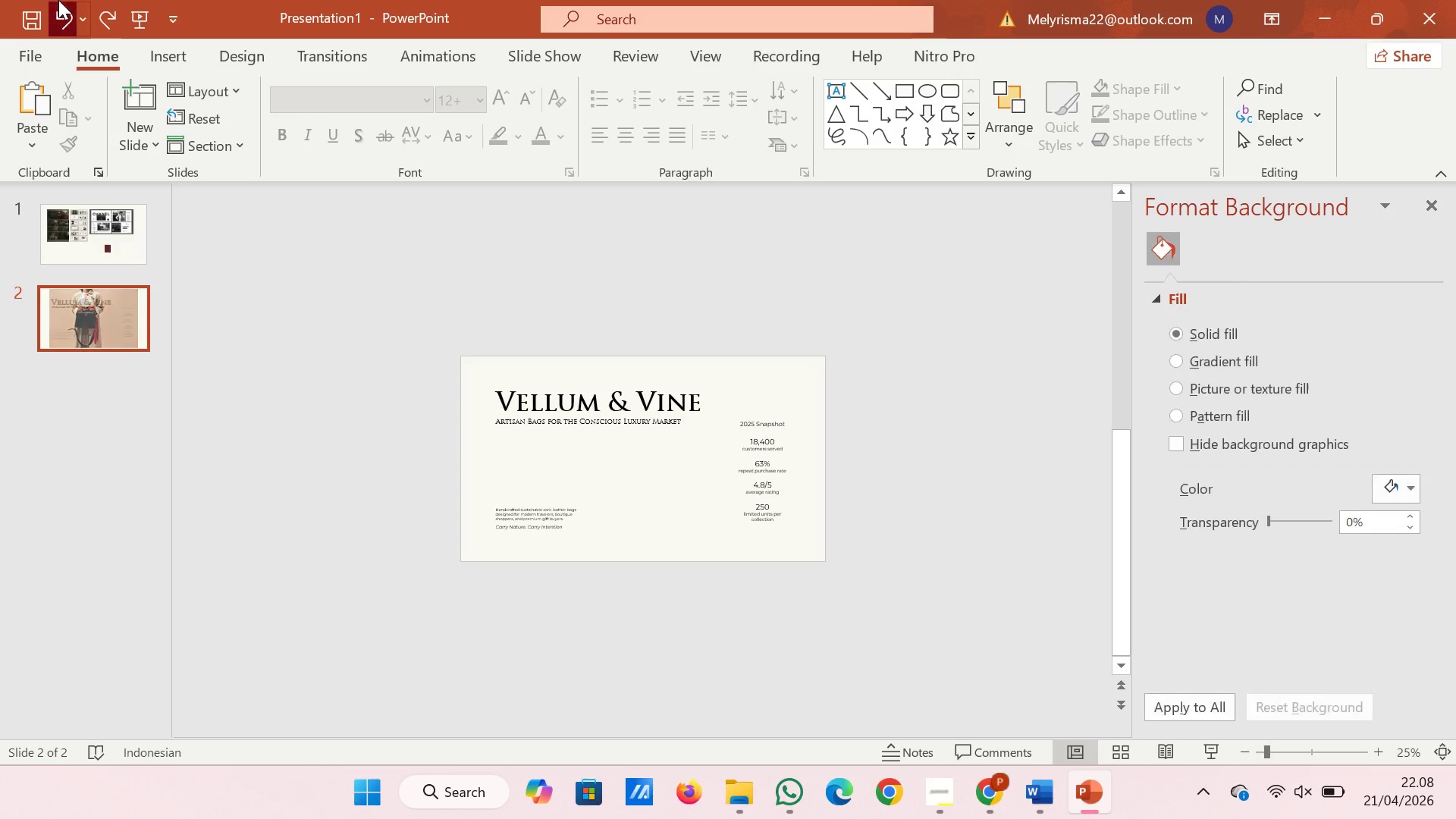 
left_click([58, 0])
 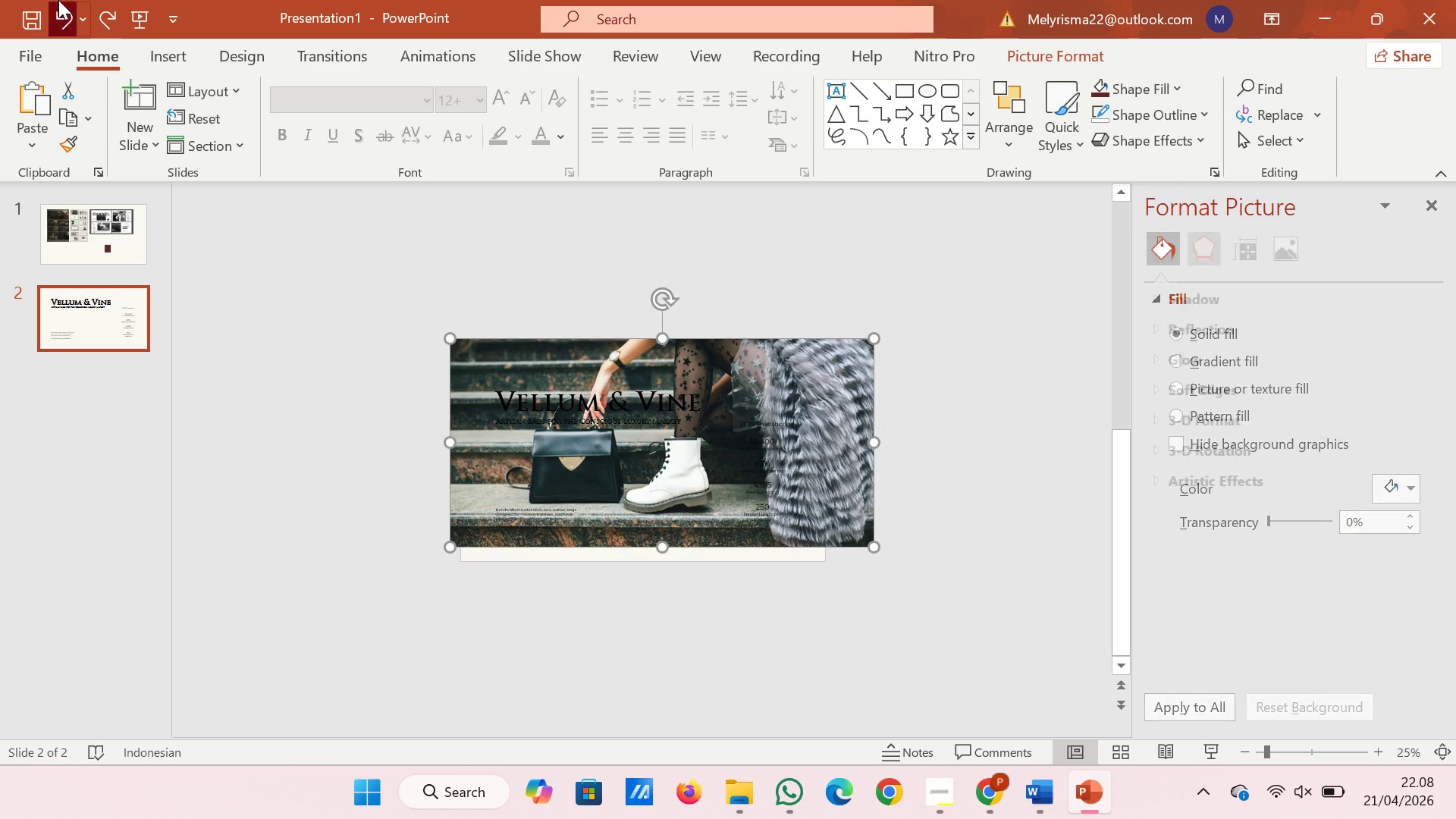 
left_click([58, 0])
 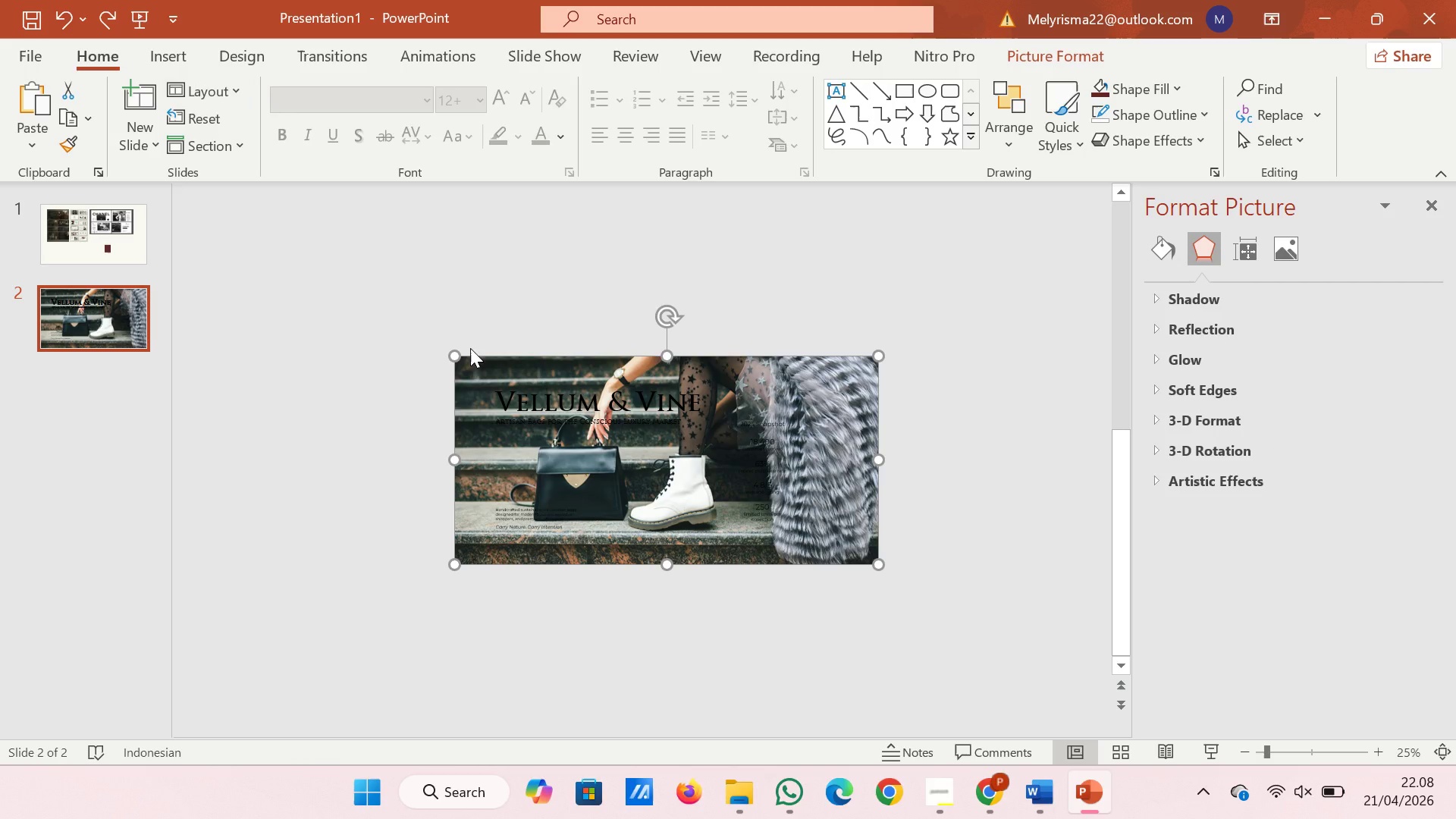 
left_click([517, 310])
 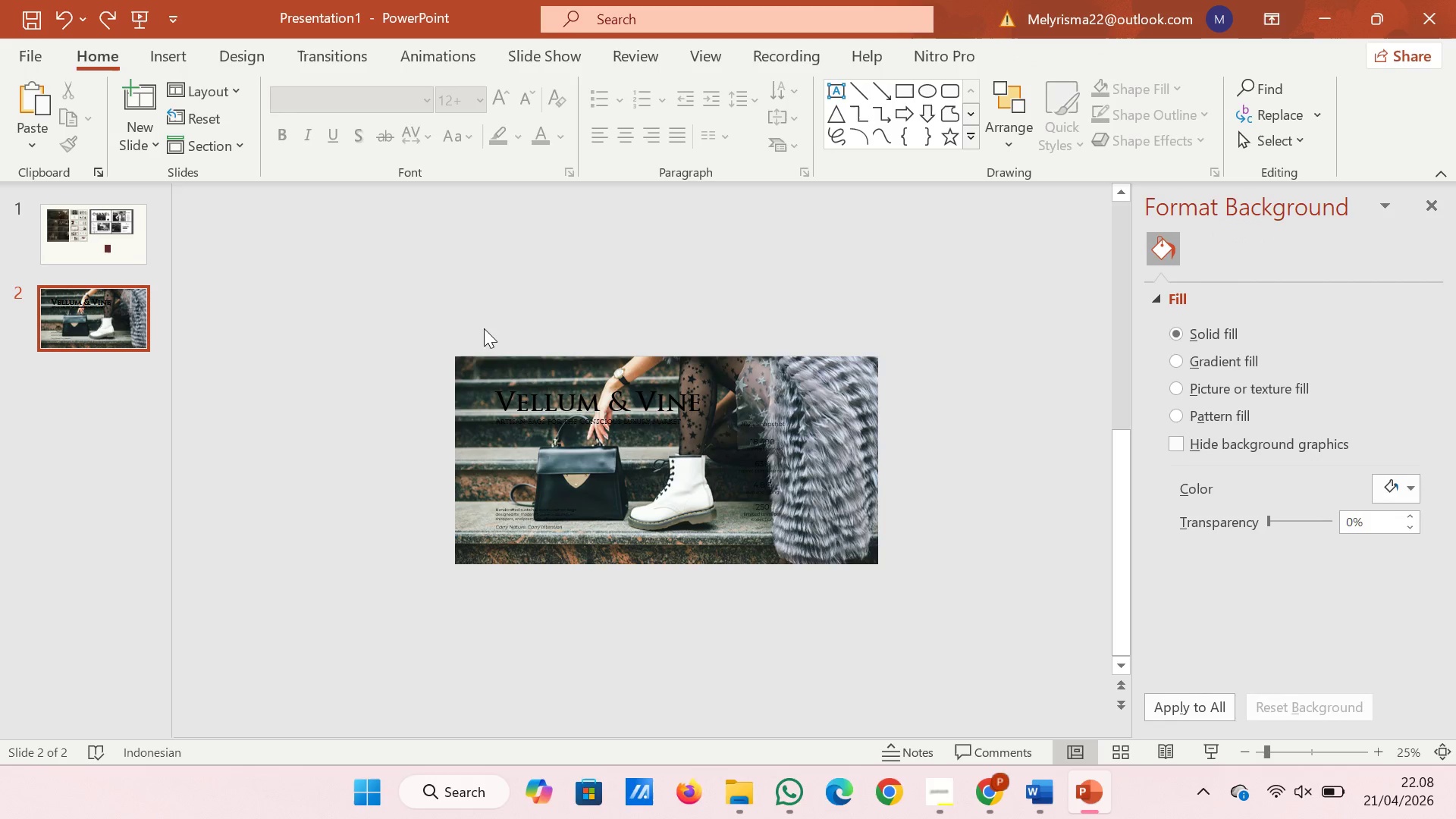 
left_click_drag(start_coordinate=[472, 326], to_coordinate=[843, 569])
 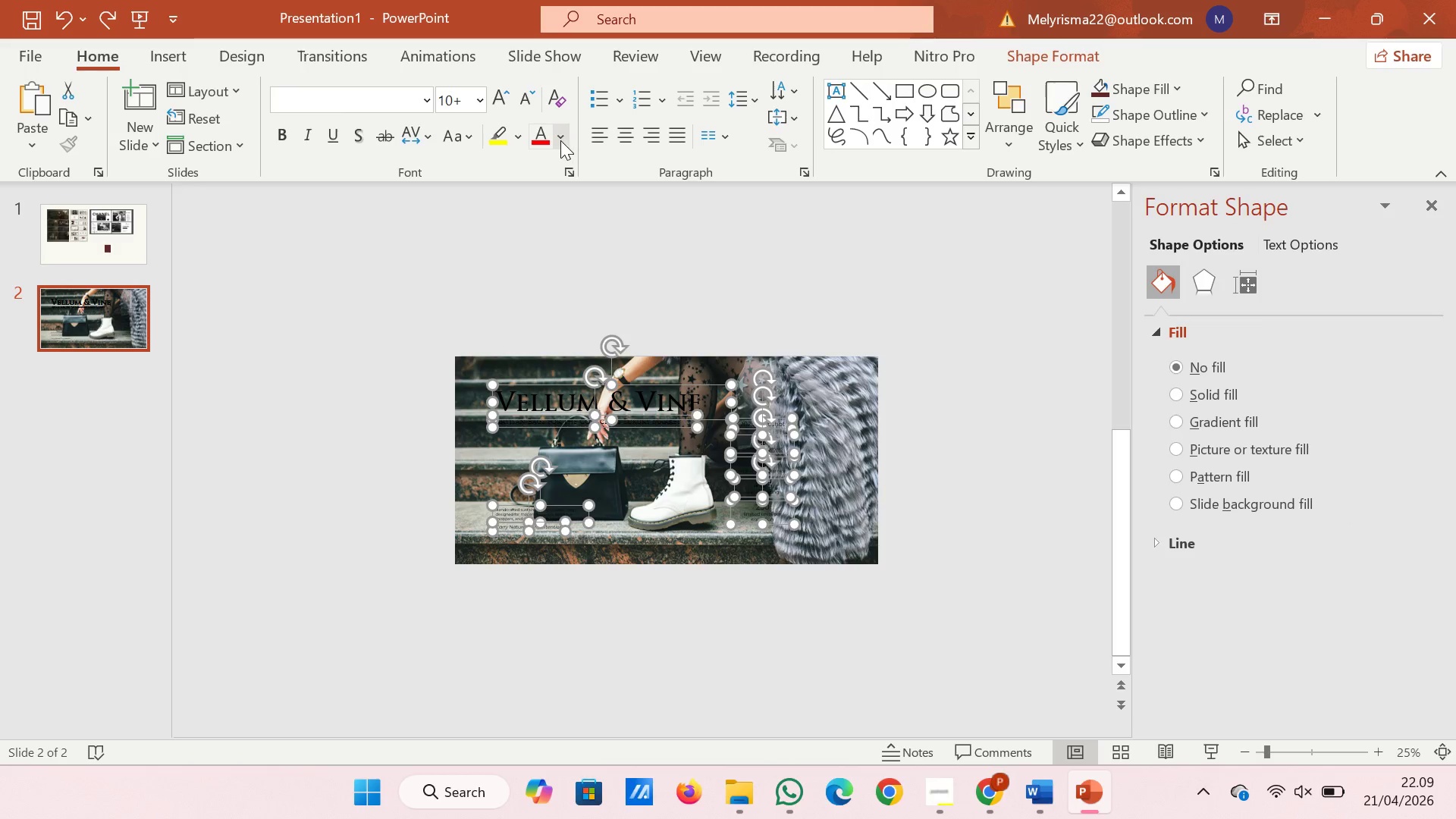 
left_click([560, 140])
 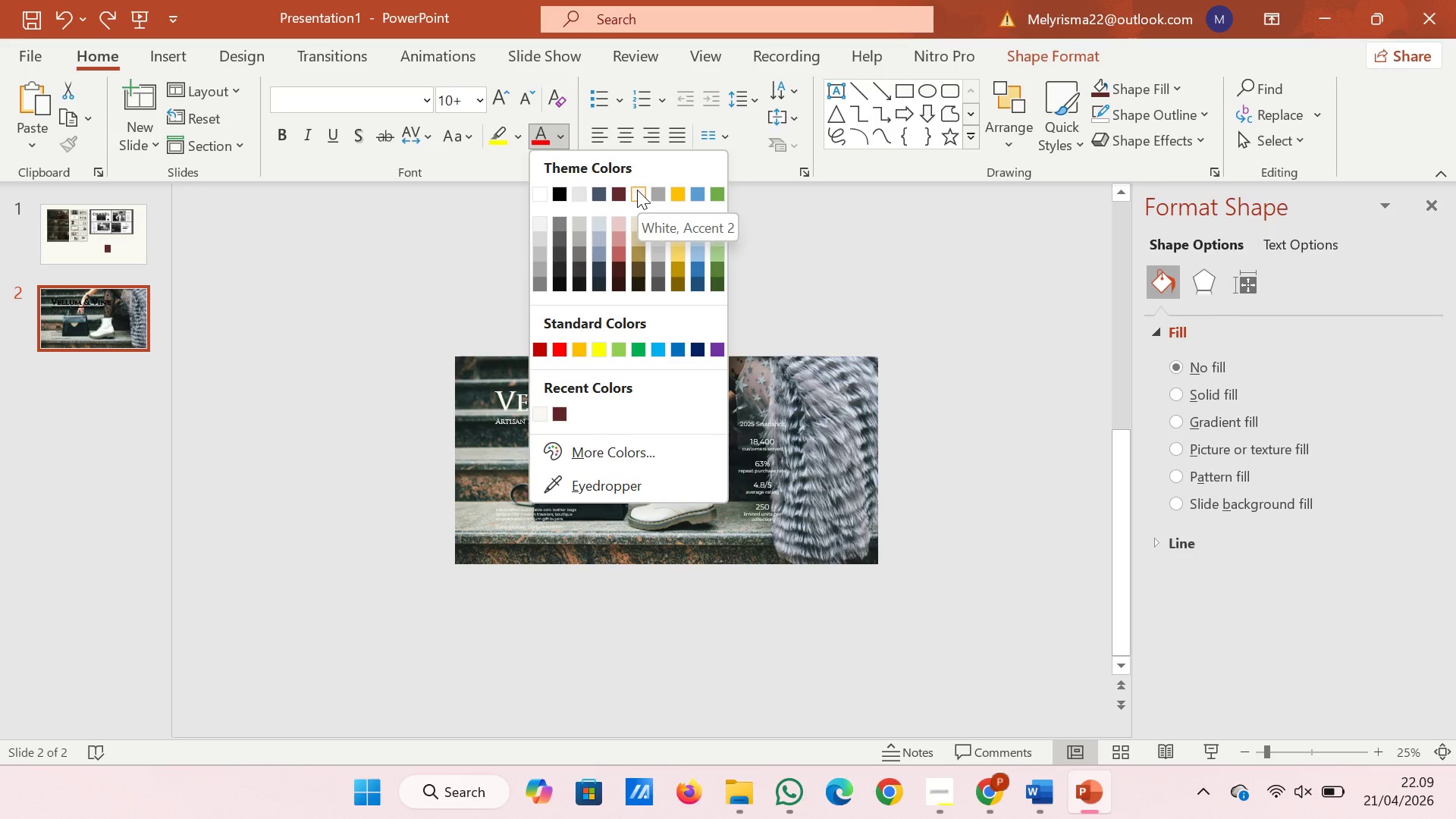 
wait(8.25)
 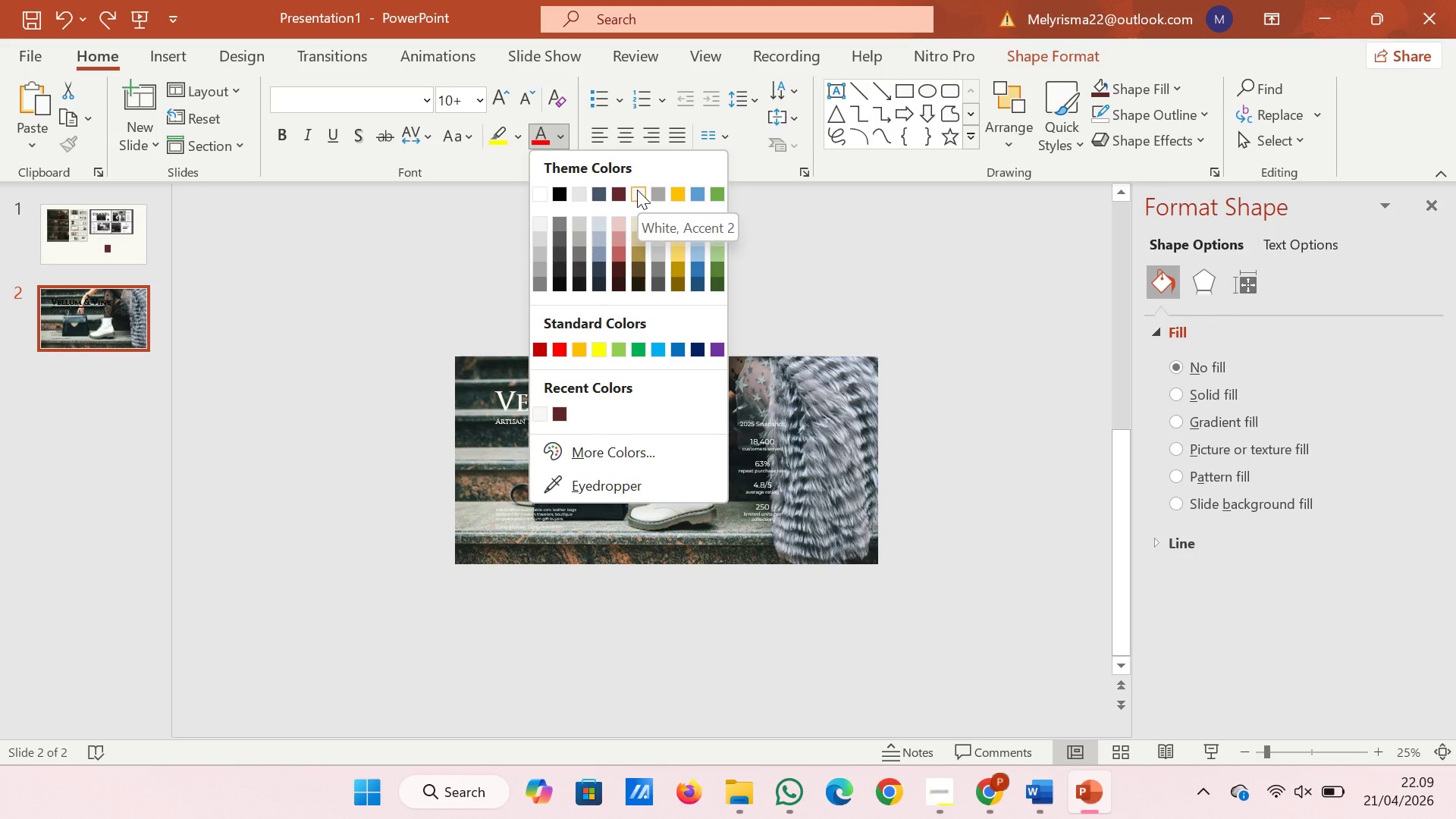 
left_click([634, 190])
 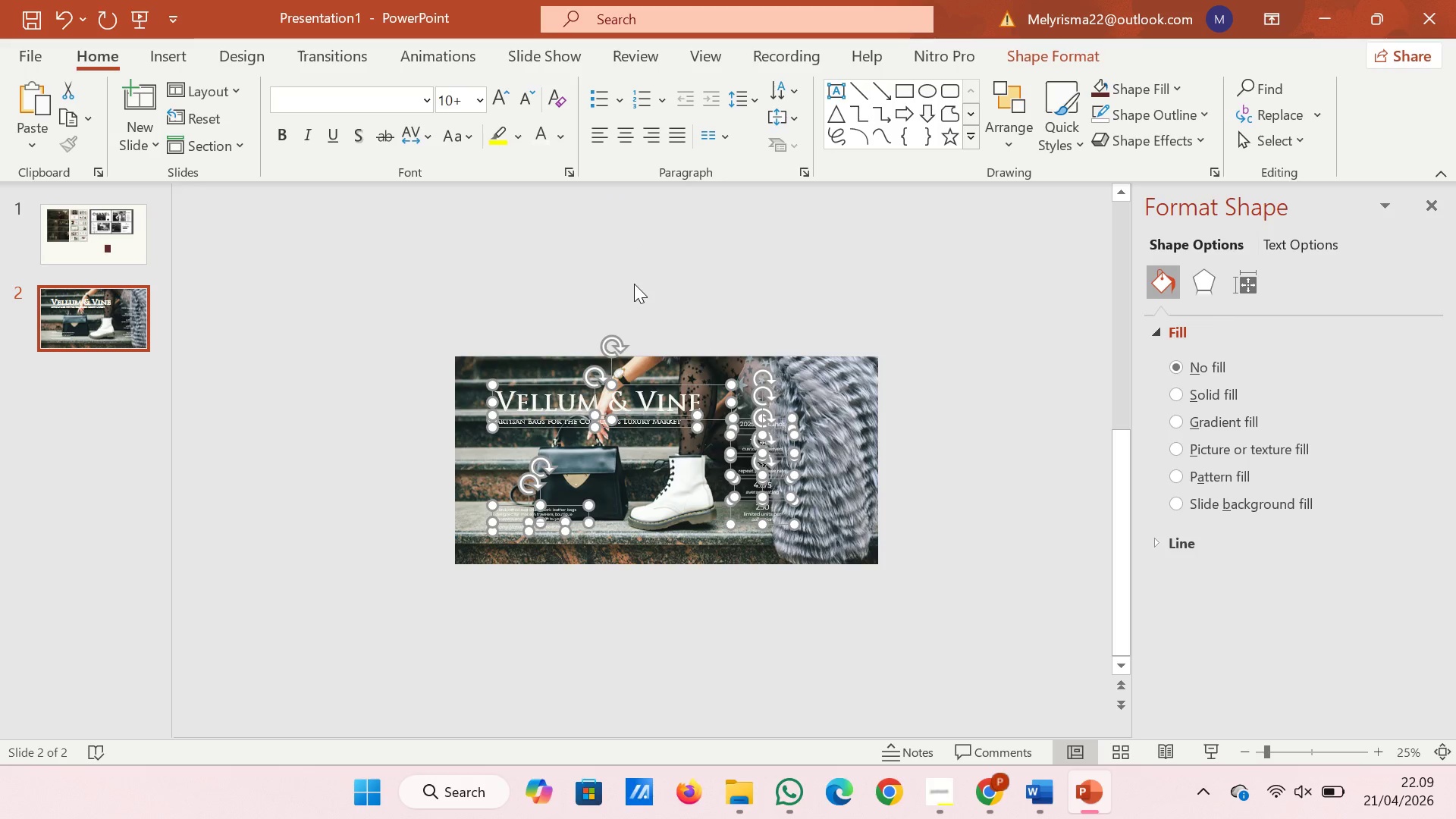 
left_click([634, 284])
 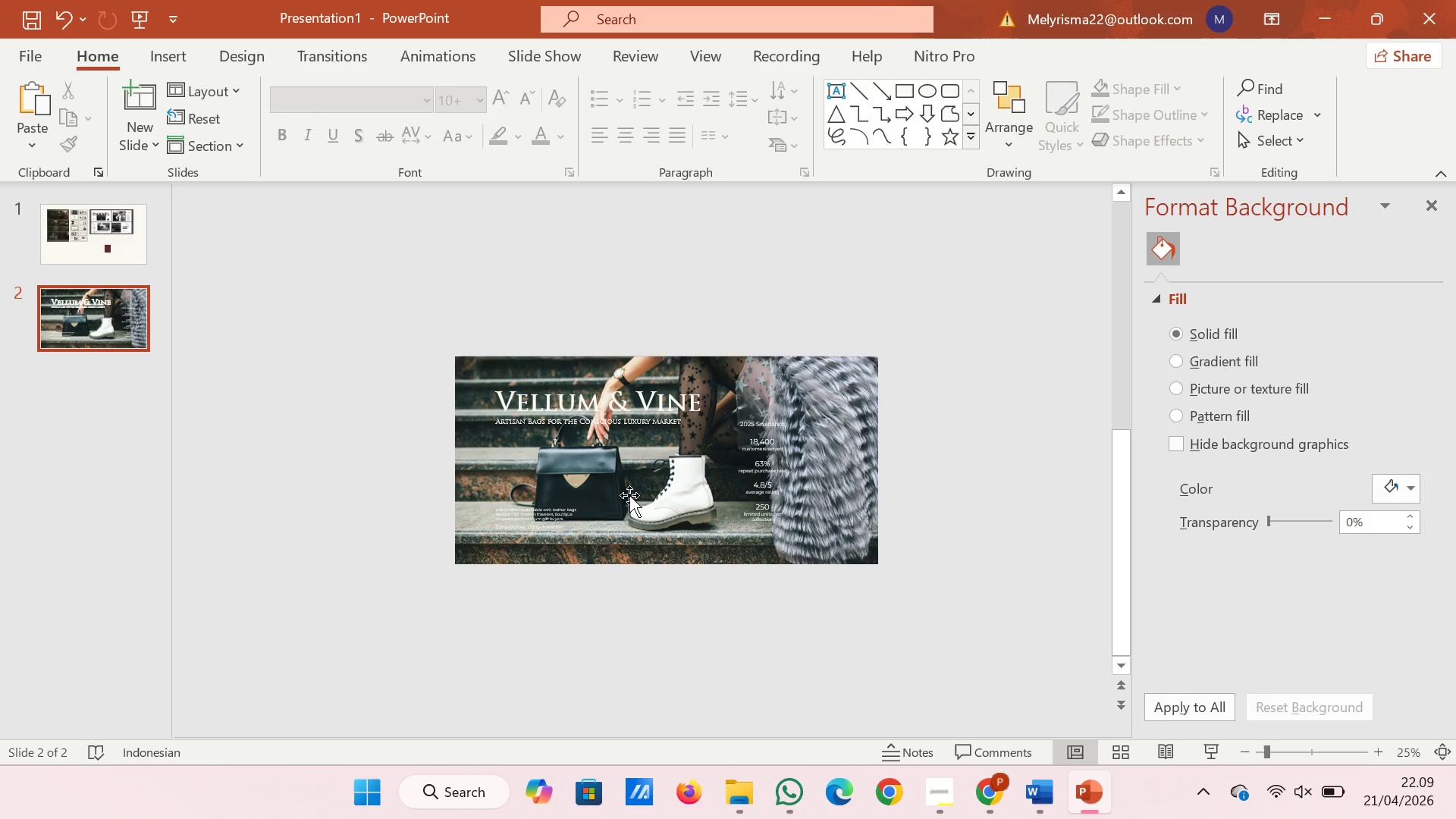 
left_click([629, 495])
 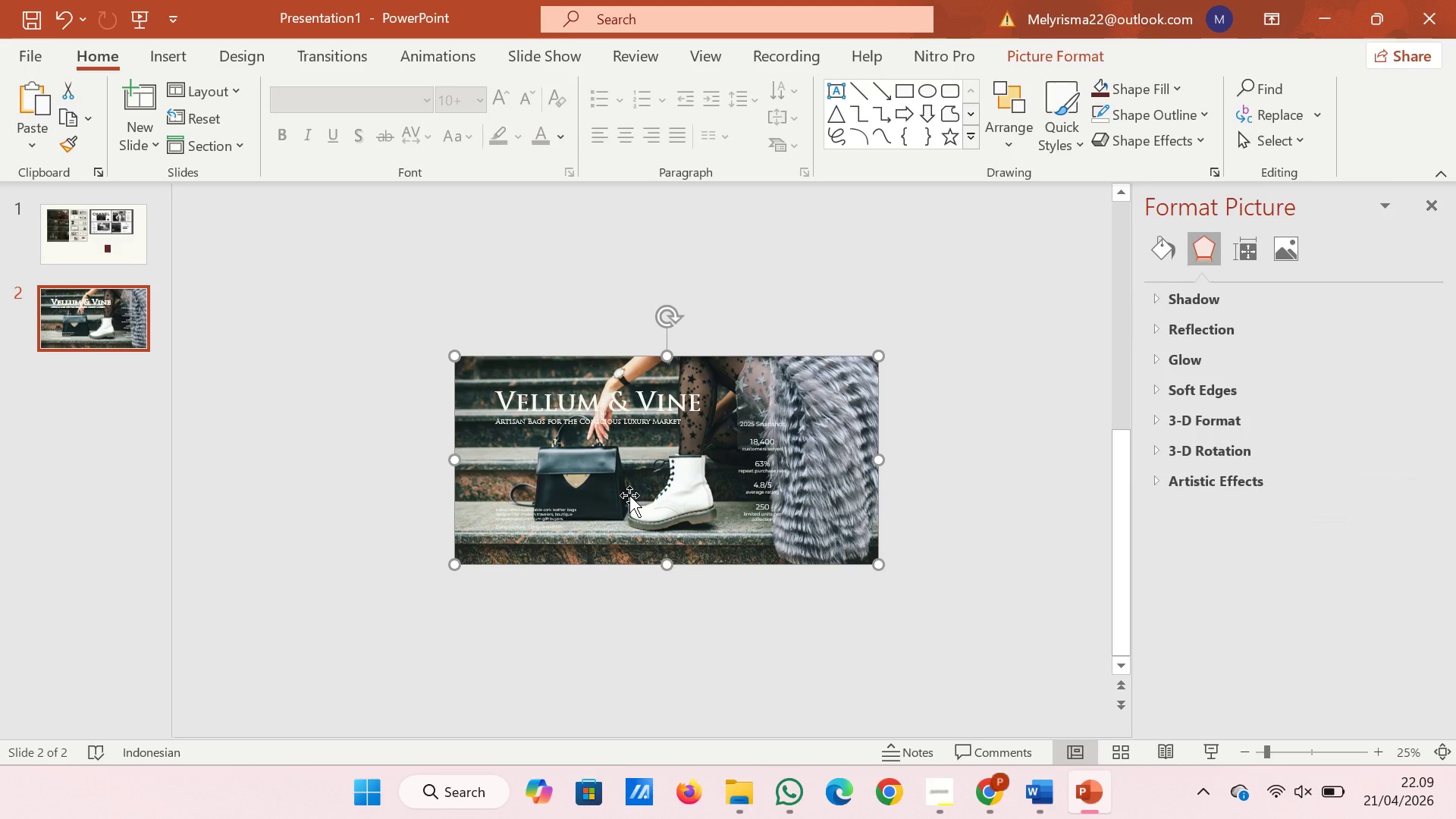 
left_click_drag(start_coordinate=[629, 495], to_coordinate=[629, 485])
 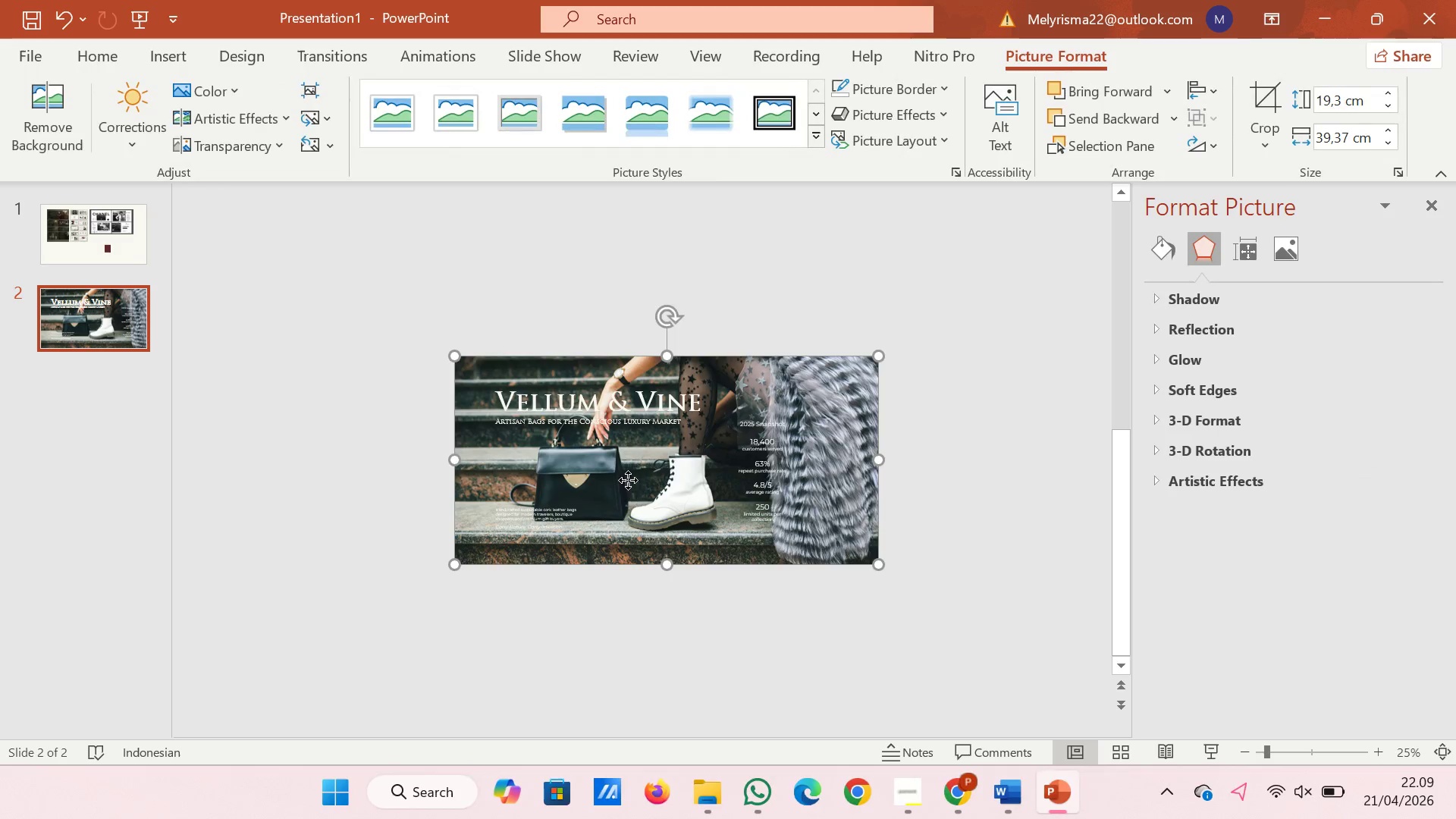 
left_click_drag(start_coordinate=[629, 485], to_coordinate=[638, 483])
 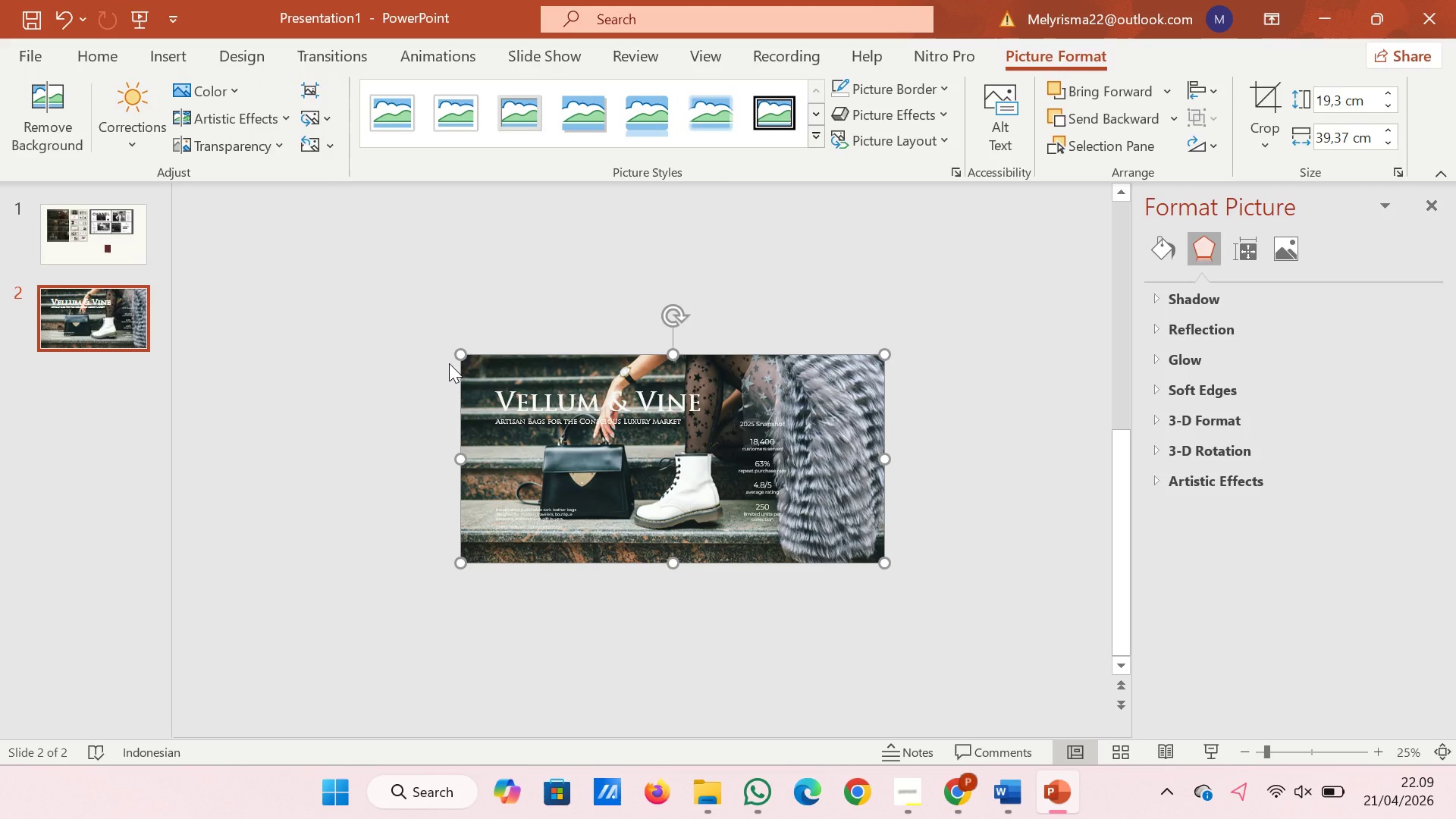 
left_click_drag(start_coordinate=[459, 352], to_coordinate=[440, 335])
 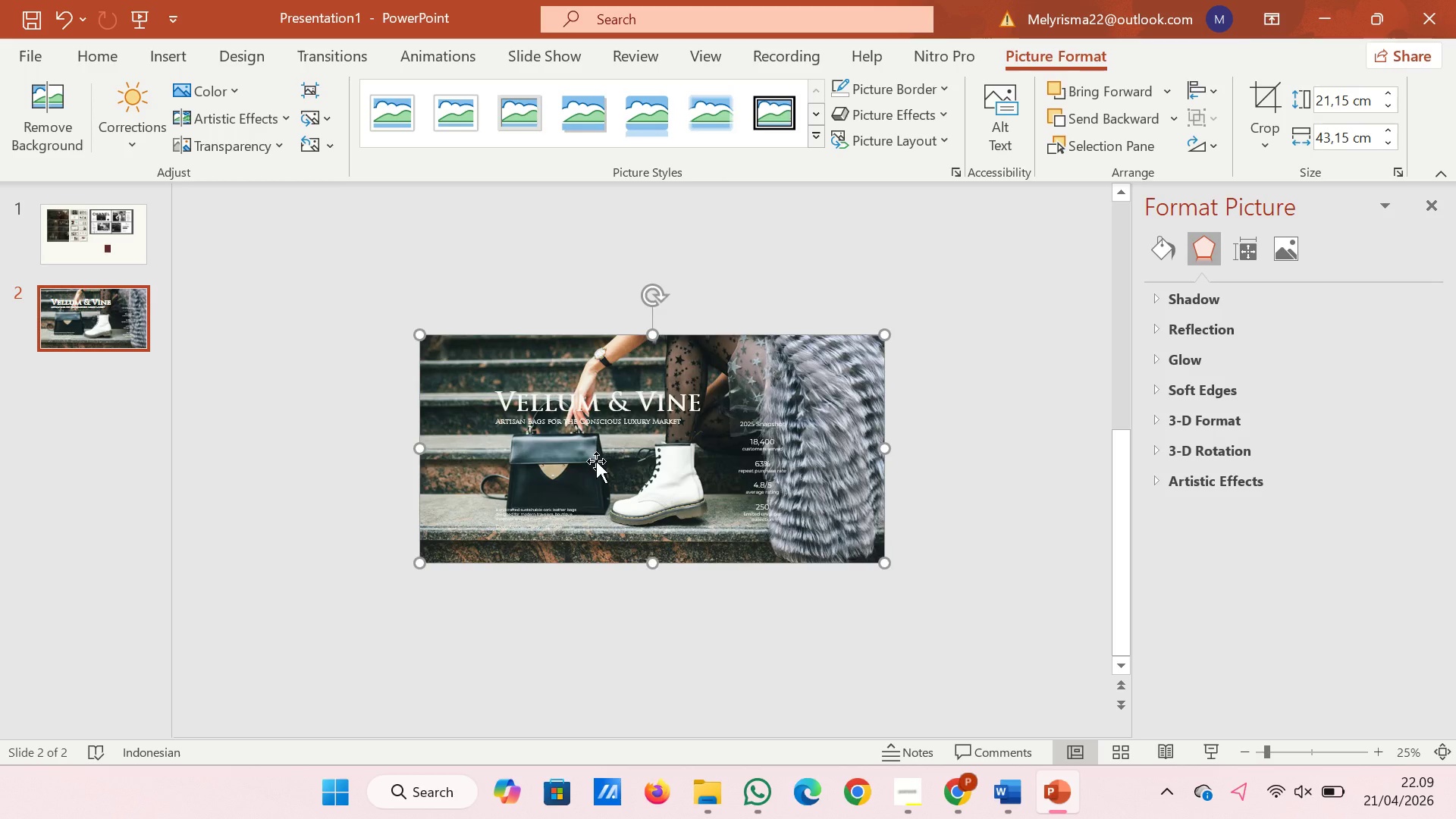 
left_click_drag(start_coordinate=[596, 461], to_coordinate=[632, 454])
 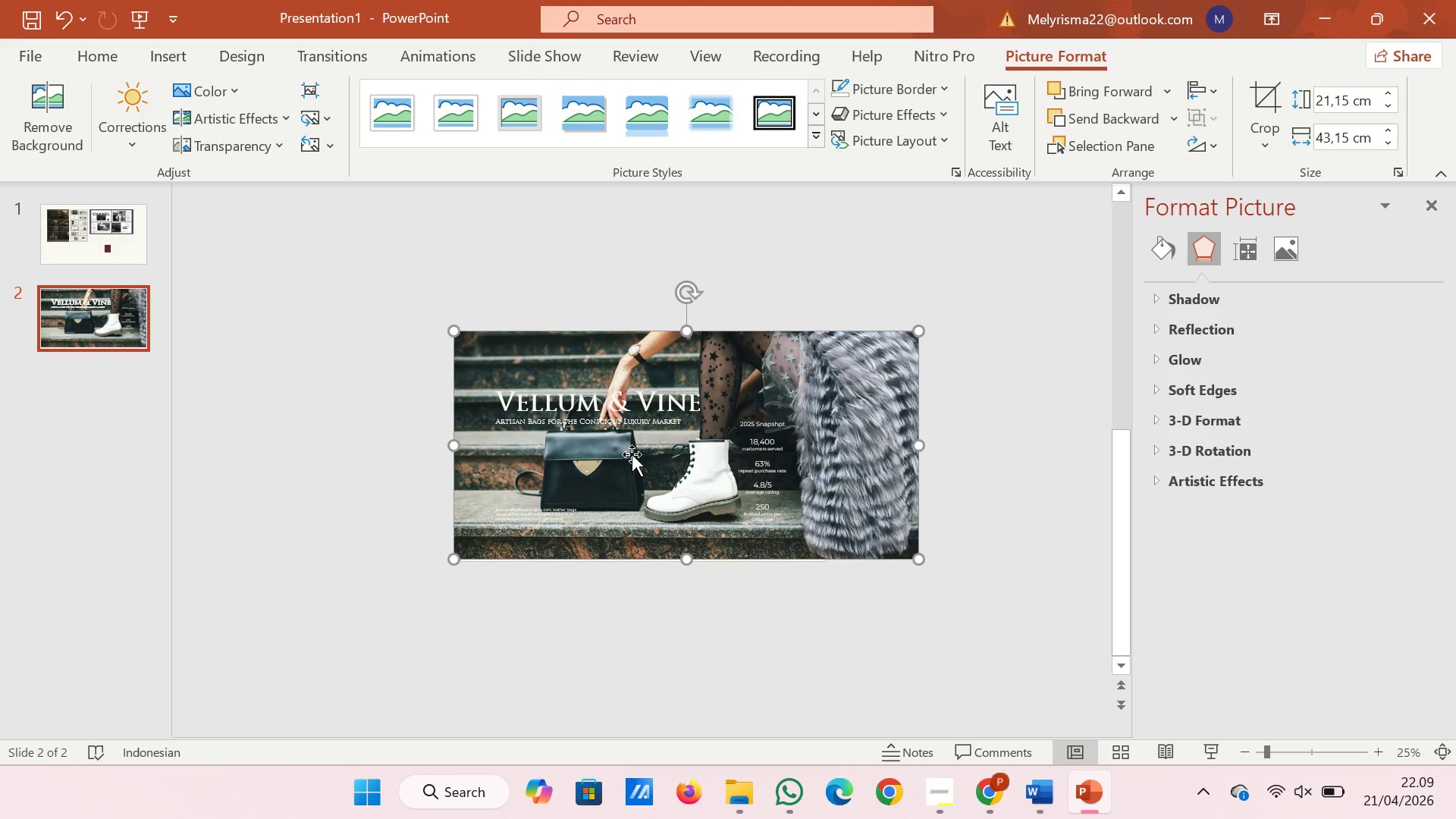 
left_click_drag(start_coordinate=[628, 454], to_coordinate=[635, 454])
 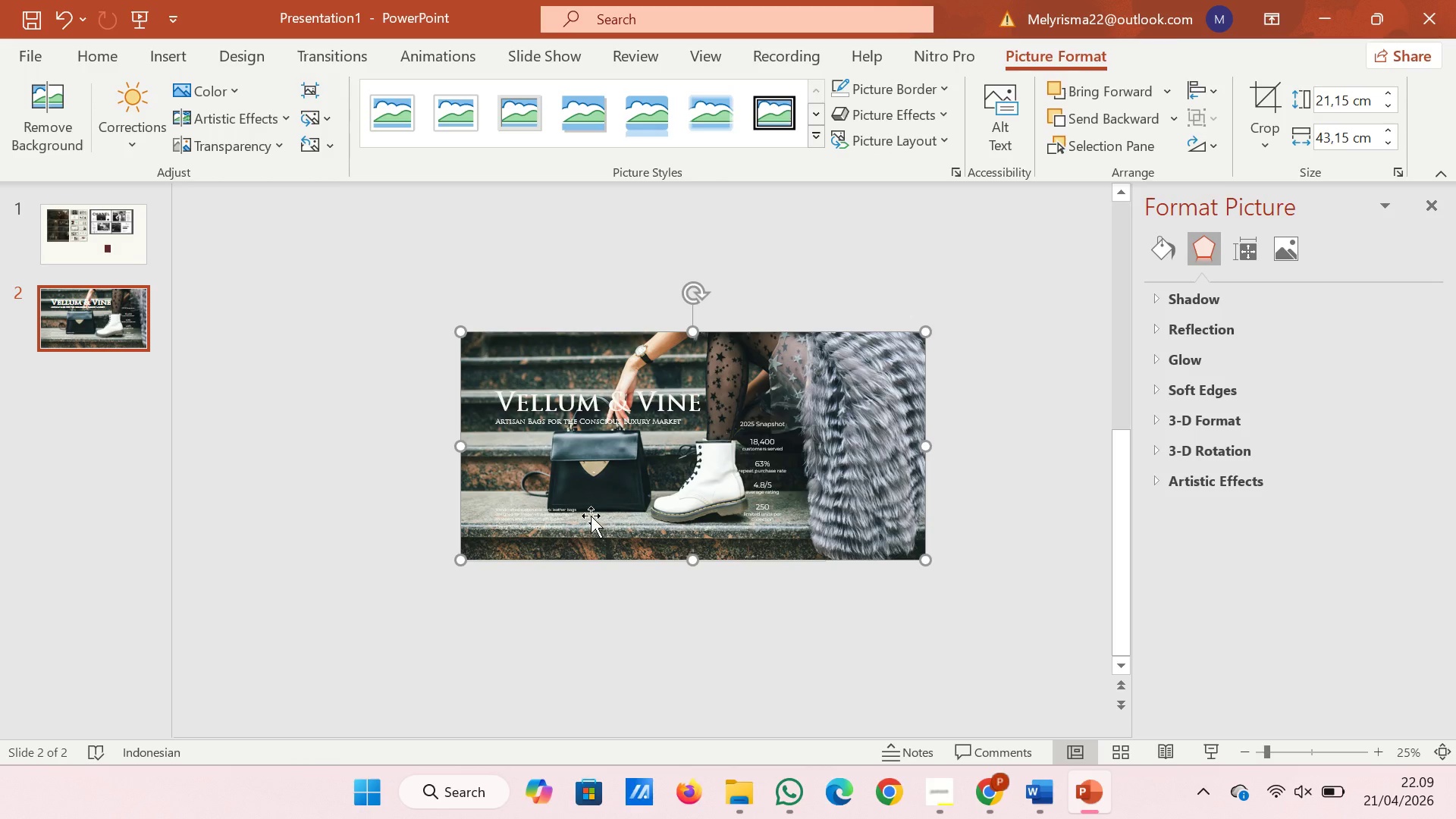 
left_click([582, 520])
 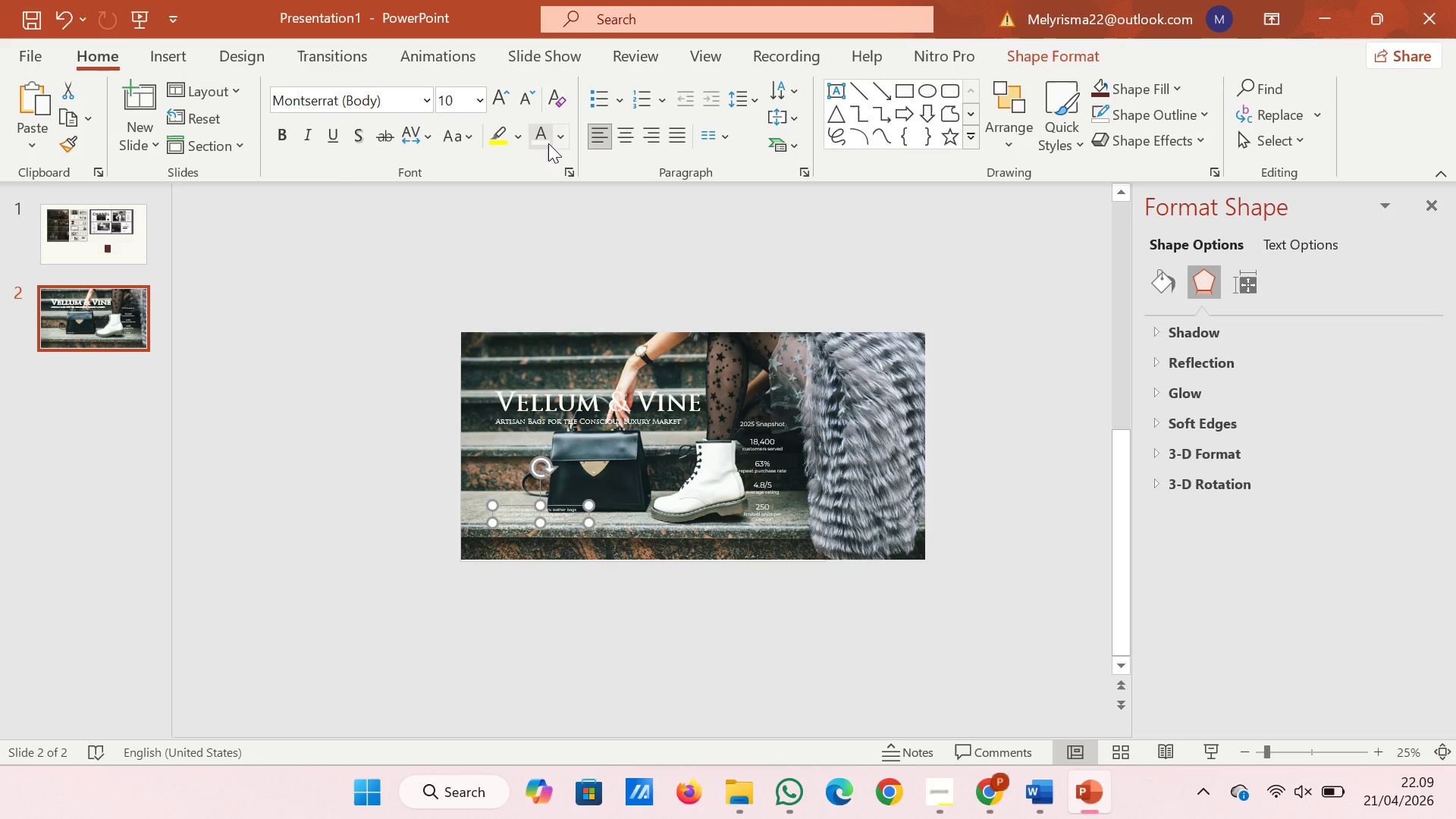 
left_click([558, 139])
 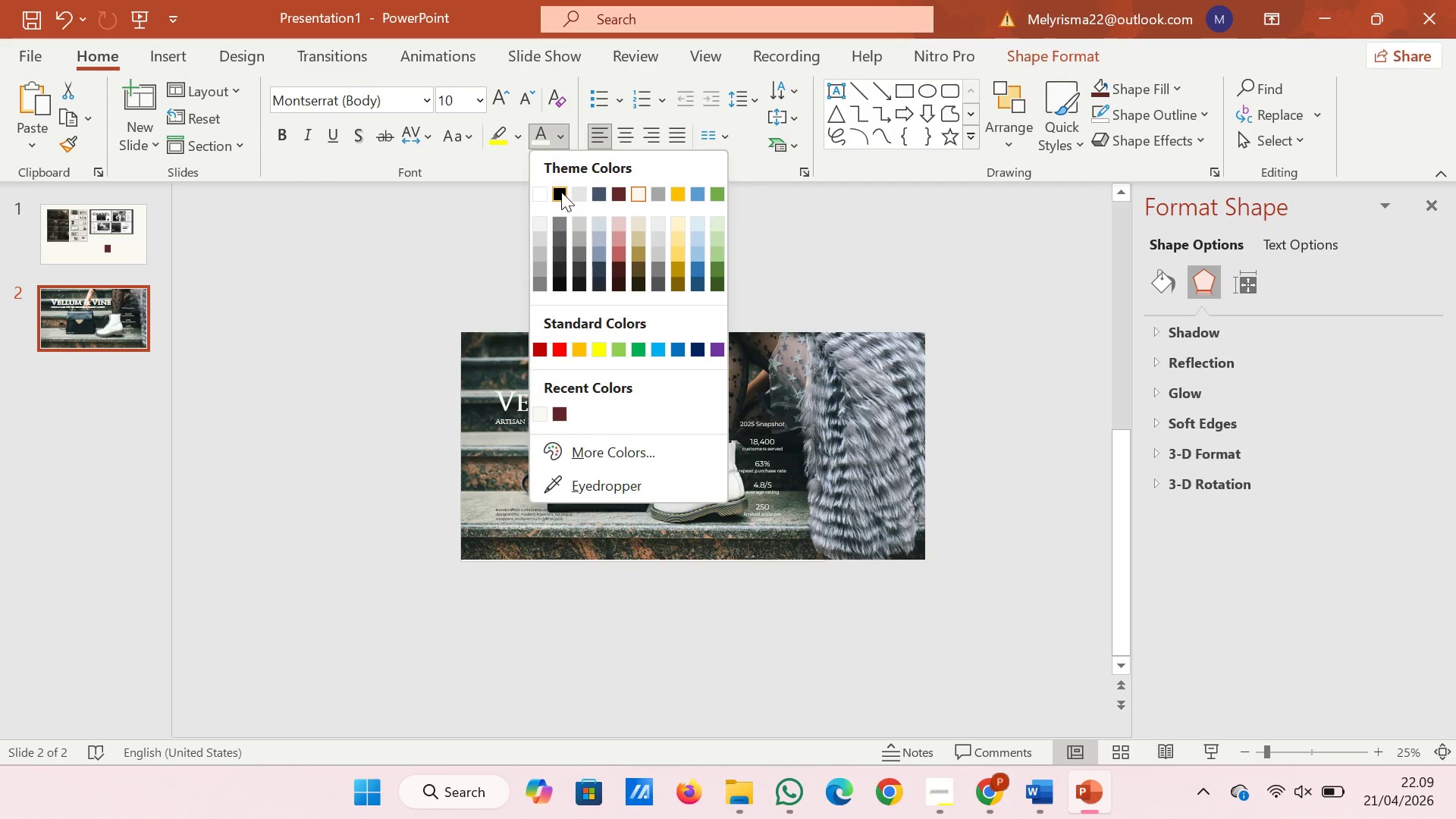 
left_click([561, 192])
 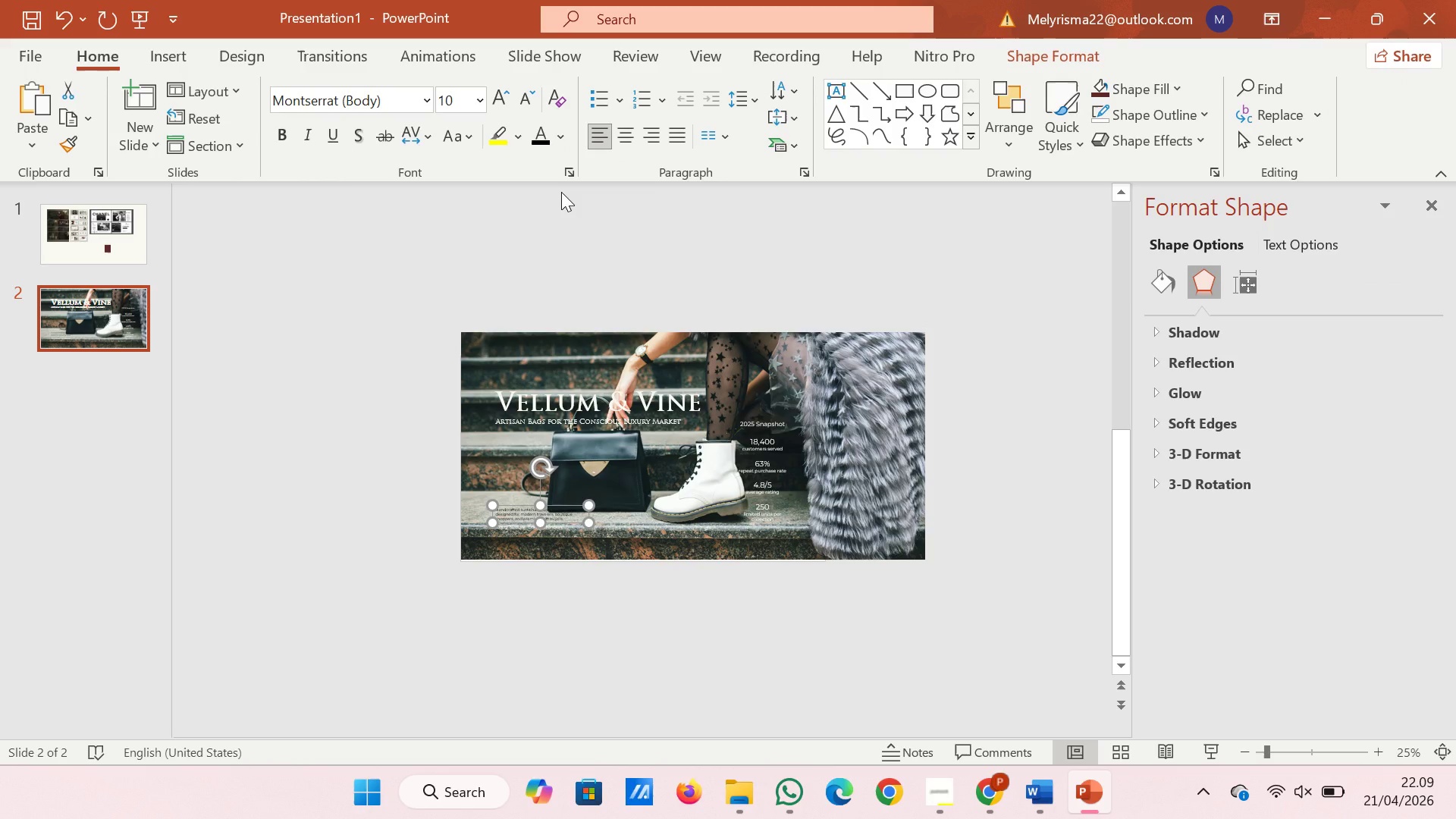 
hold_key(key=ControlLeft, duration=1.05)
scroll: coordinate [561, 192], scroll_direction: up, amount: 2.0
 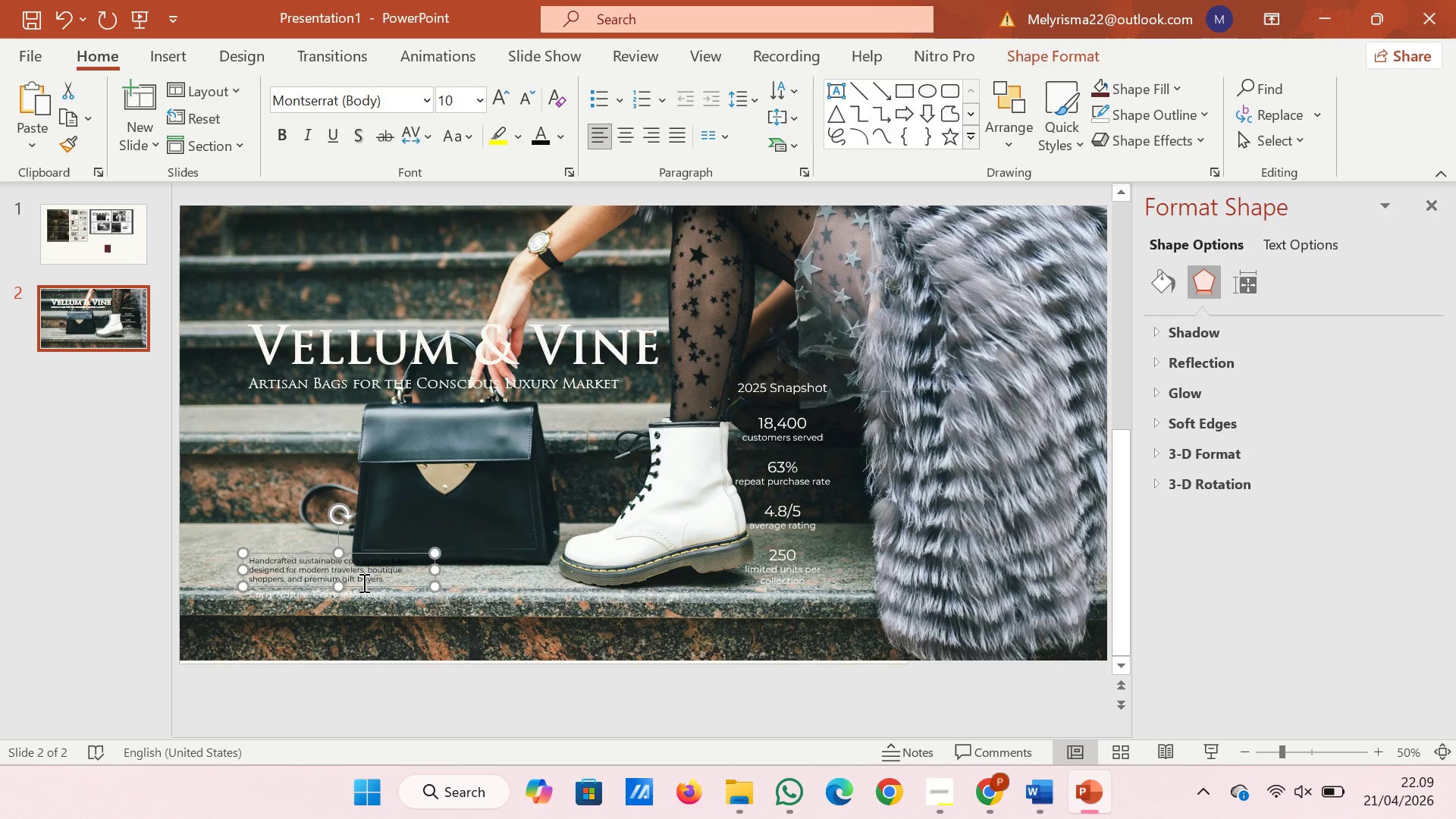 
left_click([368, 601])
 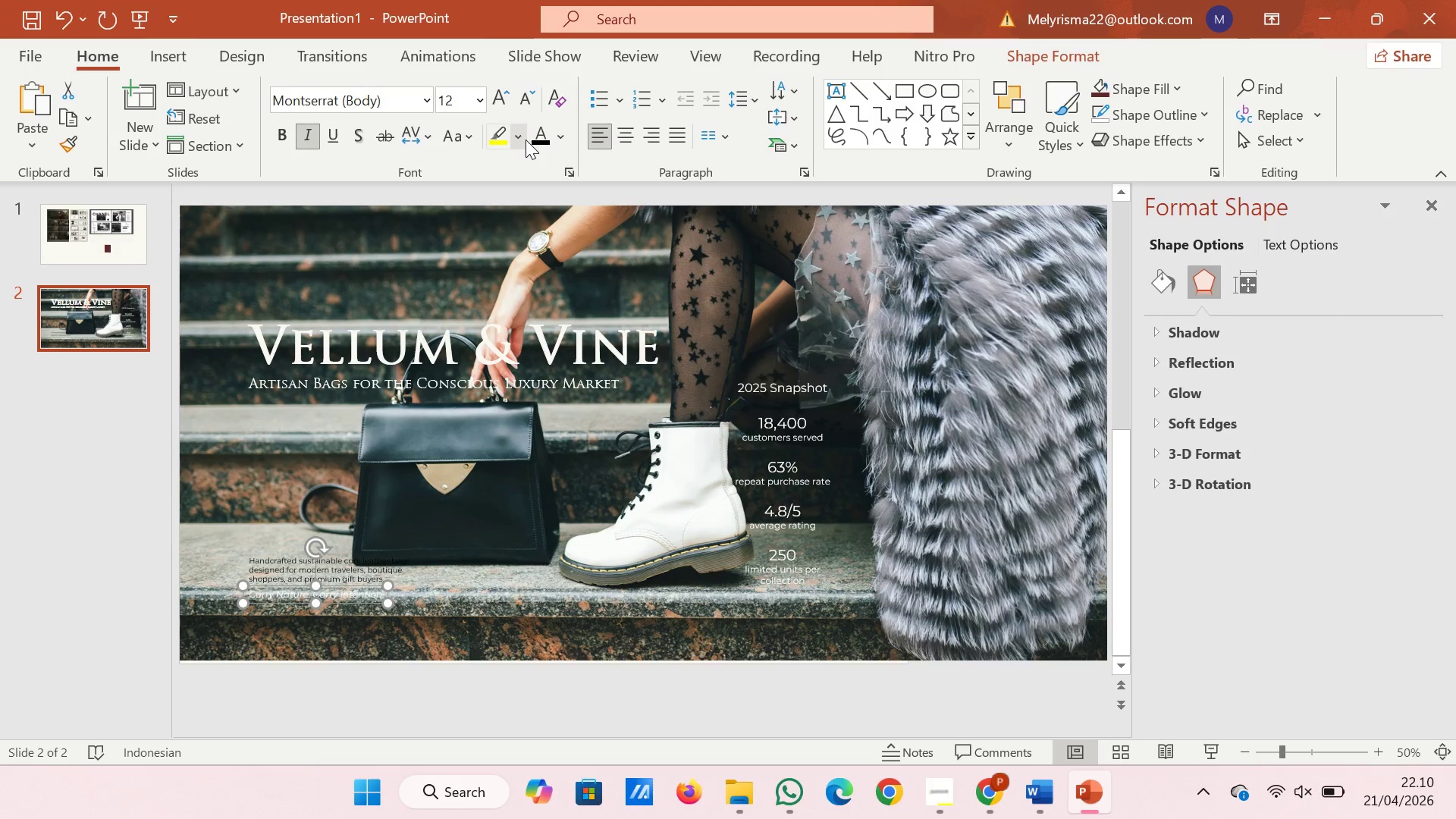 
left_click([536, 135])
 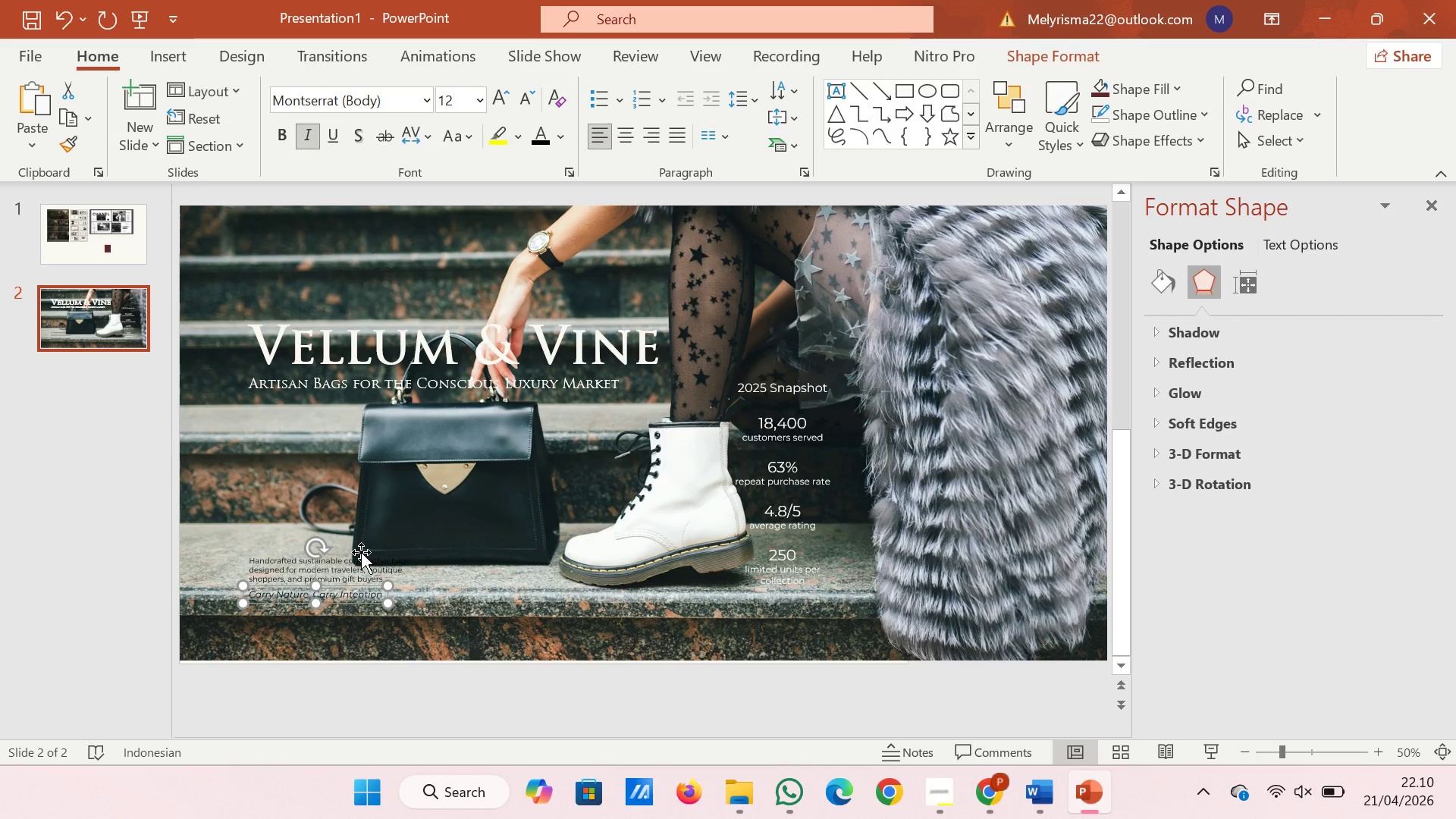 
left_click([361, 552])
 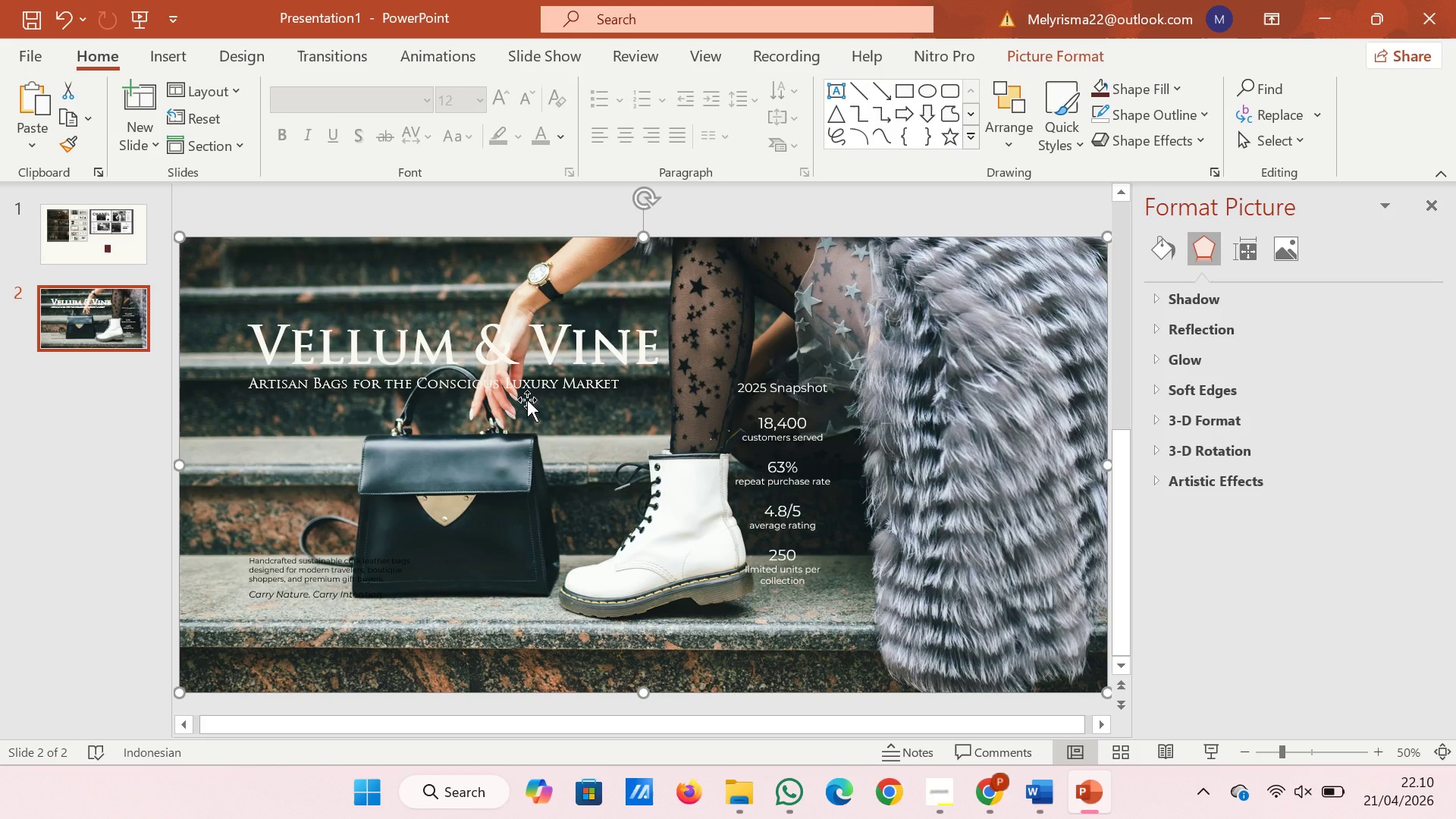 
wait(22.69)
 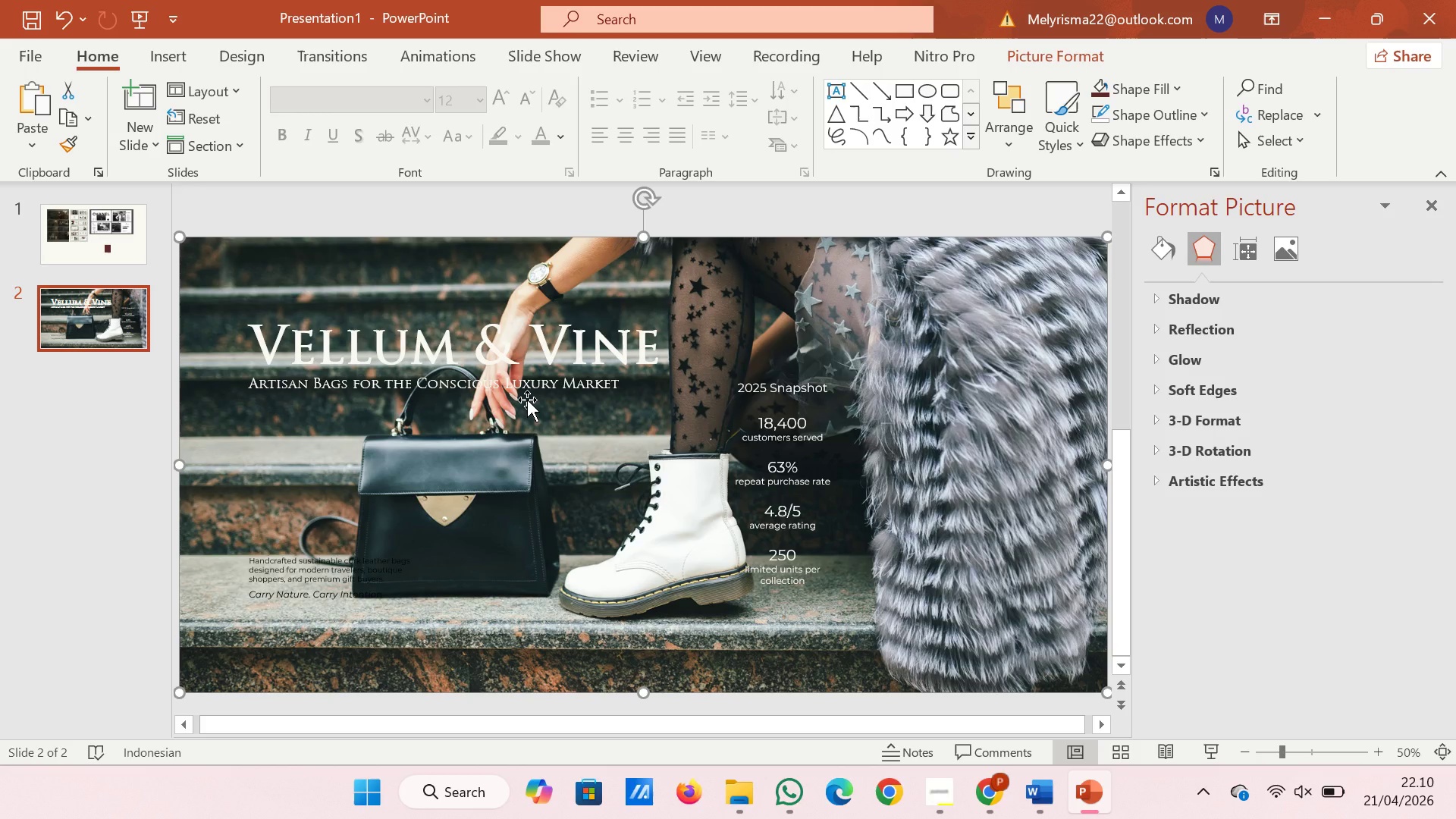 
left_click([400, 203])
 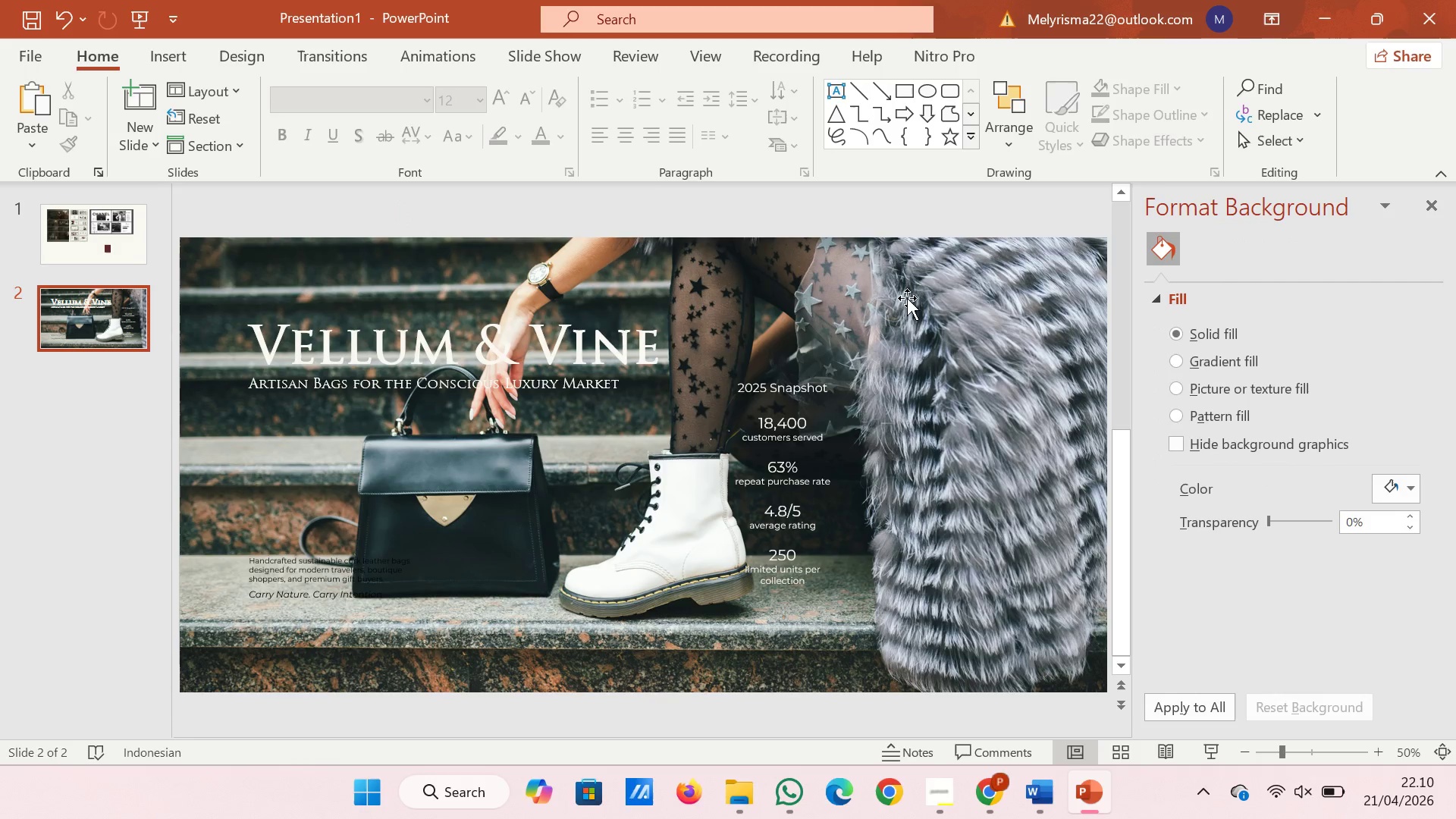 
left_click([898, 309])
 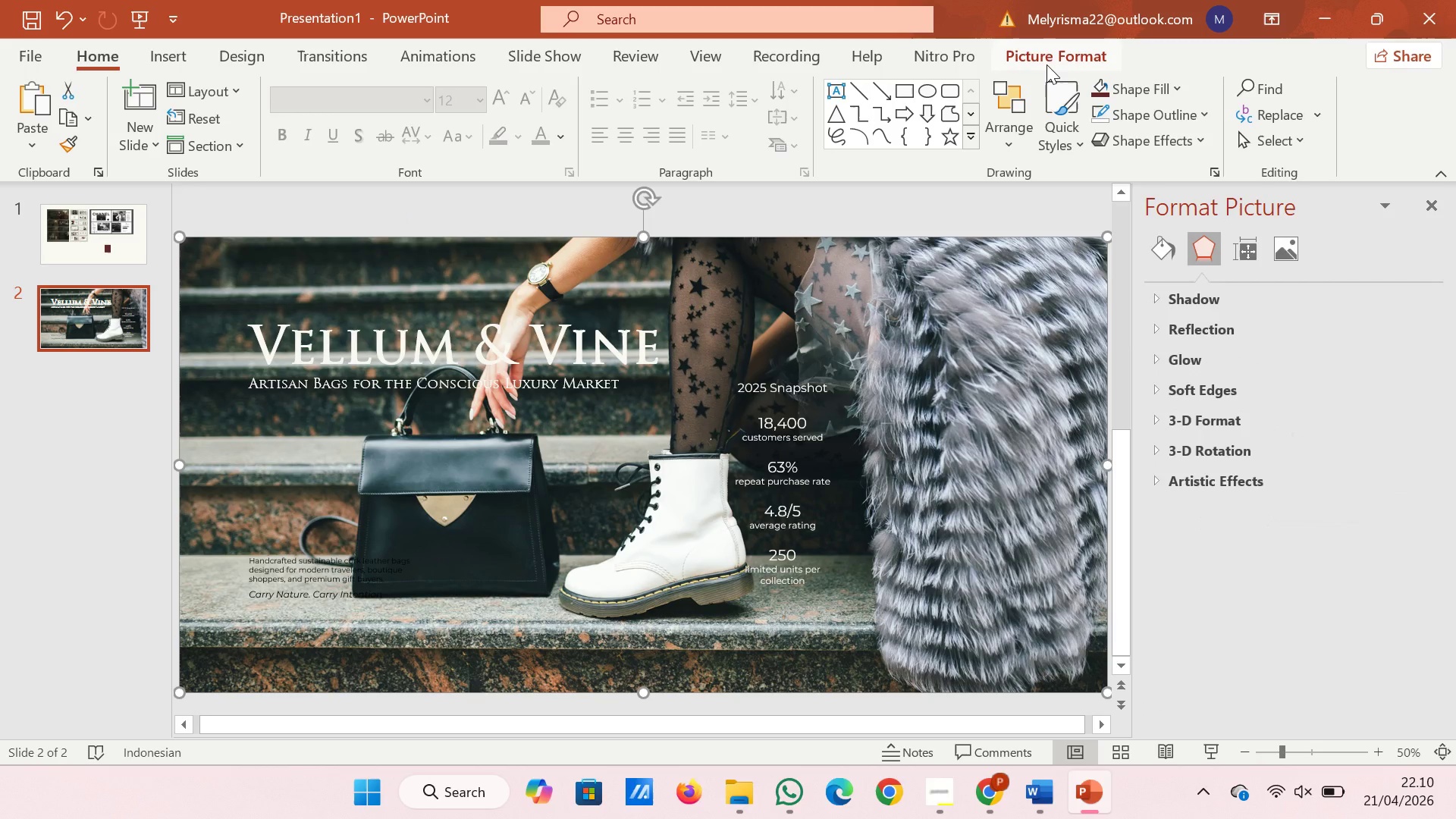 
left_click([1046, 64])
 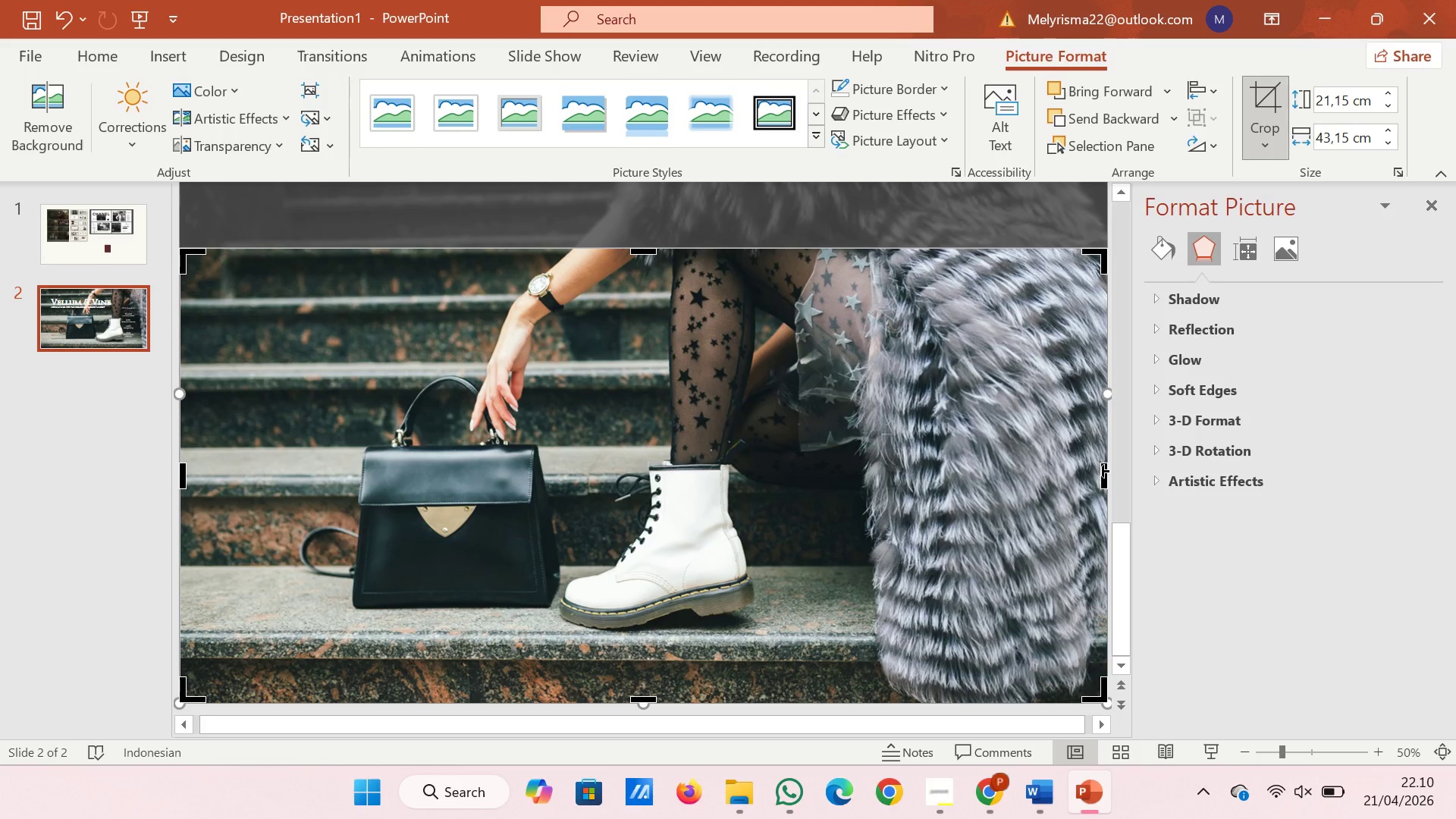 
left_click_drag(start_coordinate=[1104, 472], to_coordinate=[908, 497])
 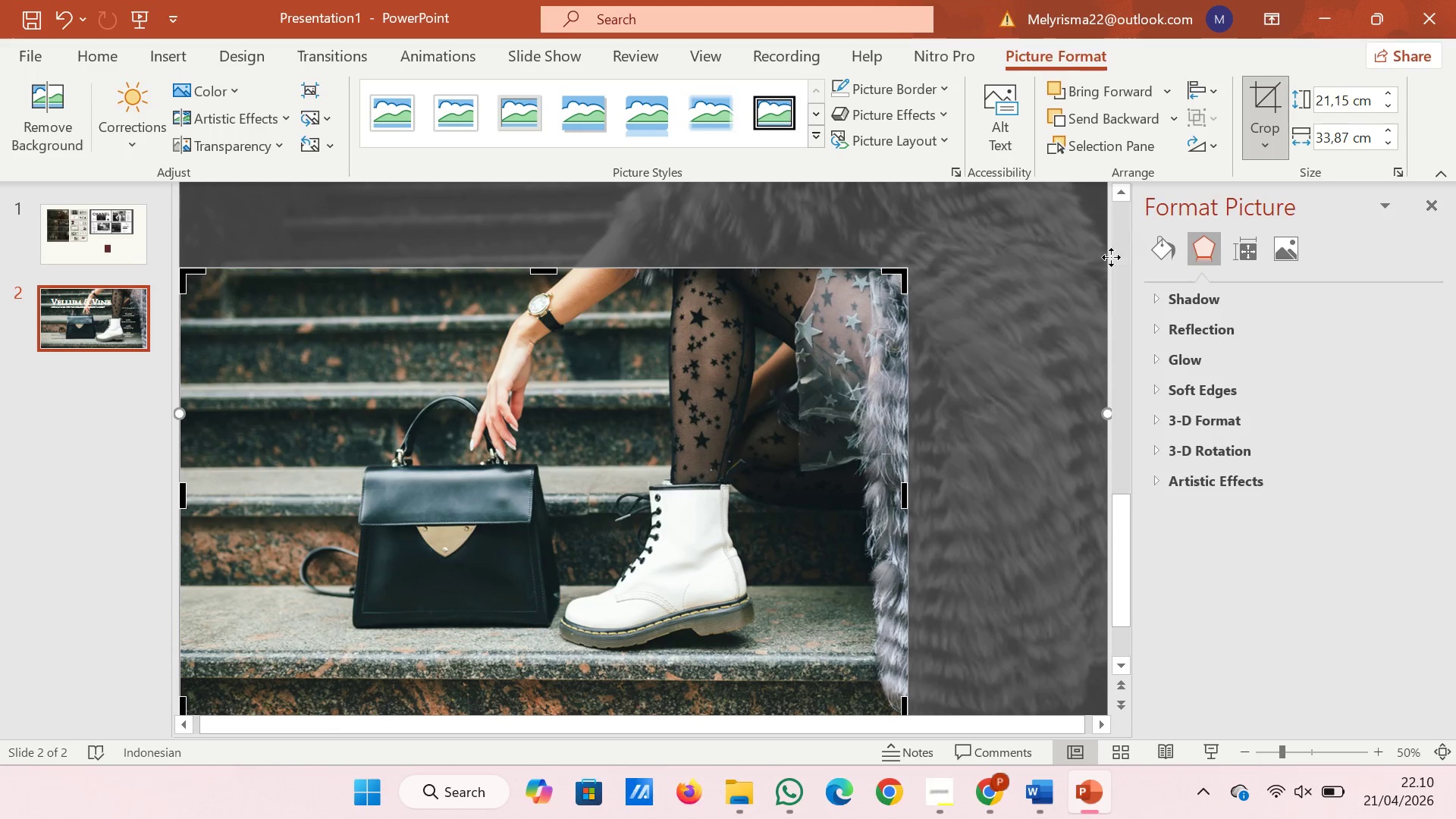 
left_click([1055, 275])
 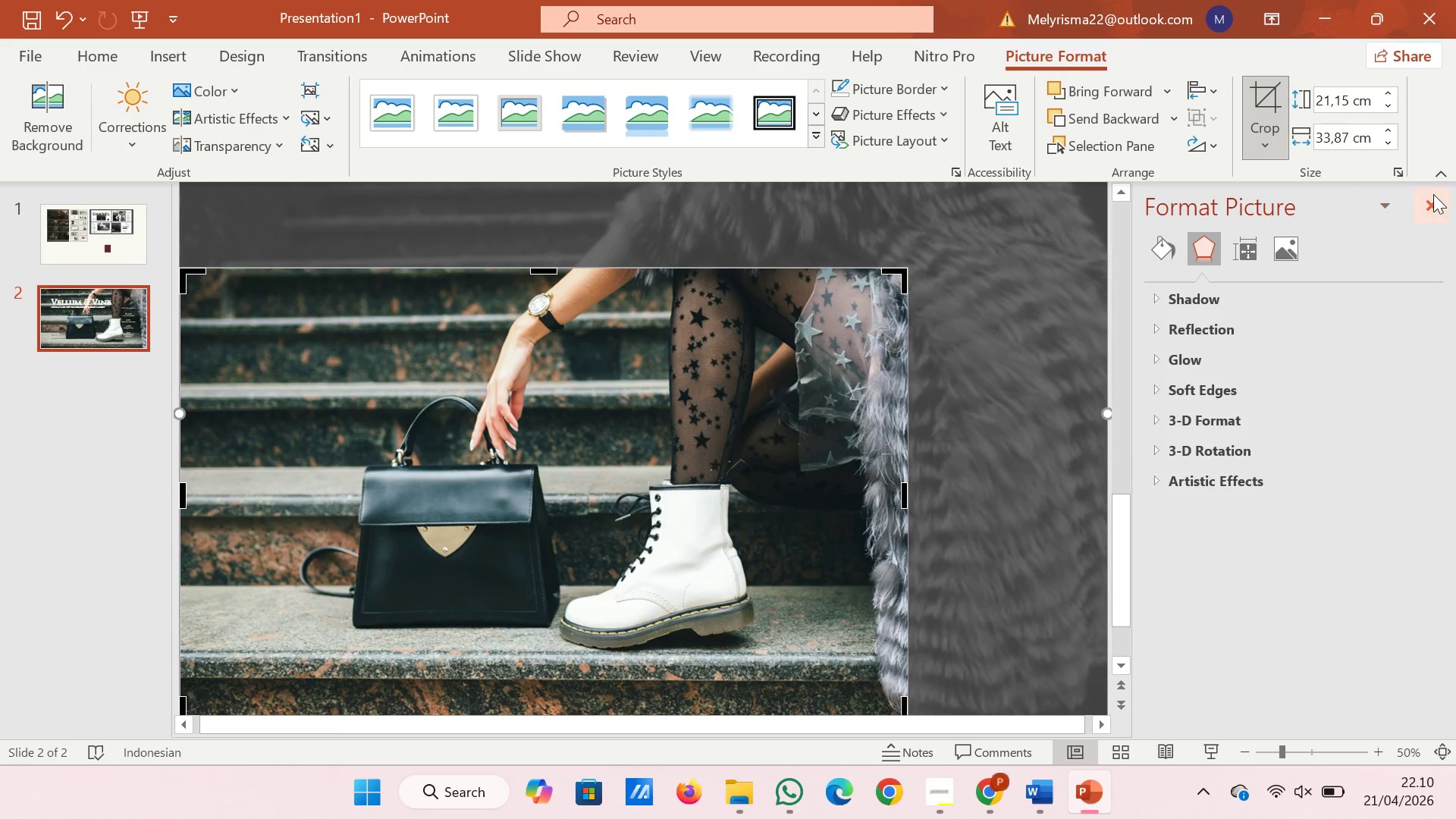 
left_click([1433, 195])
 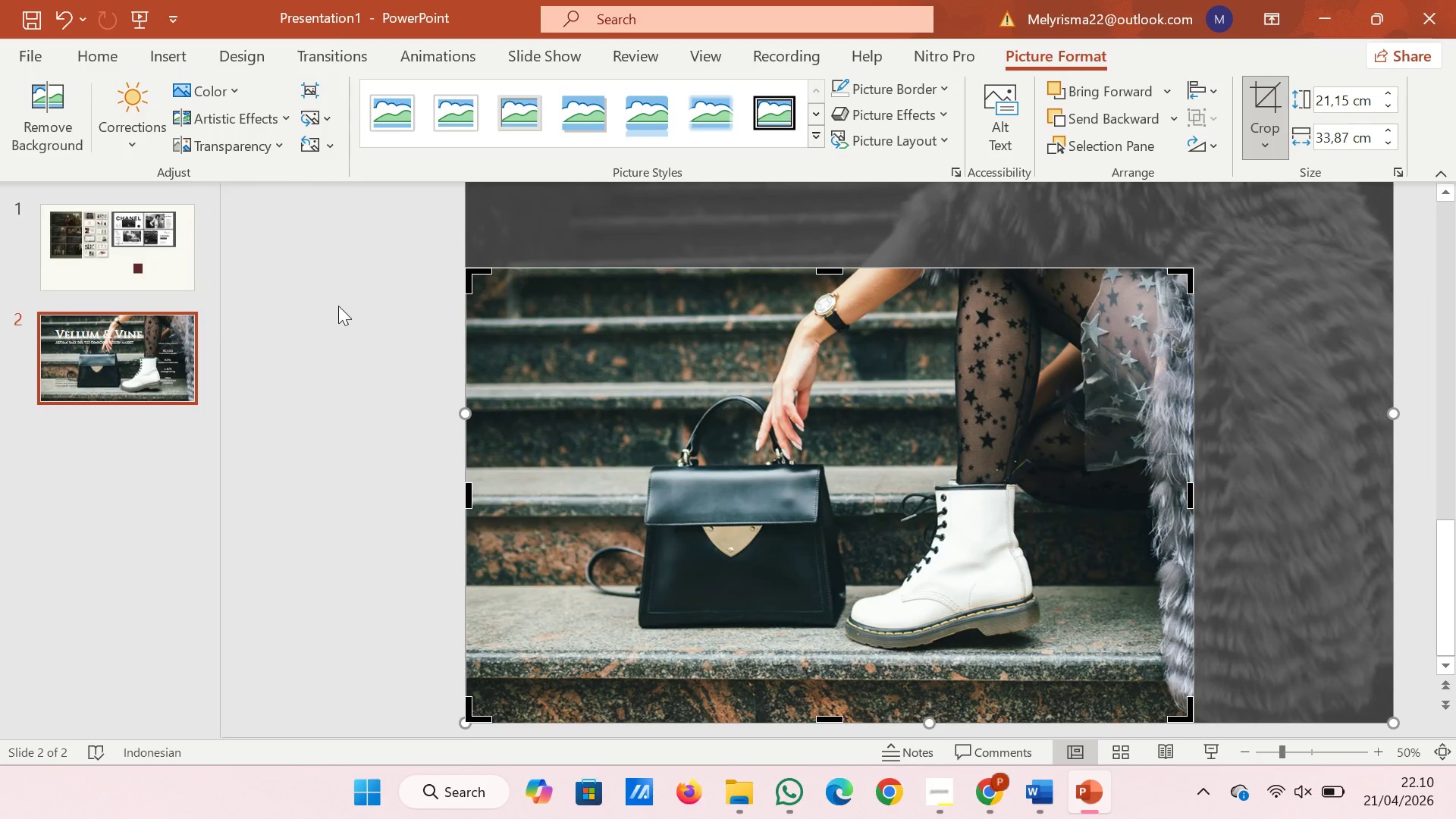 
left_click([322, 306])
 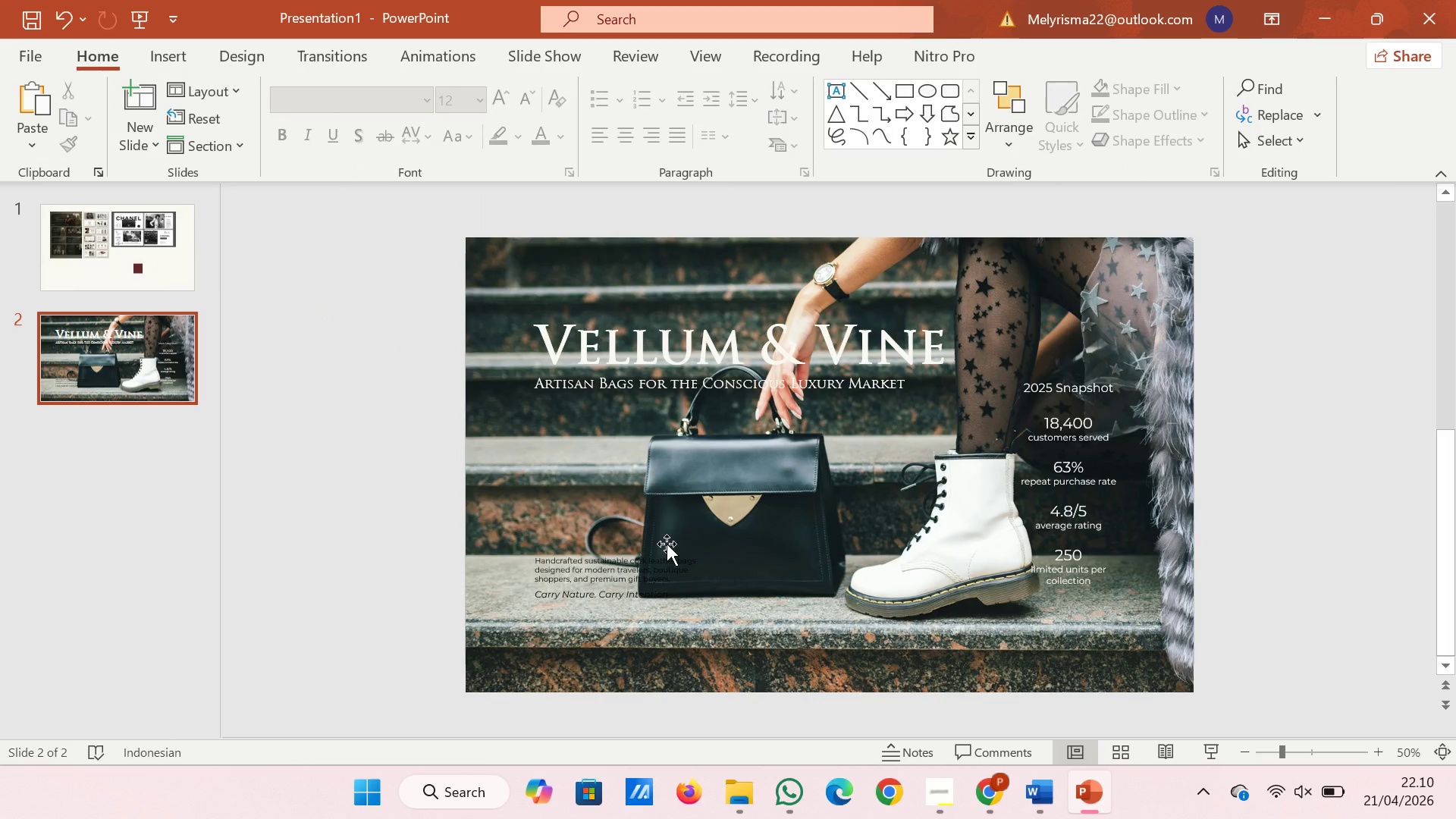 
wait(5.31)
 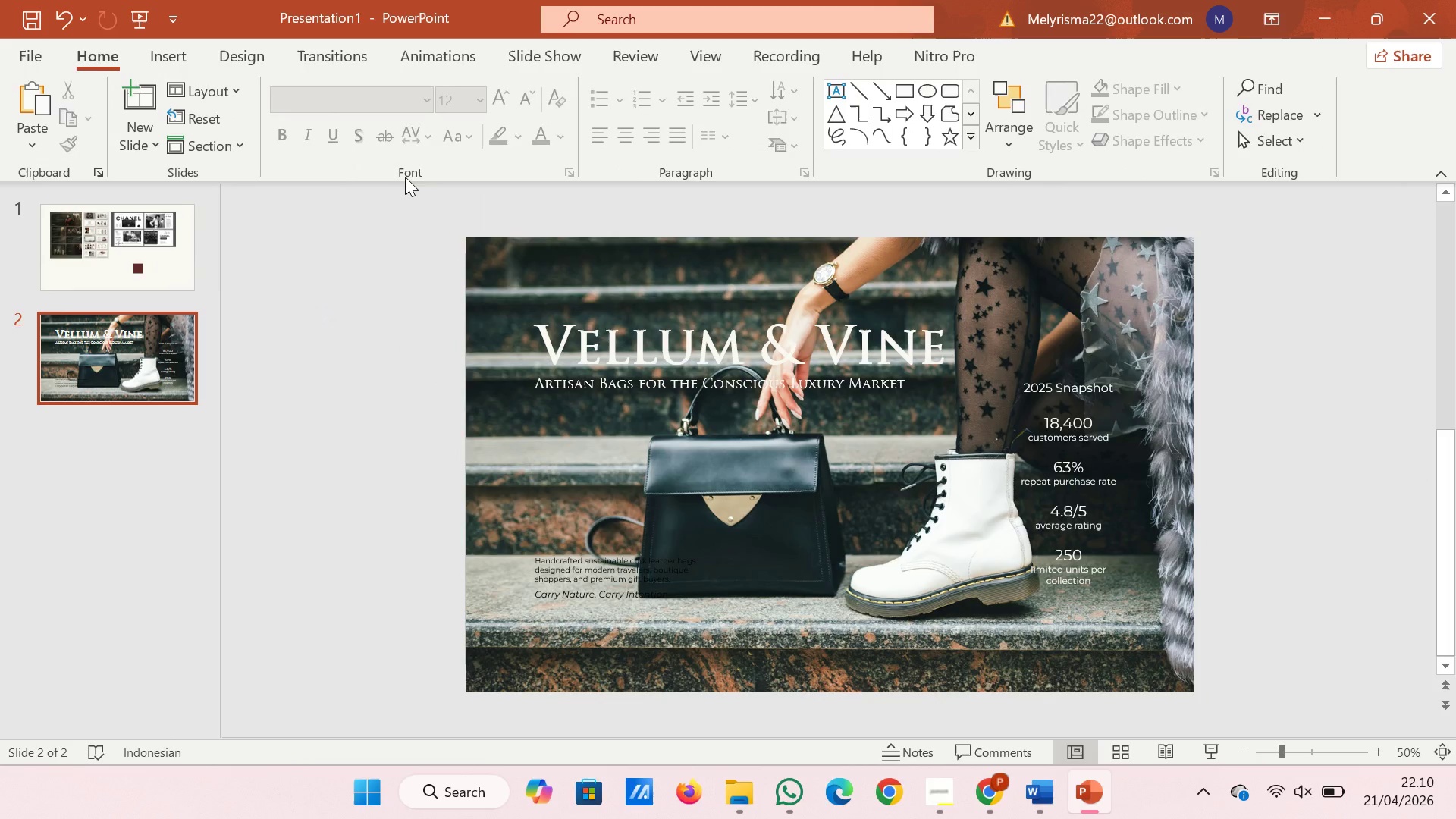 
left_click([642, 606])
 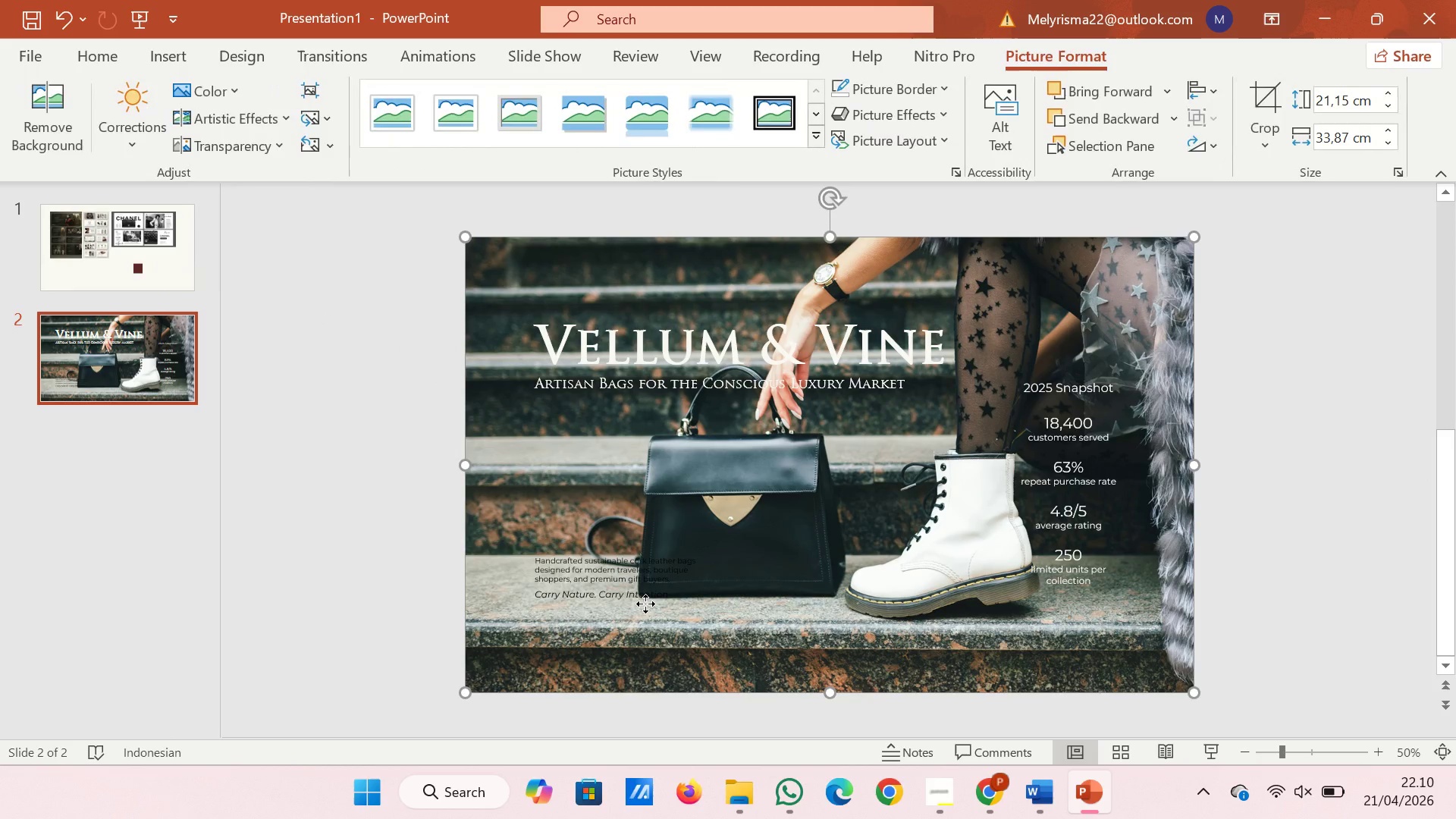 
left_click([645, 604])
 